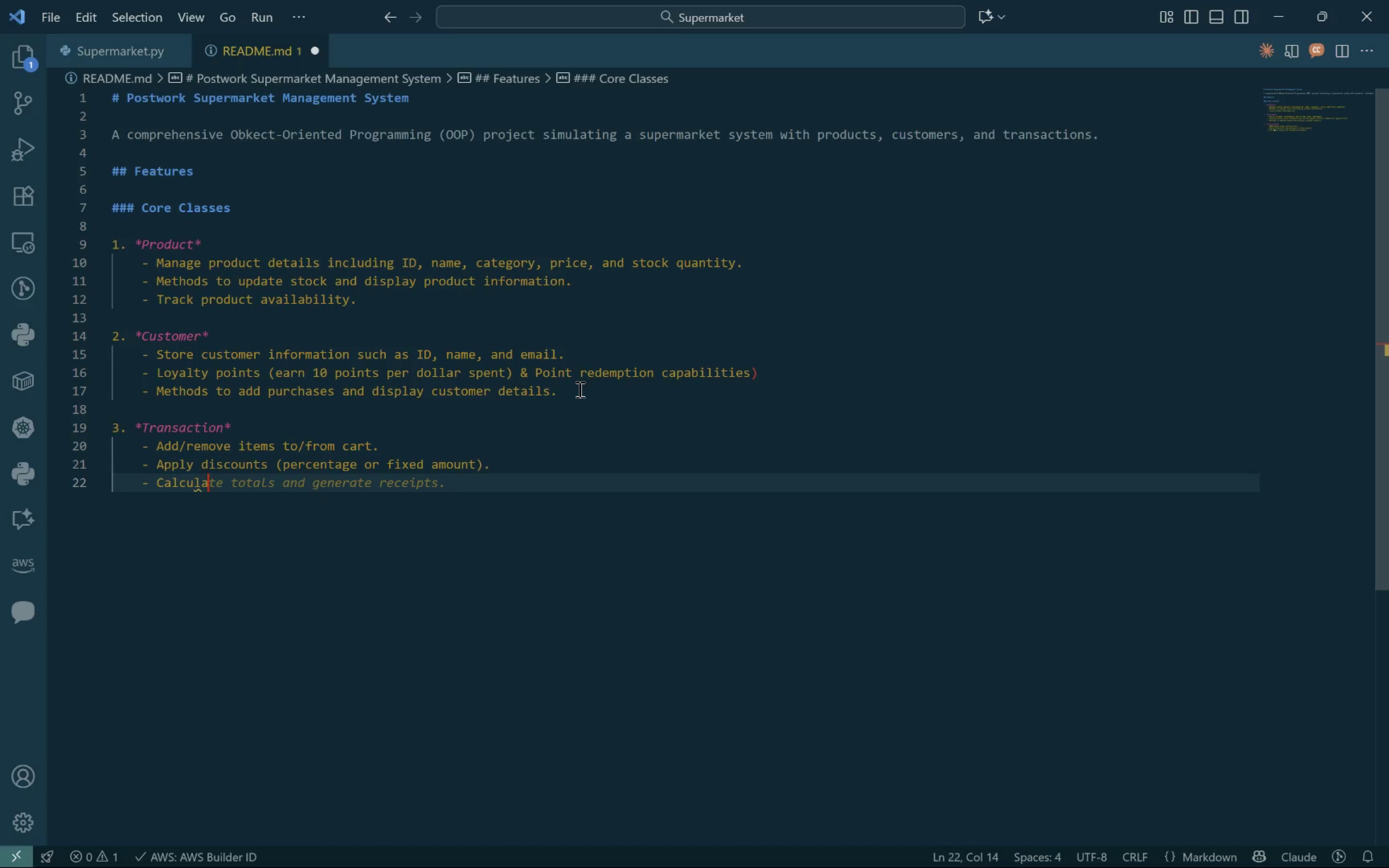 
key(Control+T)
 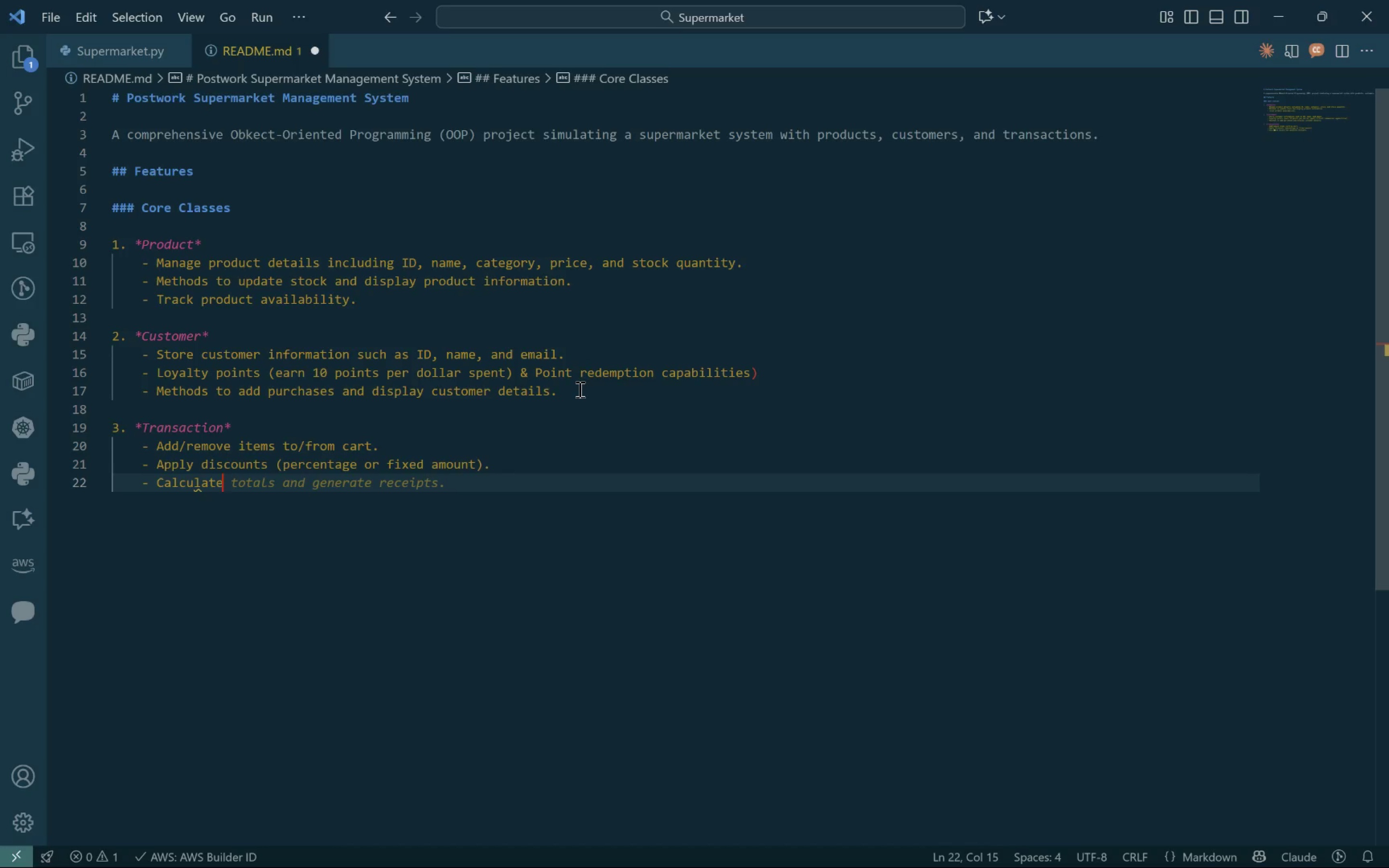 
key(Control+E)
 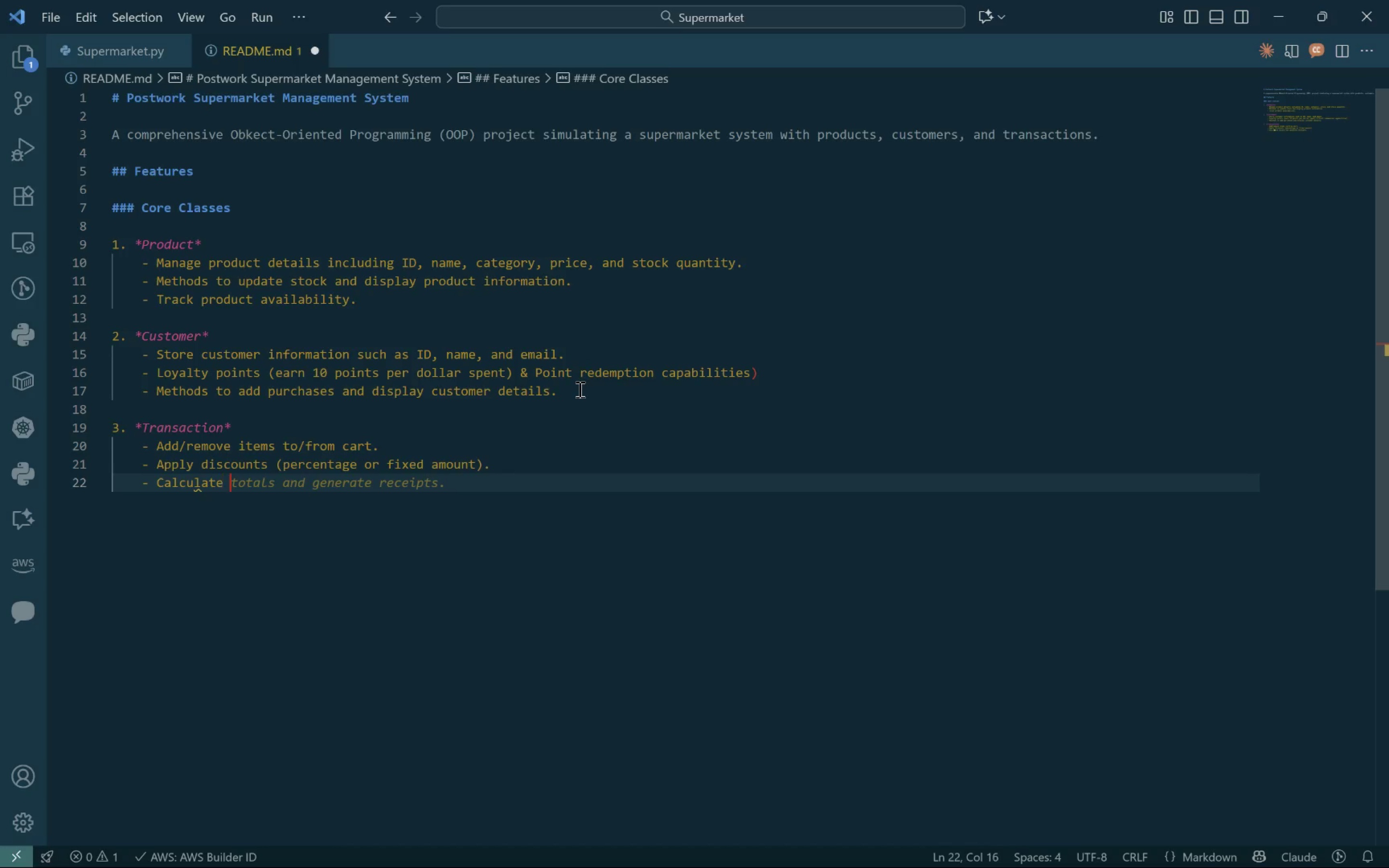 
key(Control+Space)
 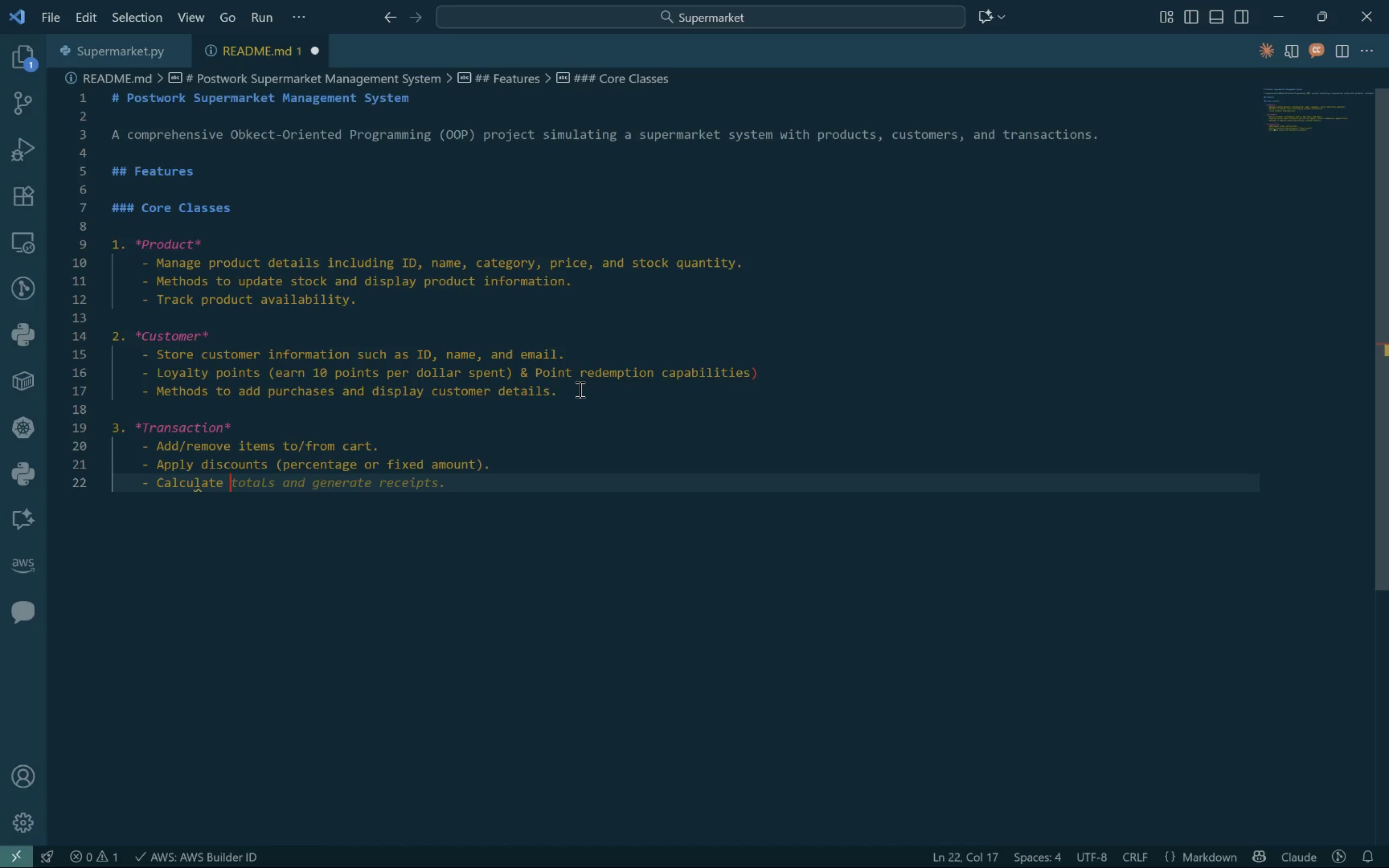 
key(Control+T)
 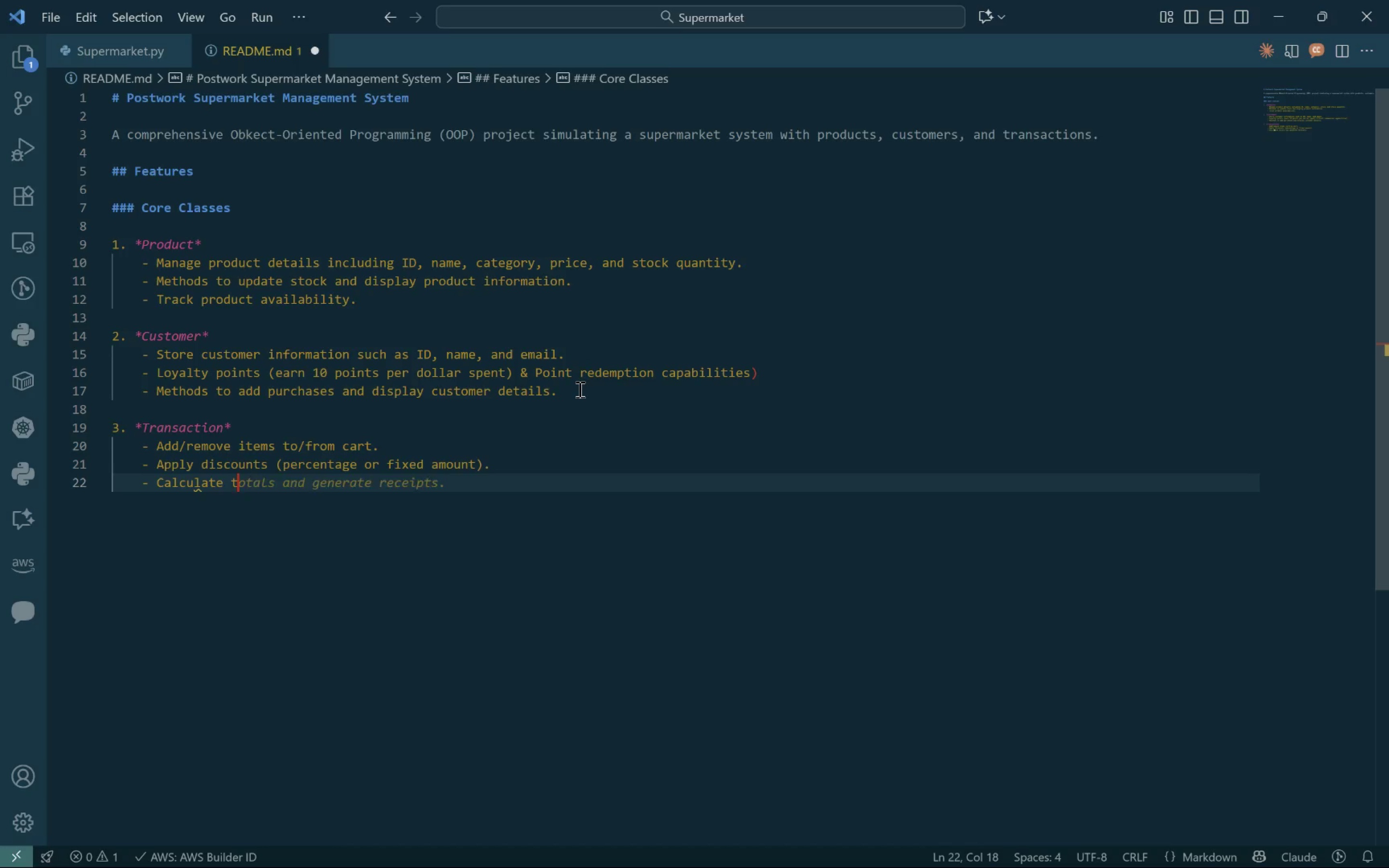 
key(Control+A)
 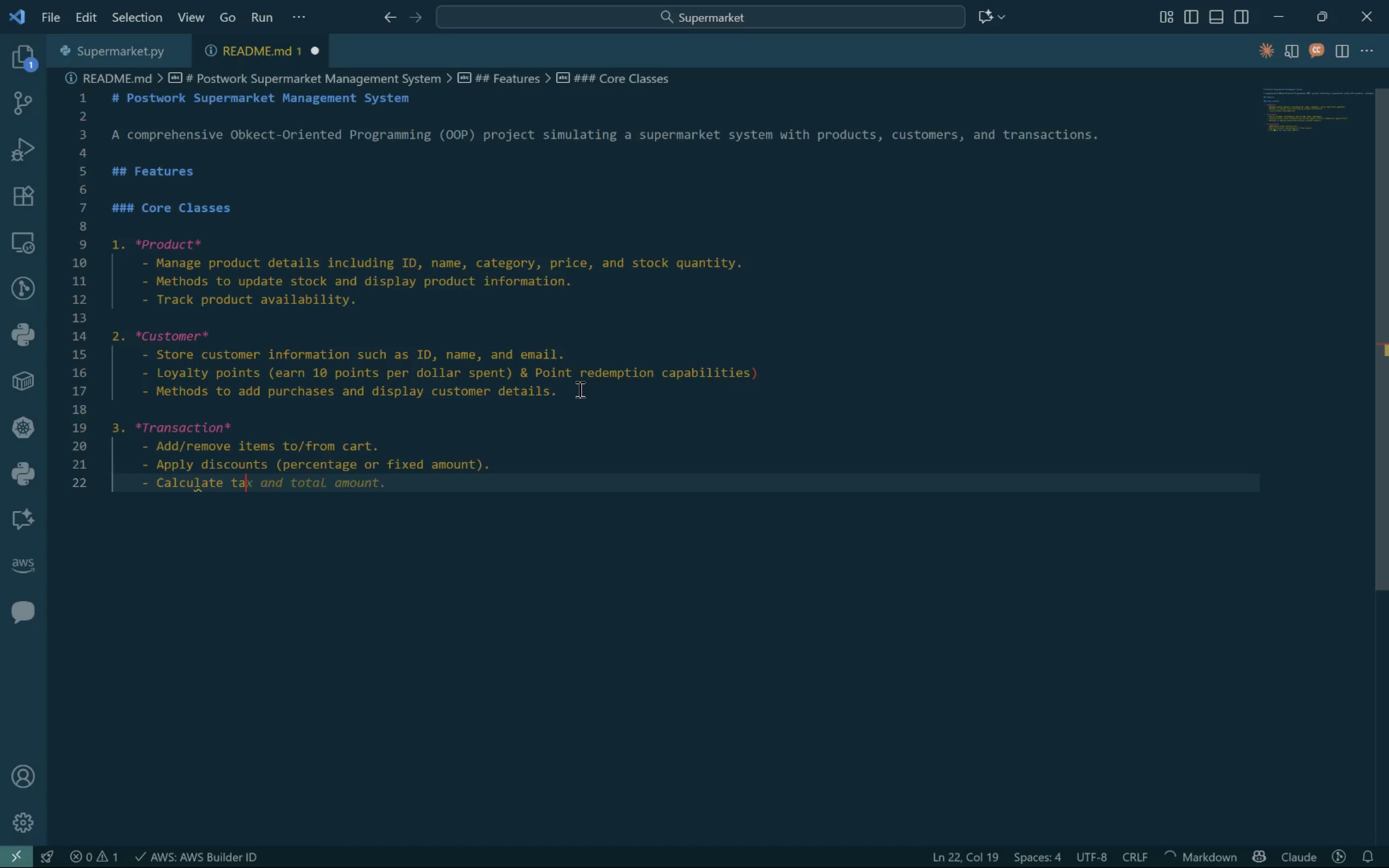 
key(Control+X)
 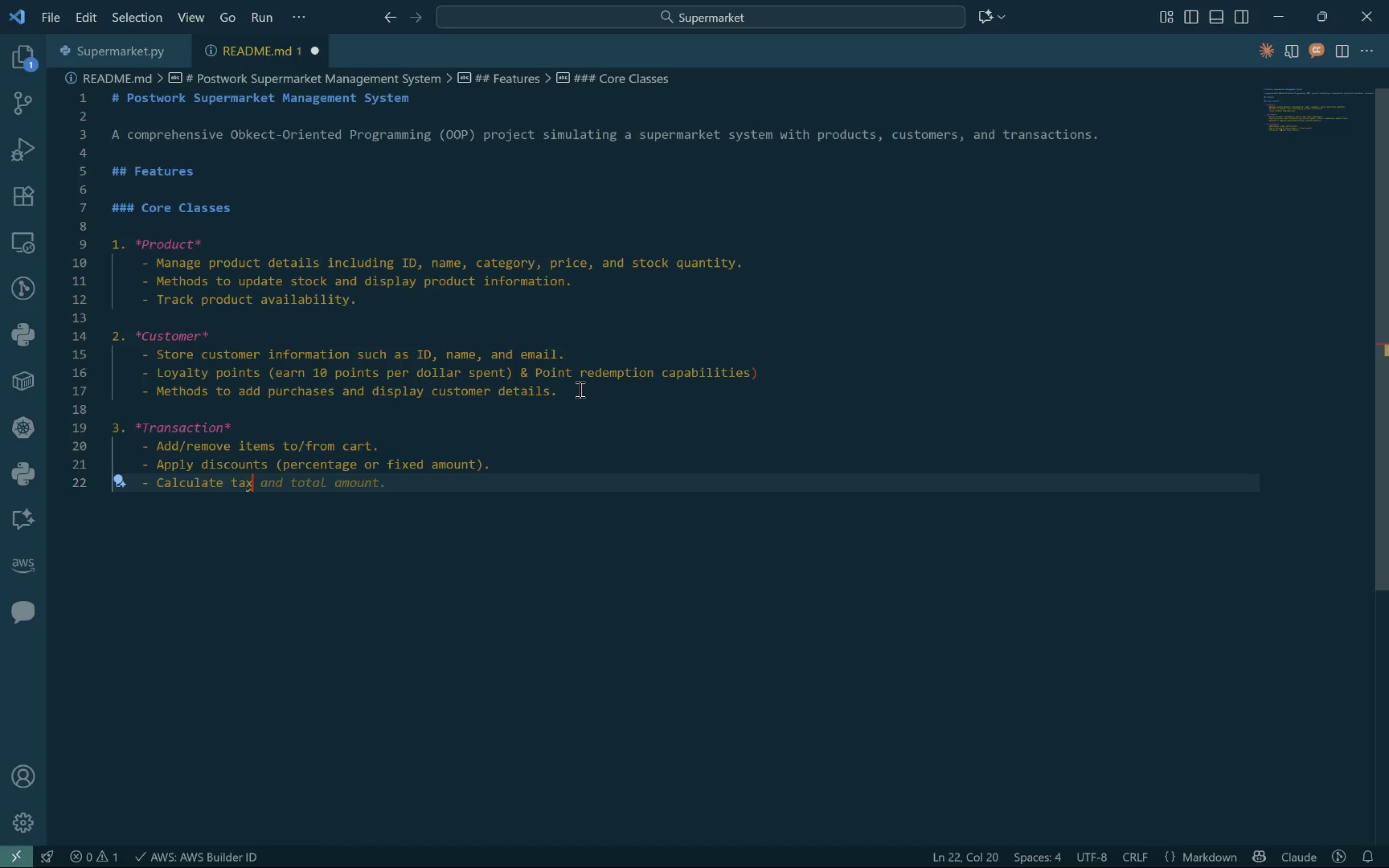 
key(Control+Space)
 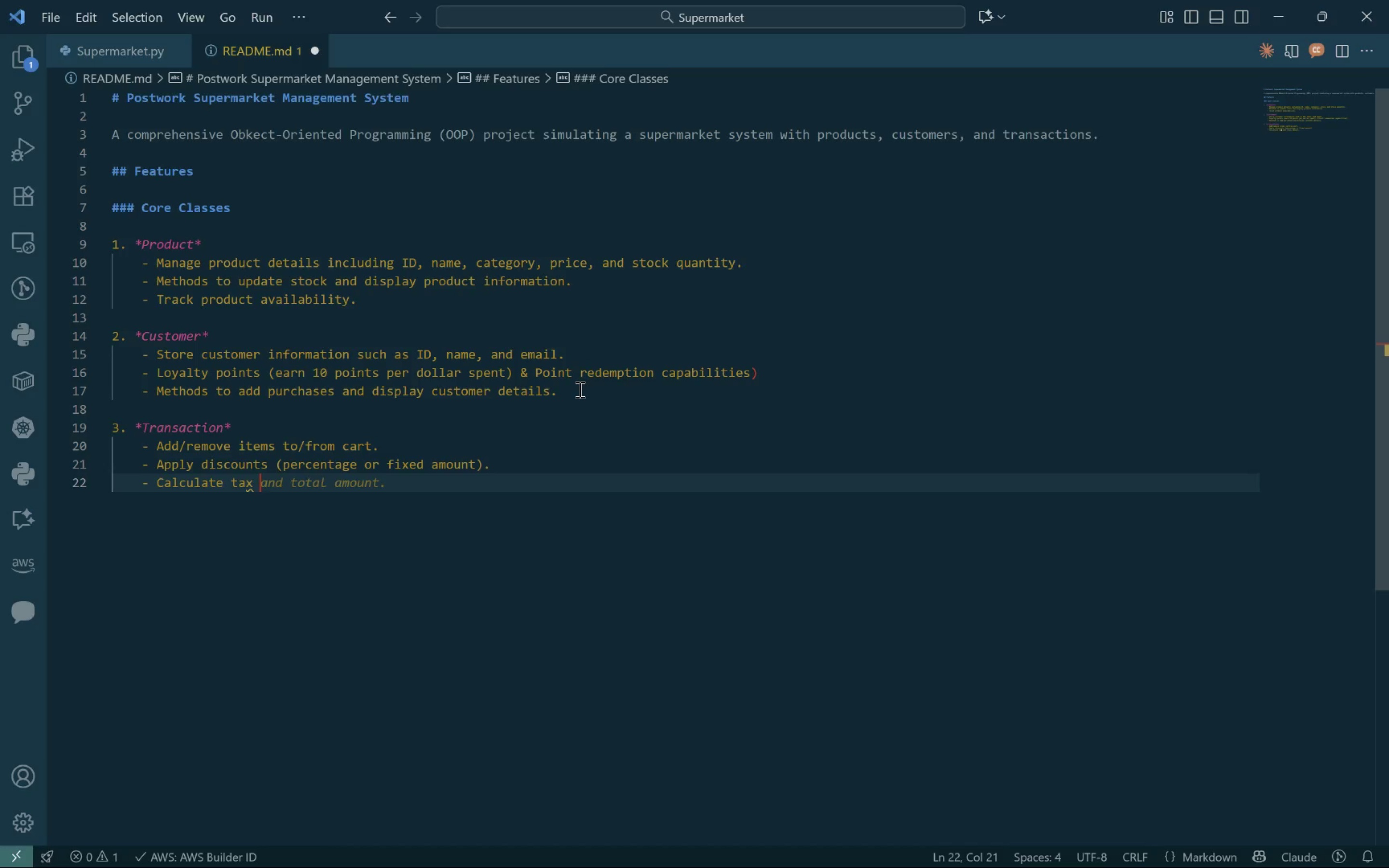 
key(Control+Shift+ShiftLeft)
 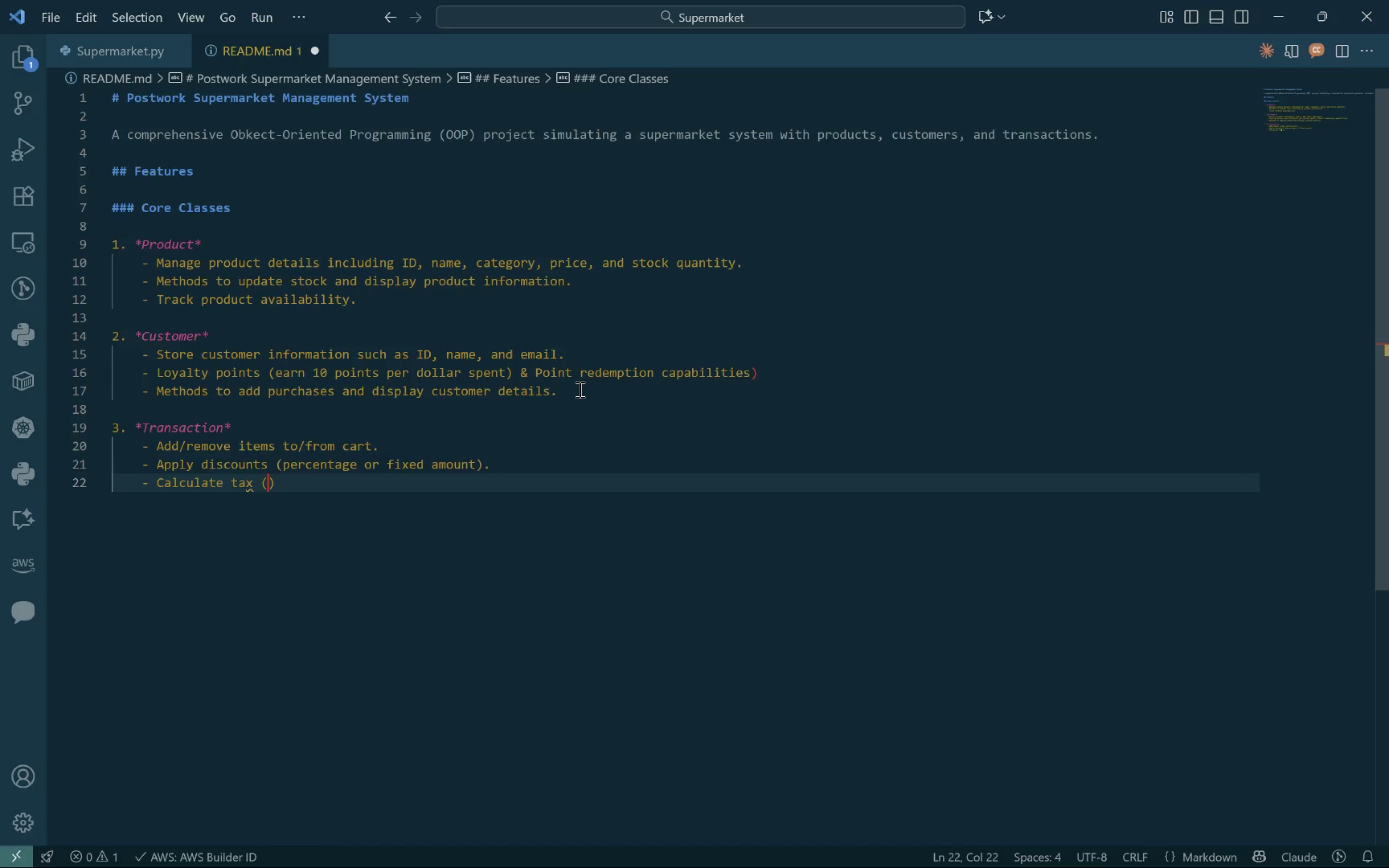 
key(Control+Shift+9)
 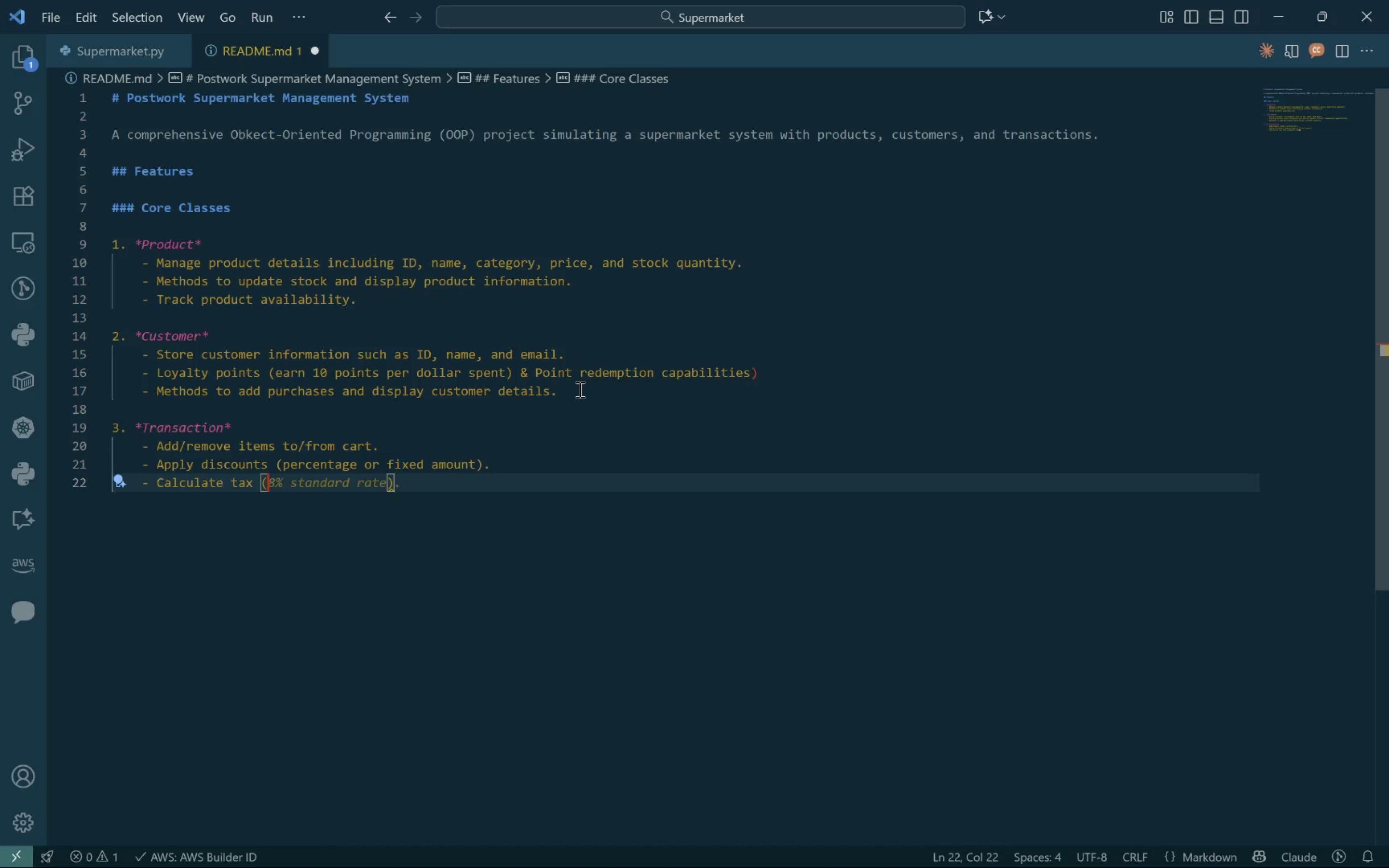 
key(Control+Tab)
 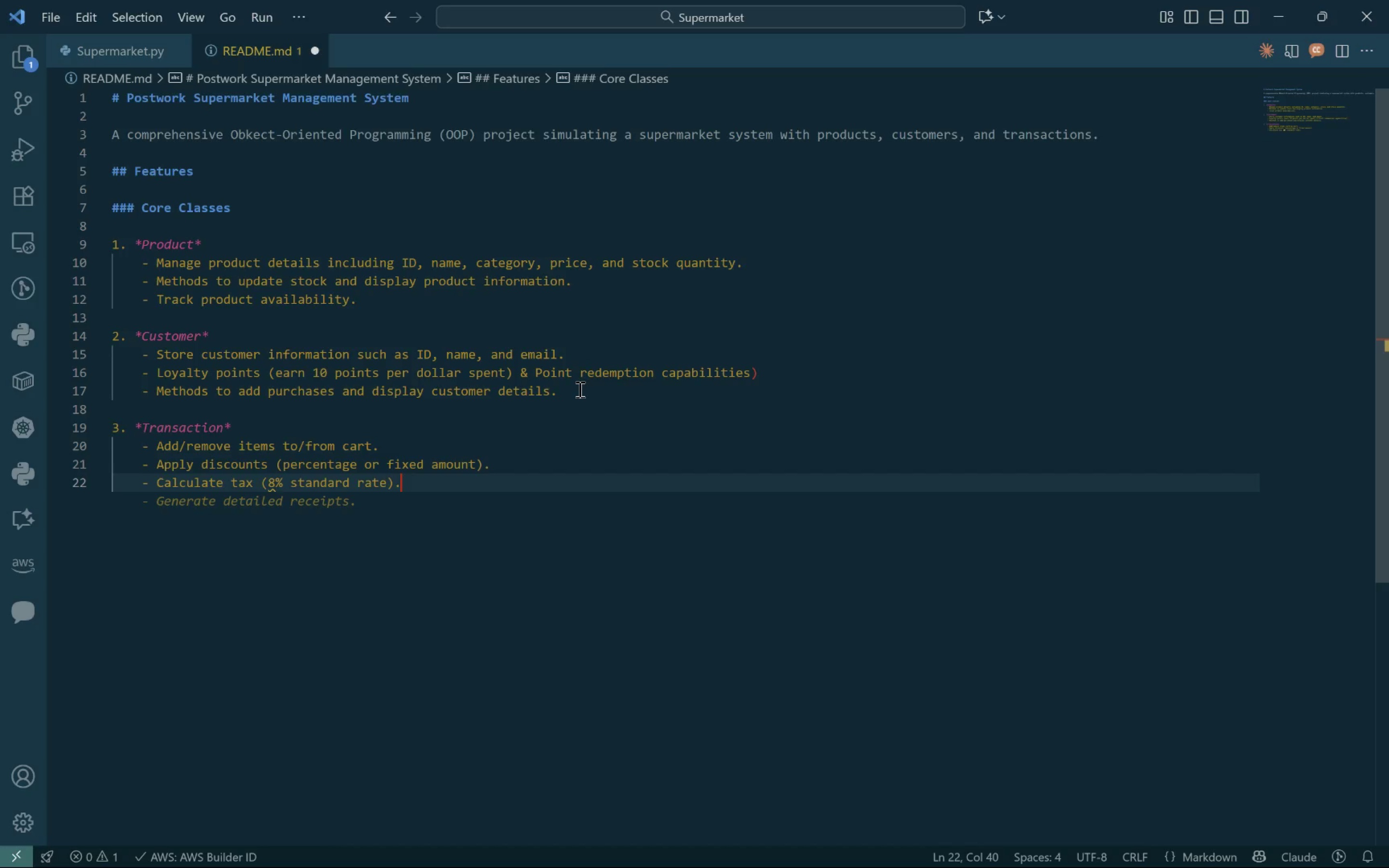 
key(Control+Enter)
 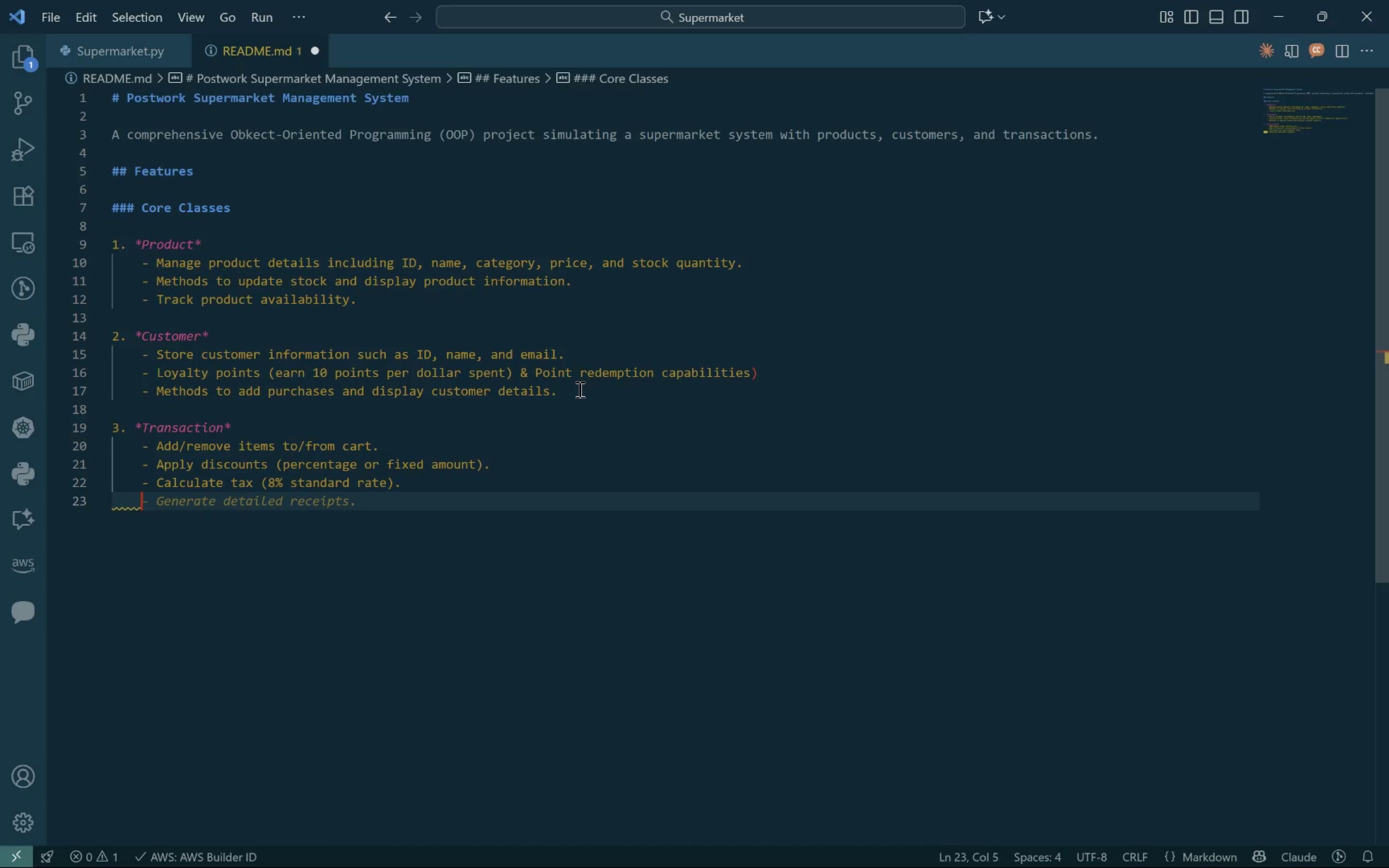 
key(Control+Tab)
 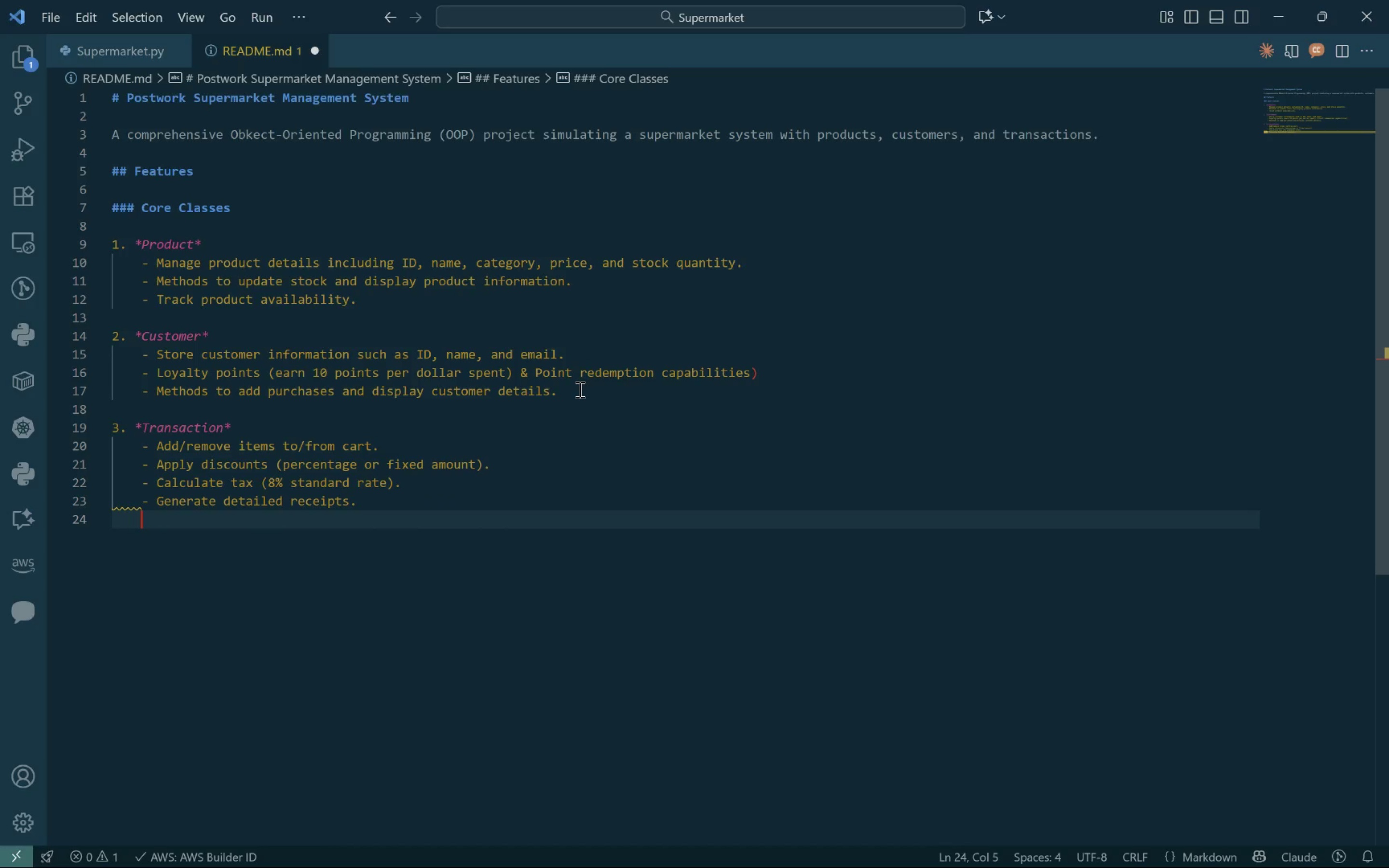 
key(Control+Enter)
 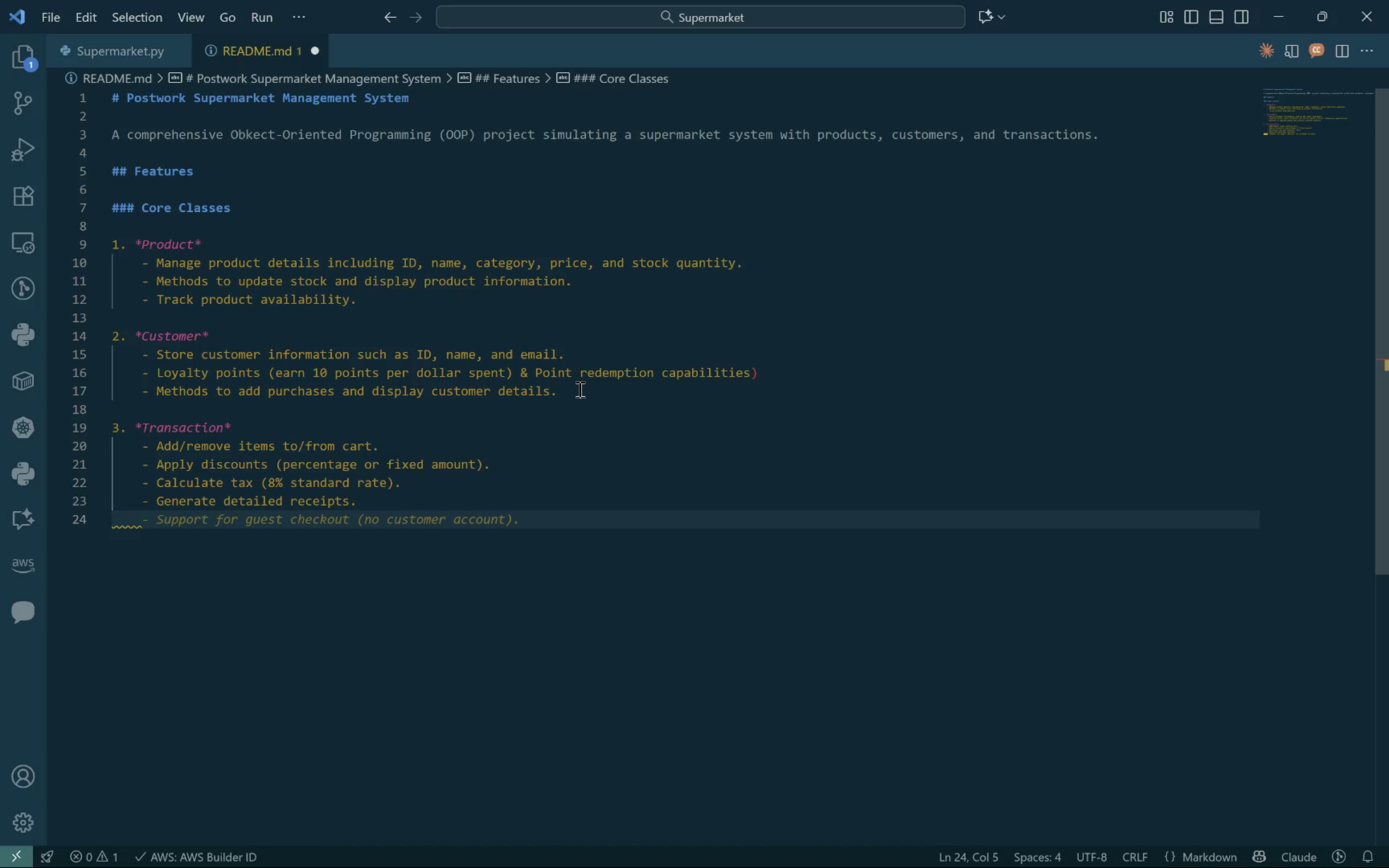 
key(Control+Minus)
 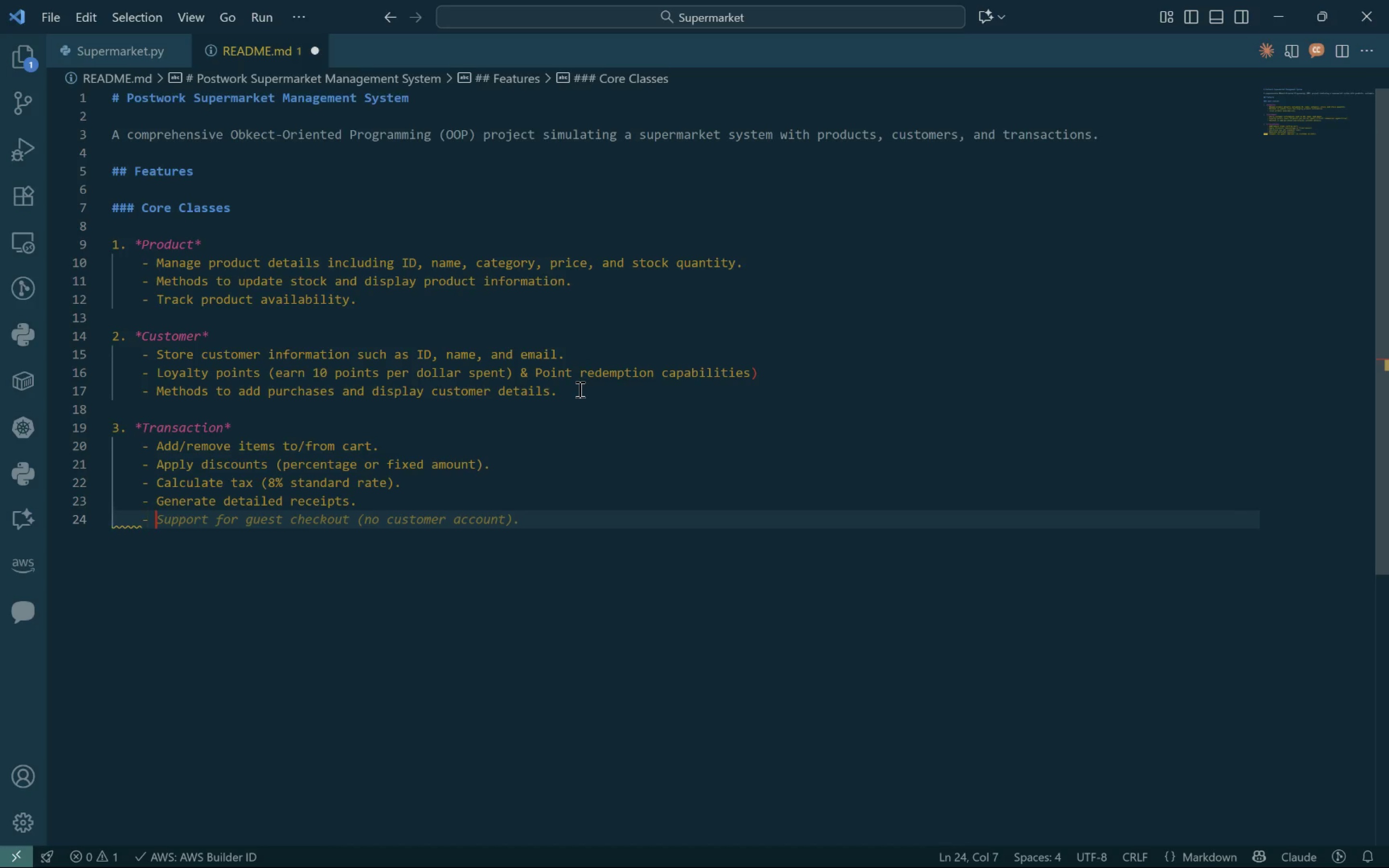 
key(Control+Space)
 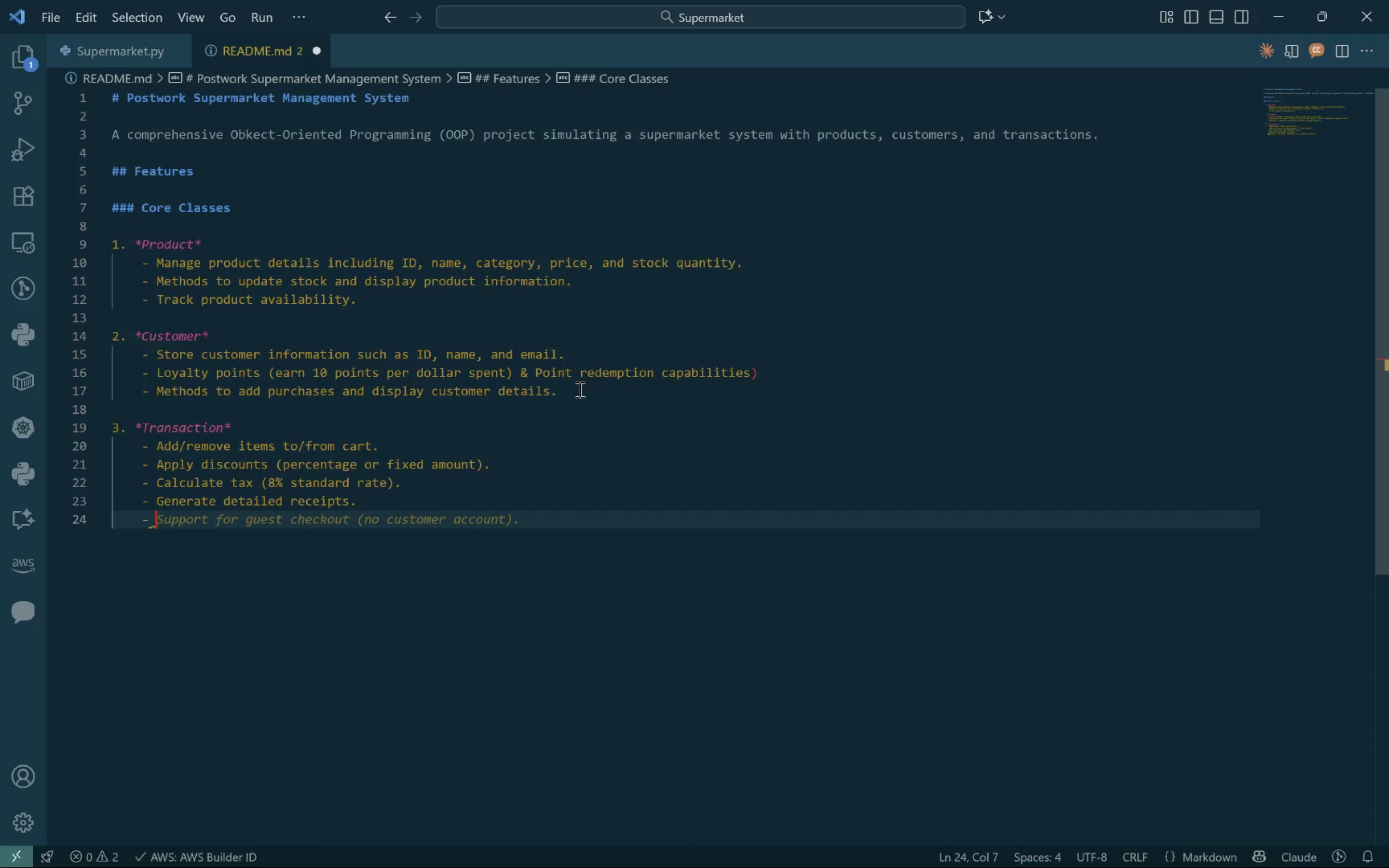 
wait(5.73)
 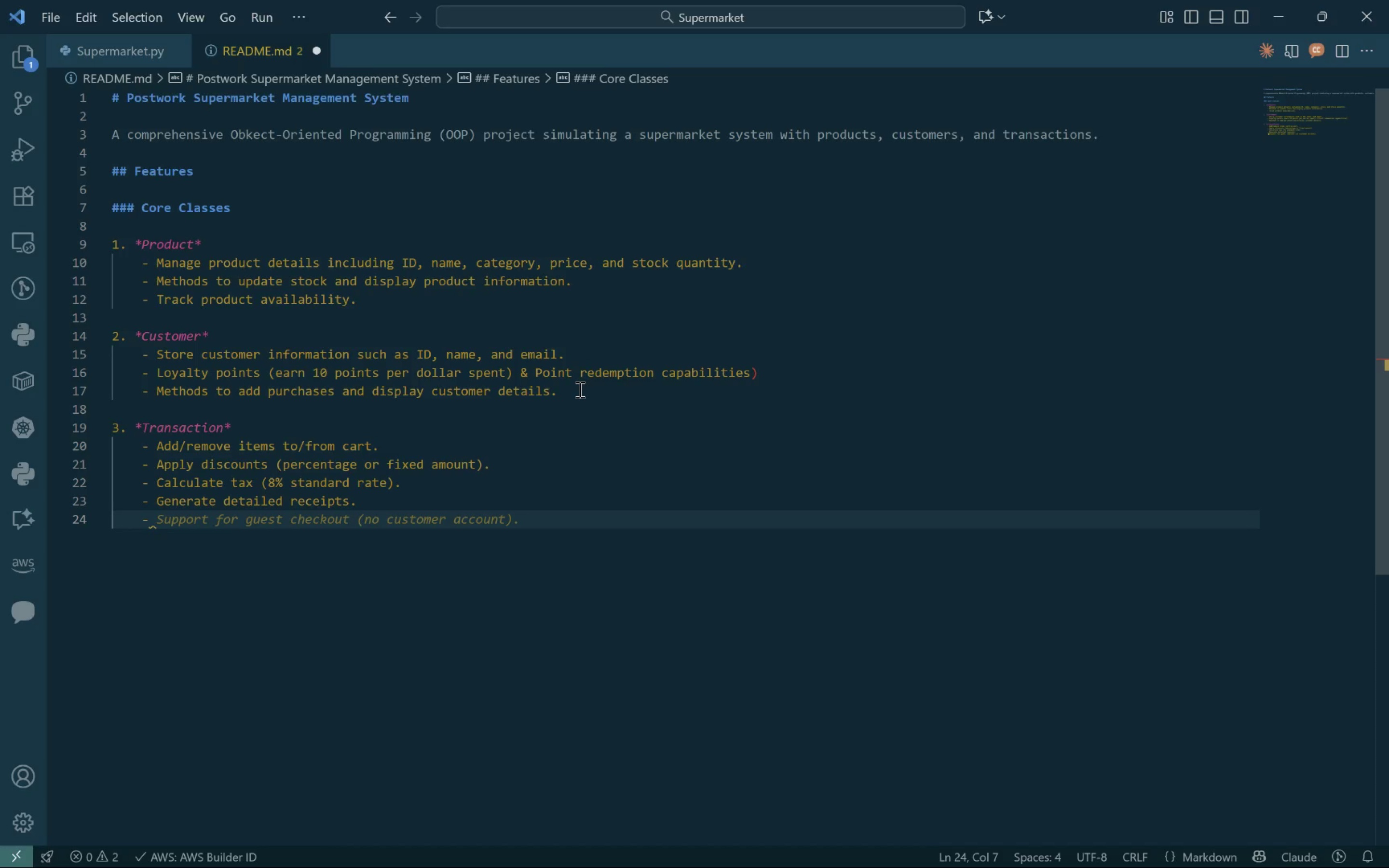 
key(Control+Shift+ShiftLeft)
 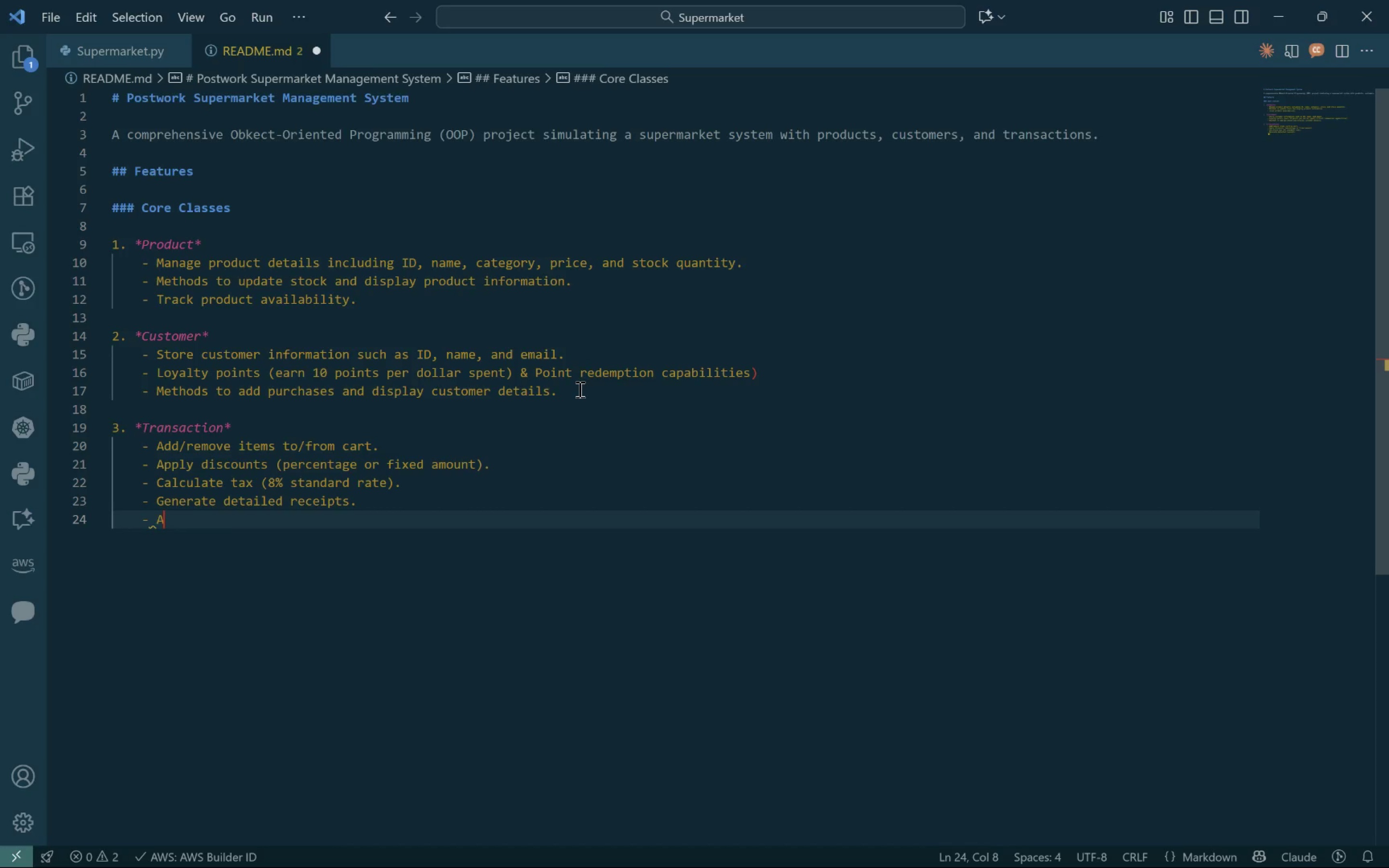 
key(Control+Shift+A)
 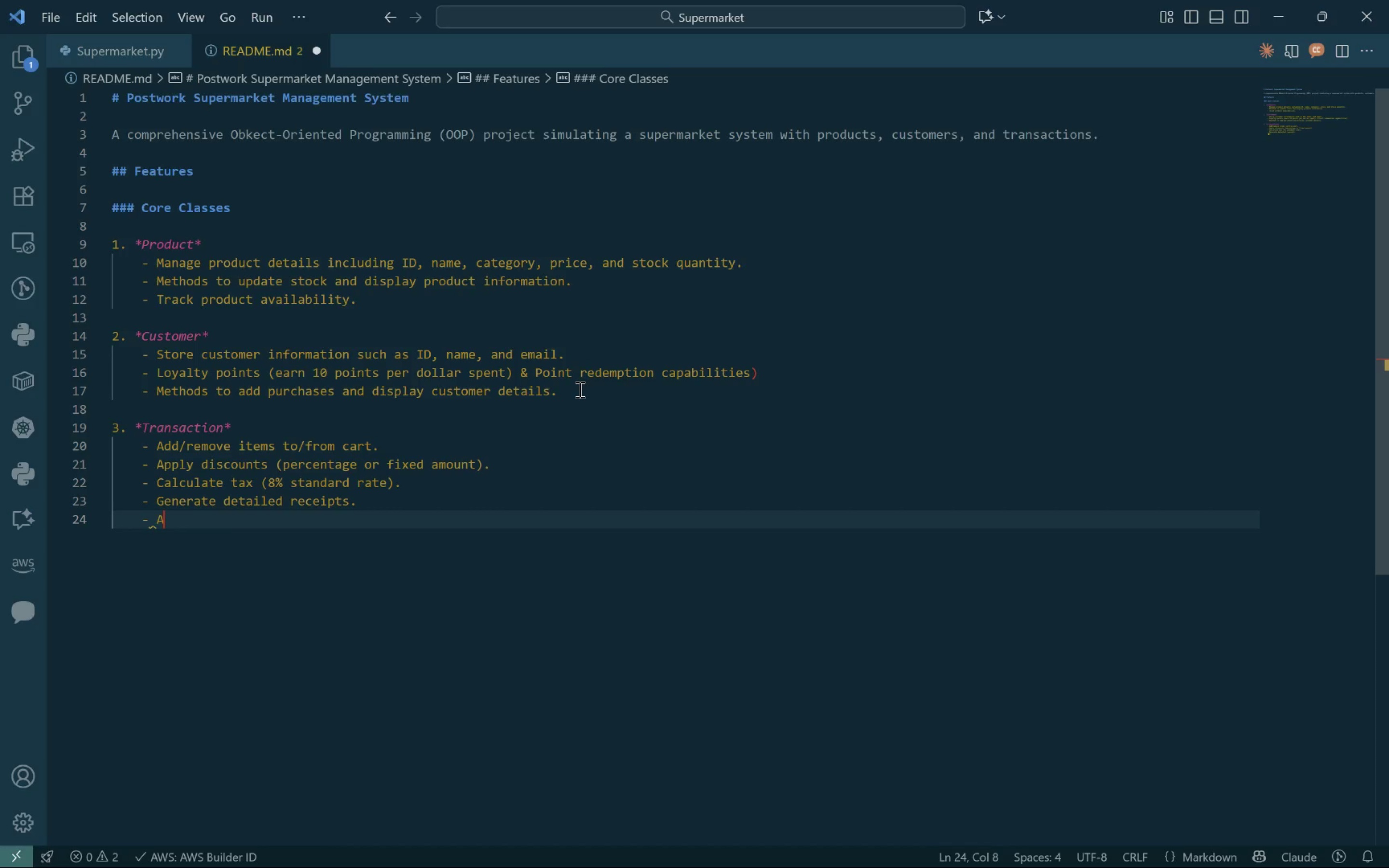 
key(Control+U)
 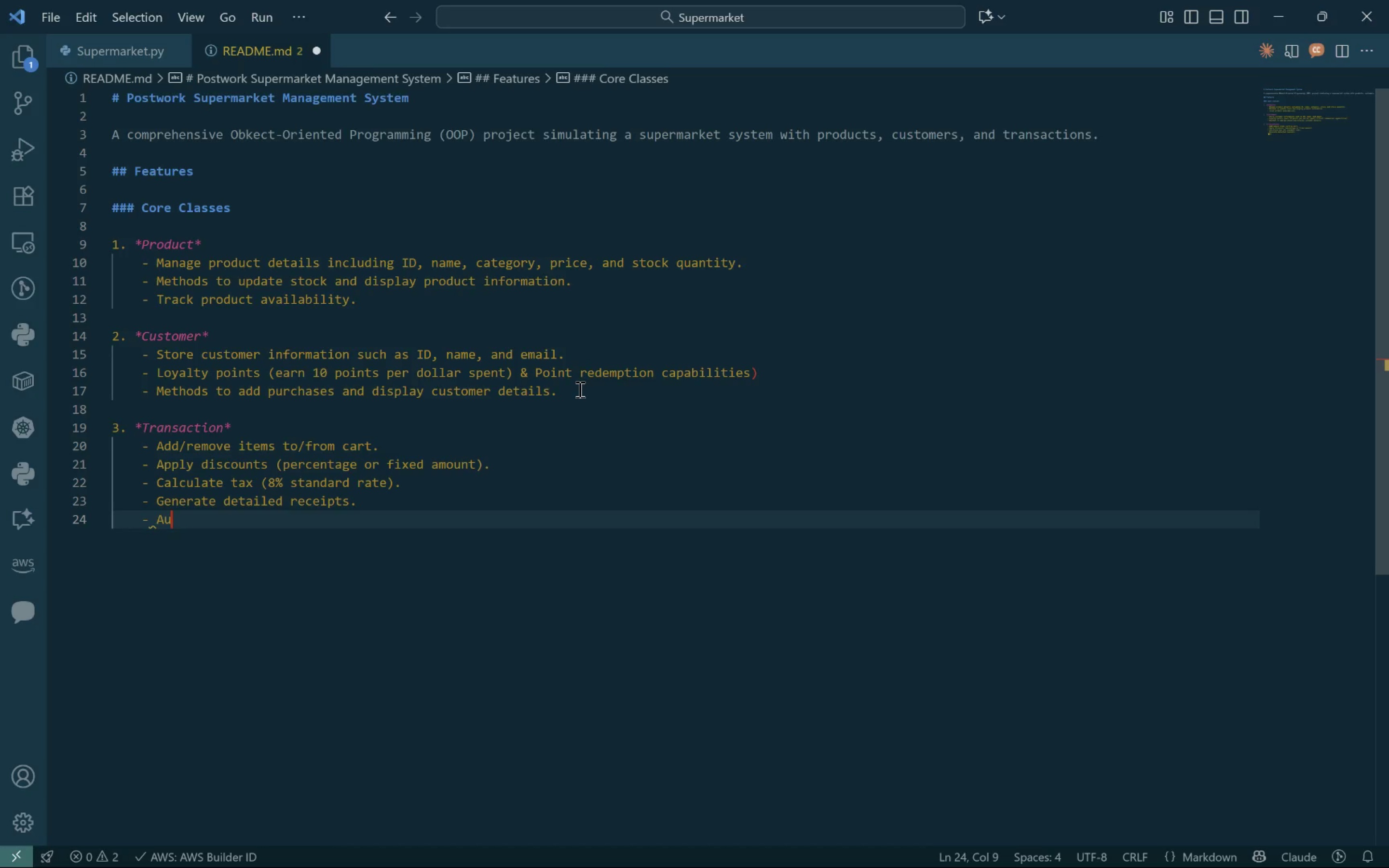 
key(Control+T)
 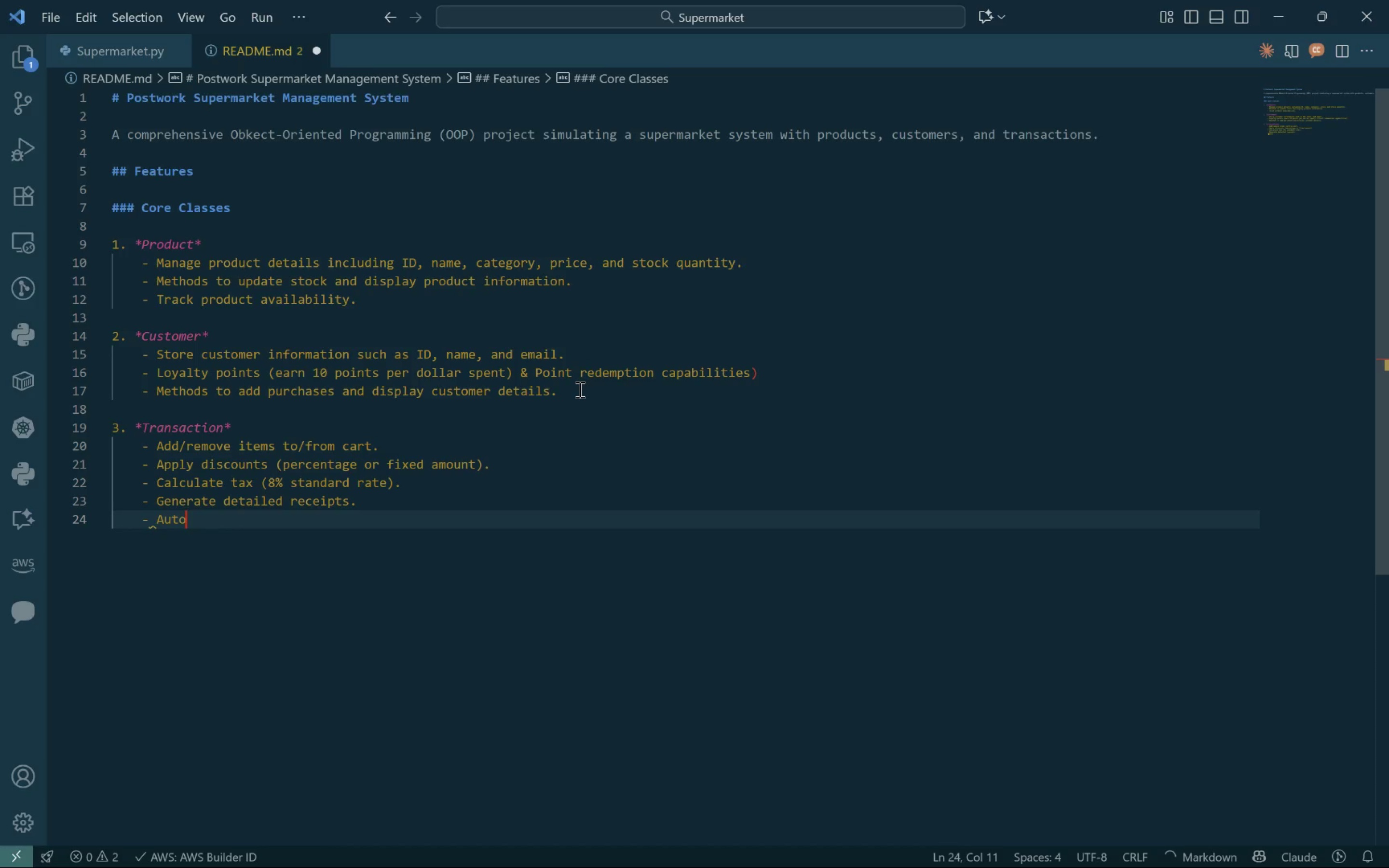 
key(Control+O)
 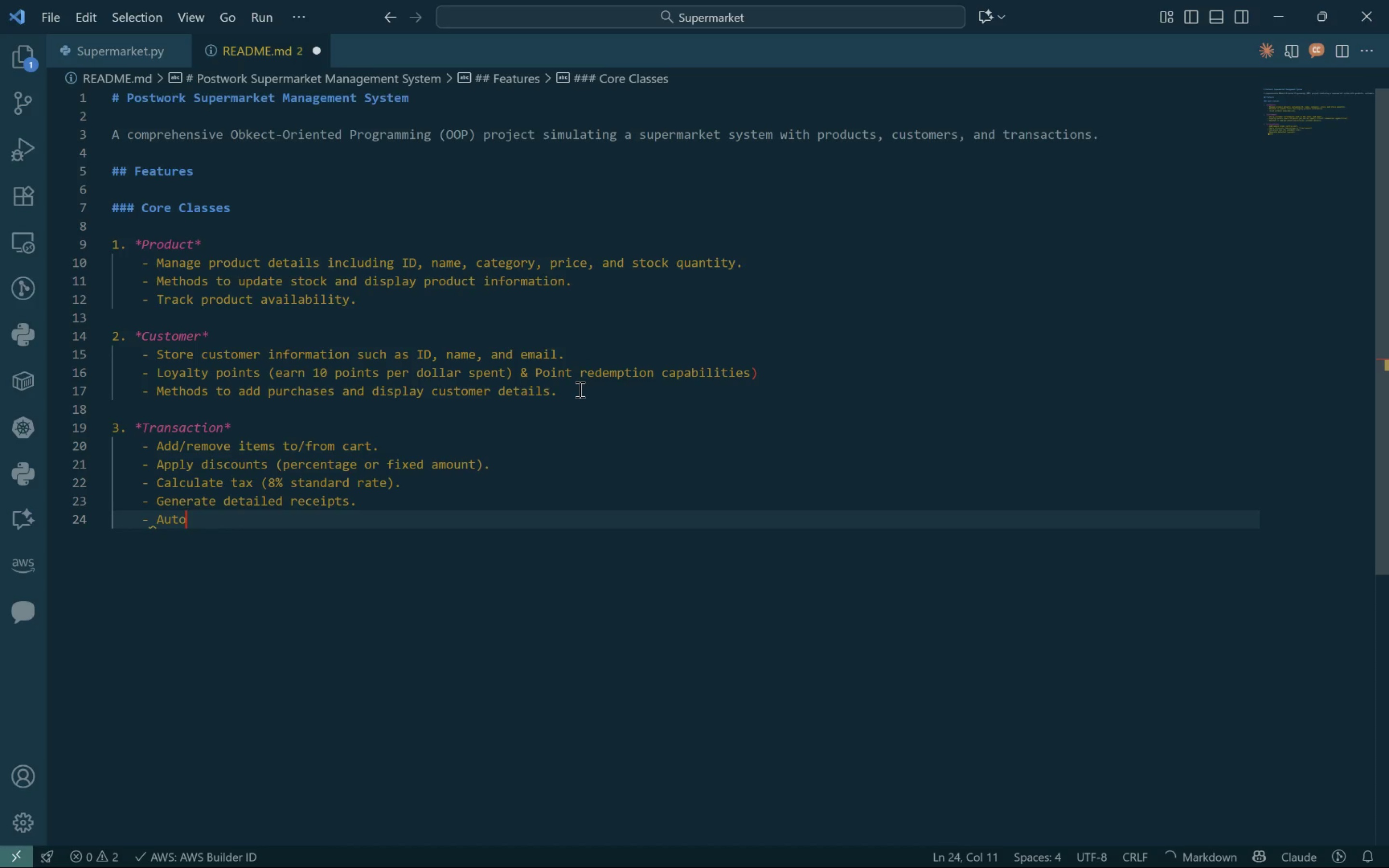 
key(Control+M)
 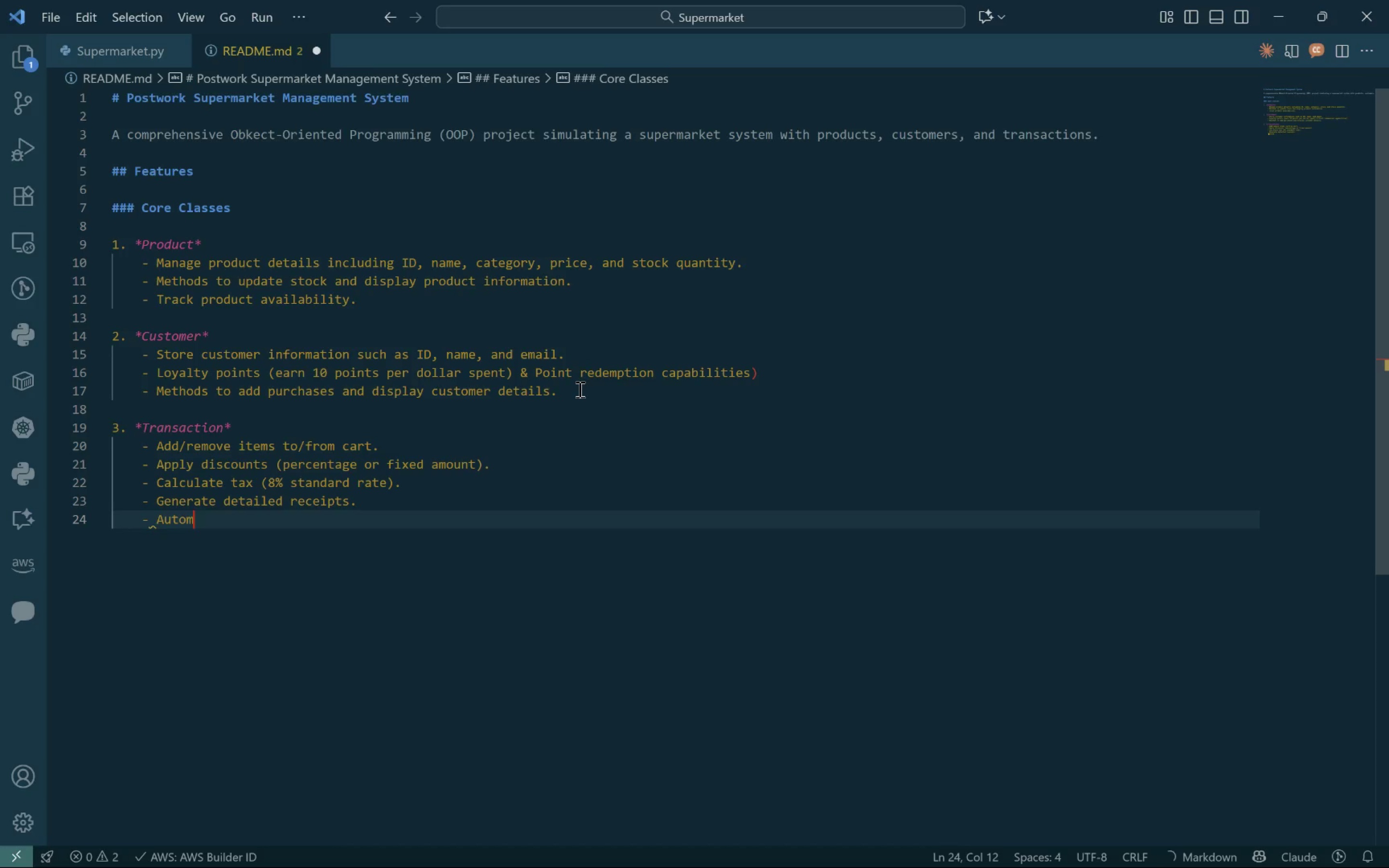 
key(Control+A)
 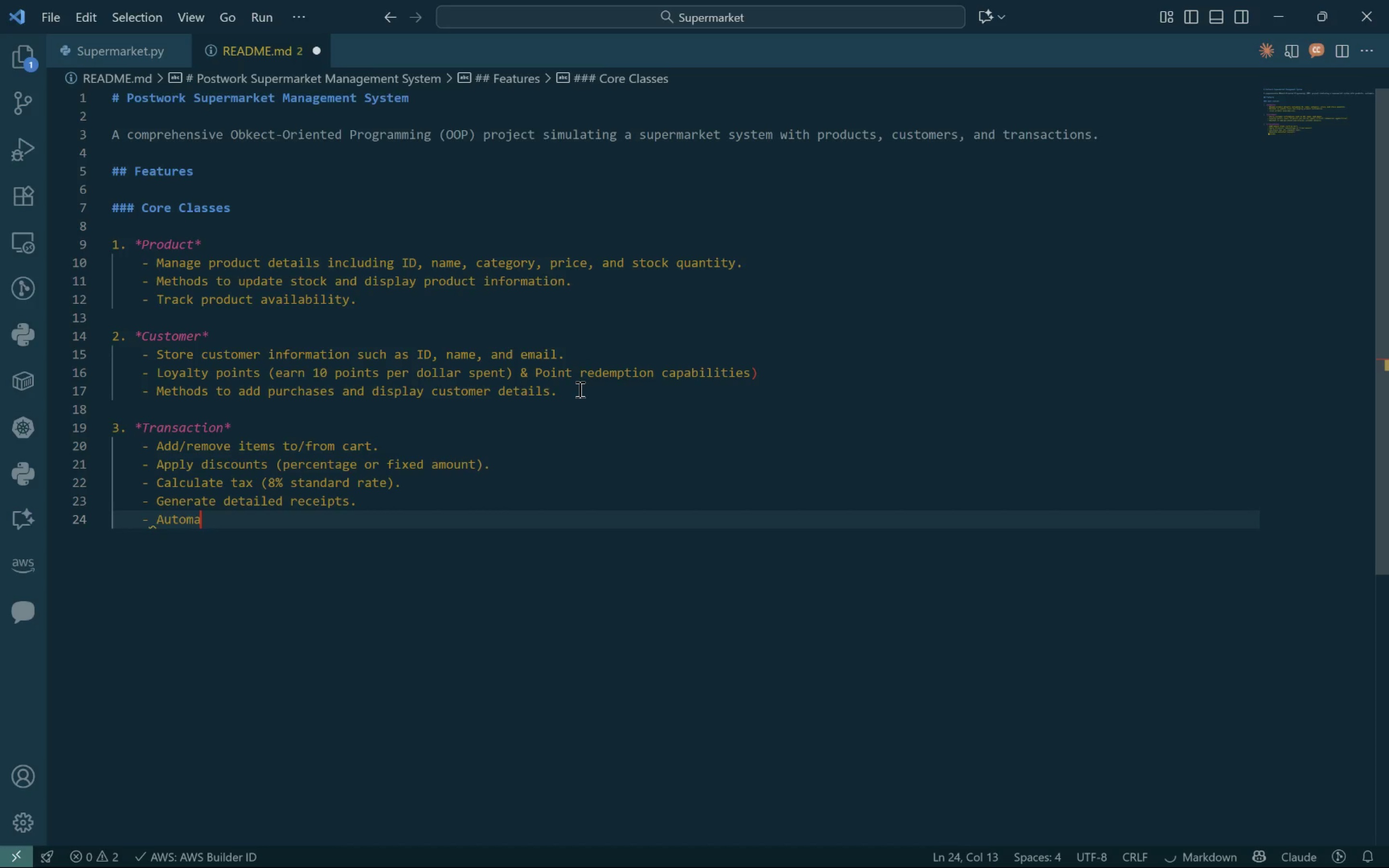 
key(Control+T)
 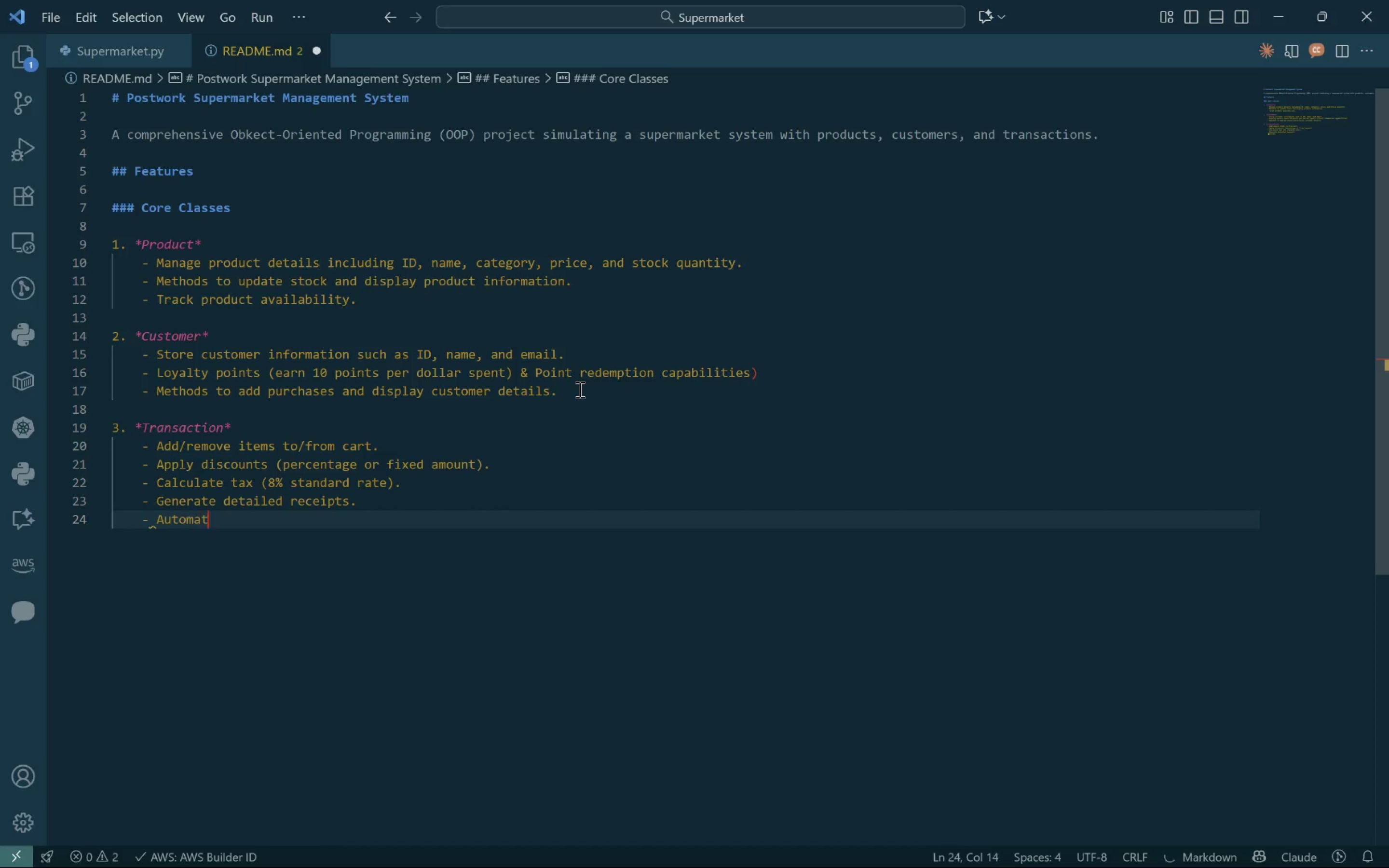 
key(Control+I)
 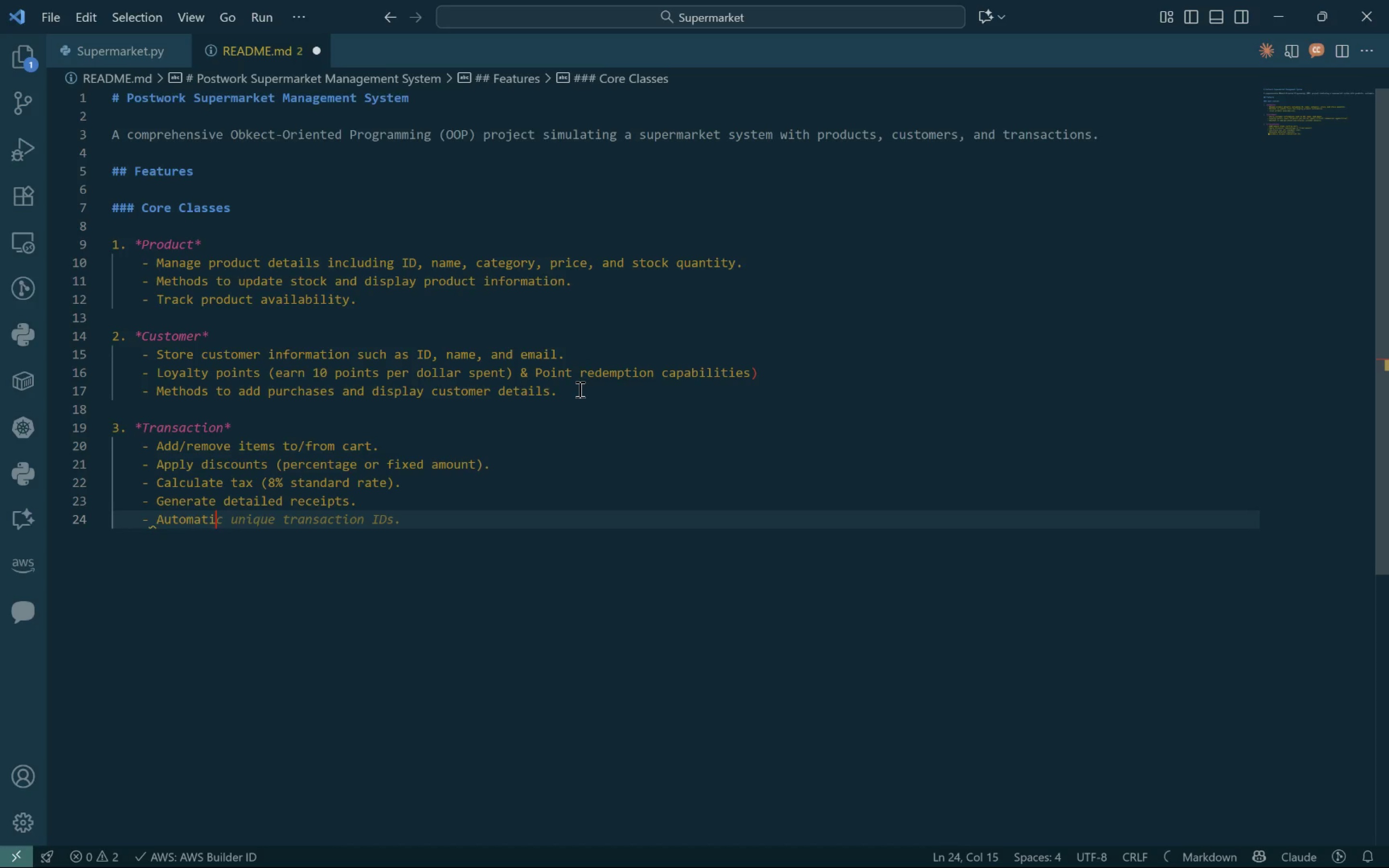 
key(Control+C)
 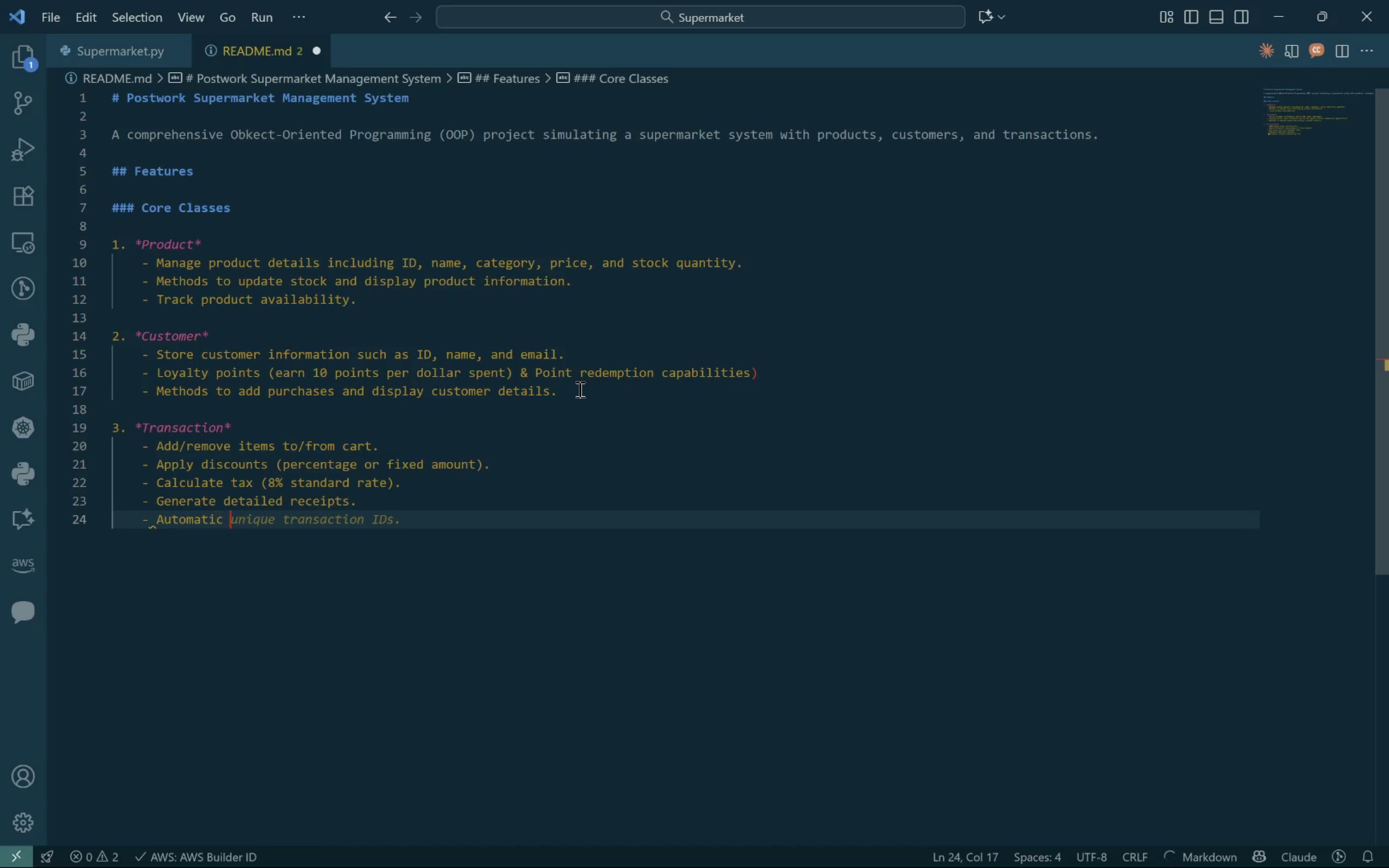 
key(Control+Space)
 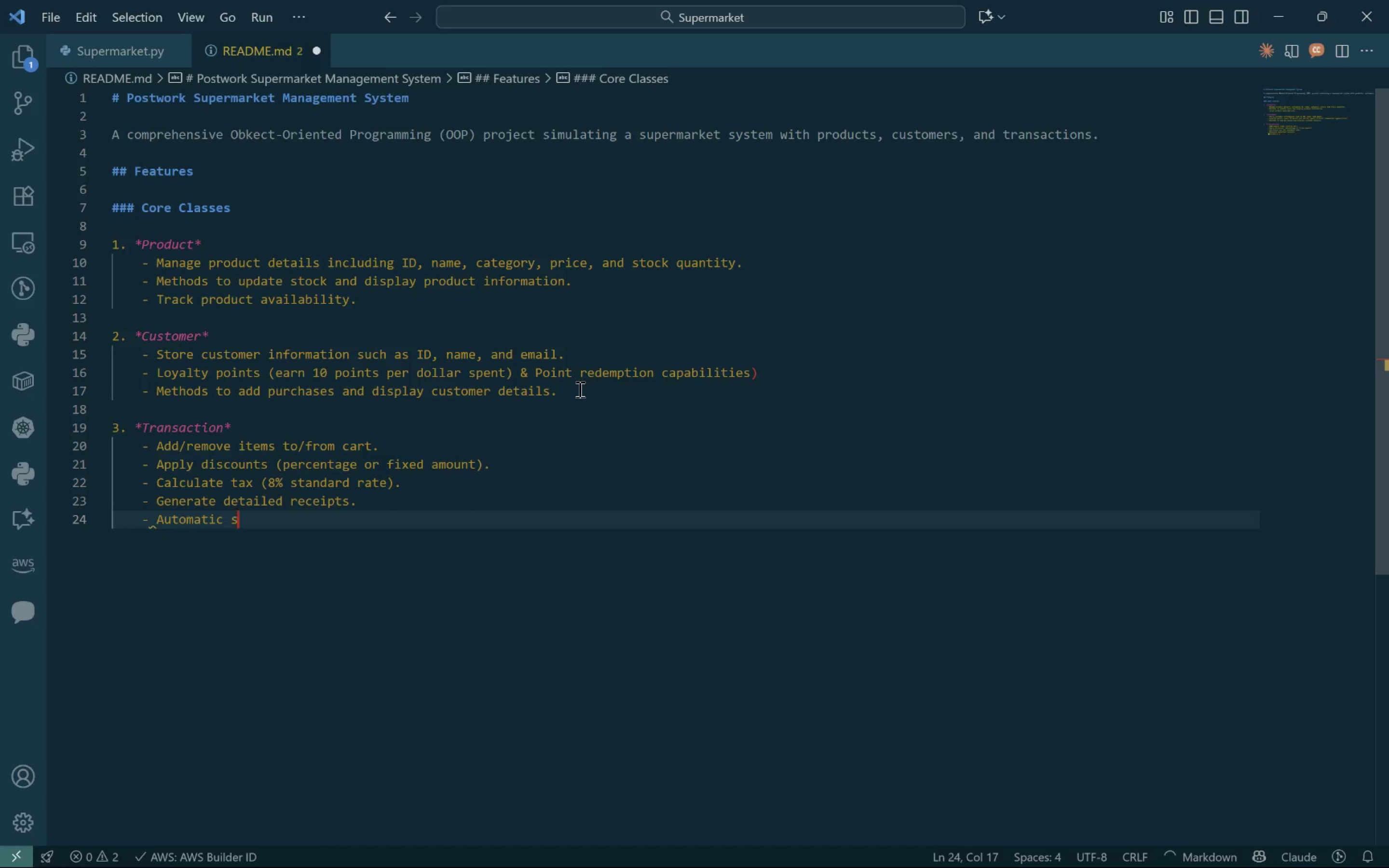 
key(Control+S)
 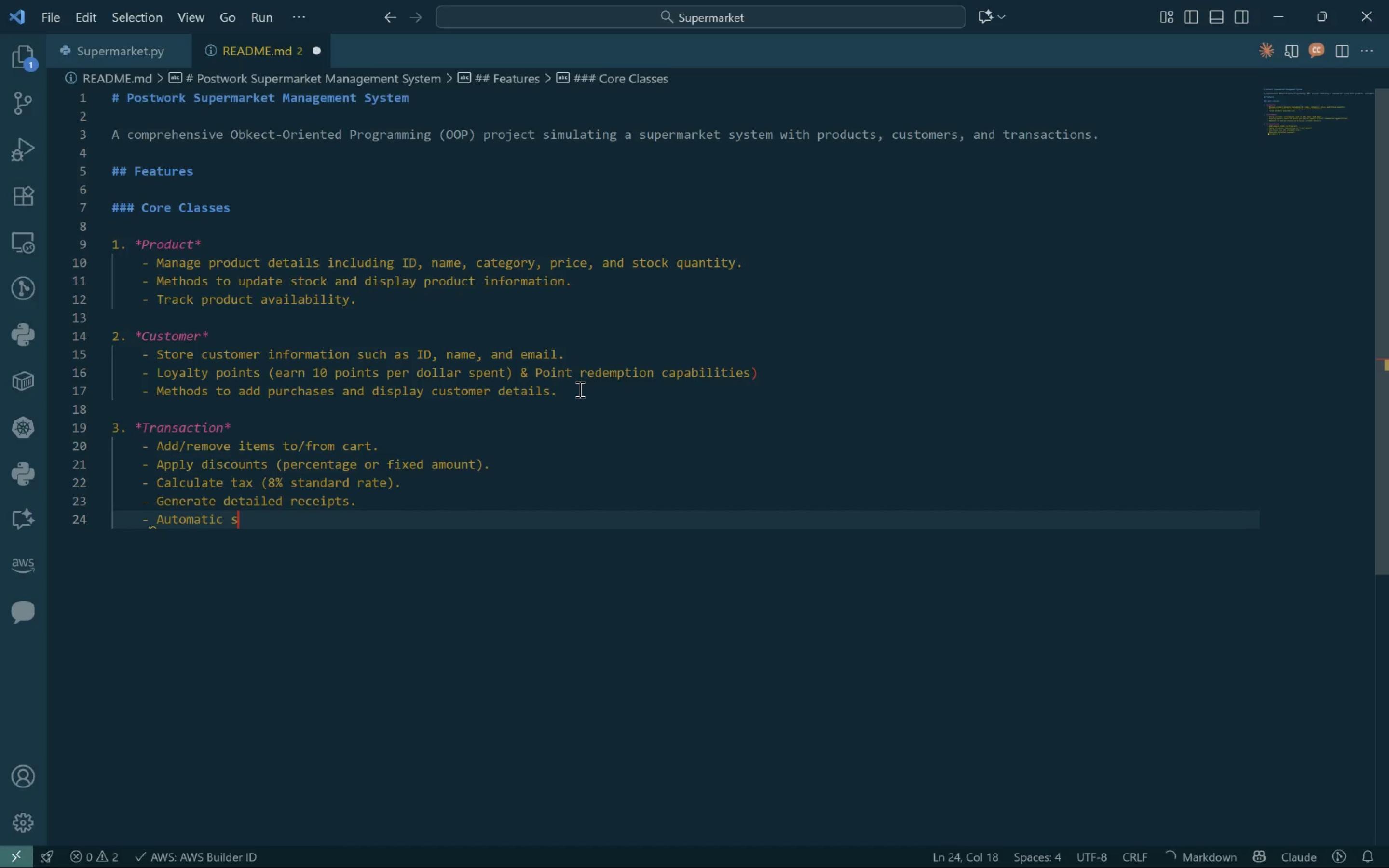 
key(Control+T)
 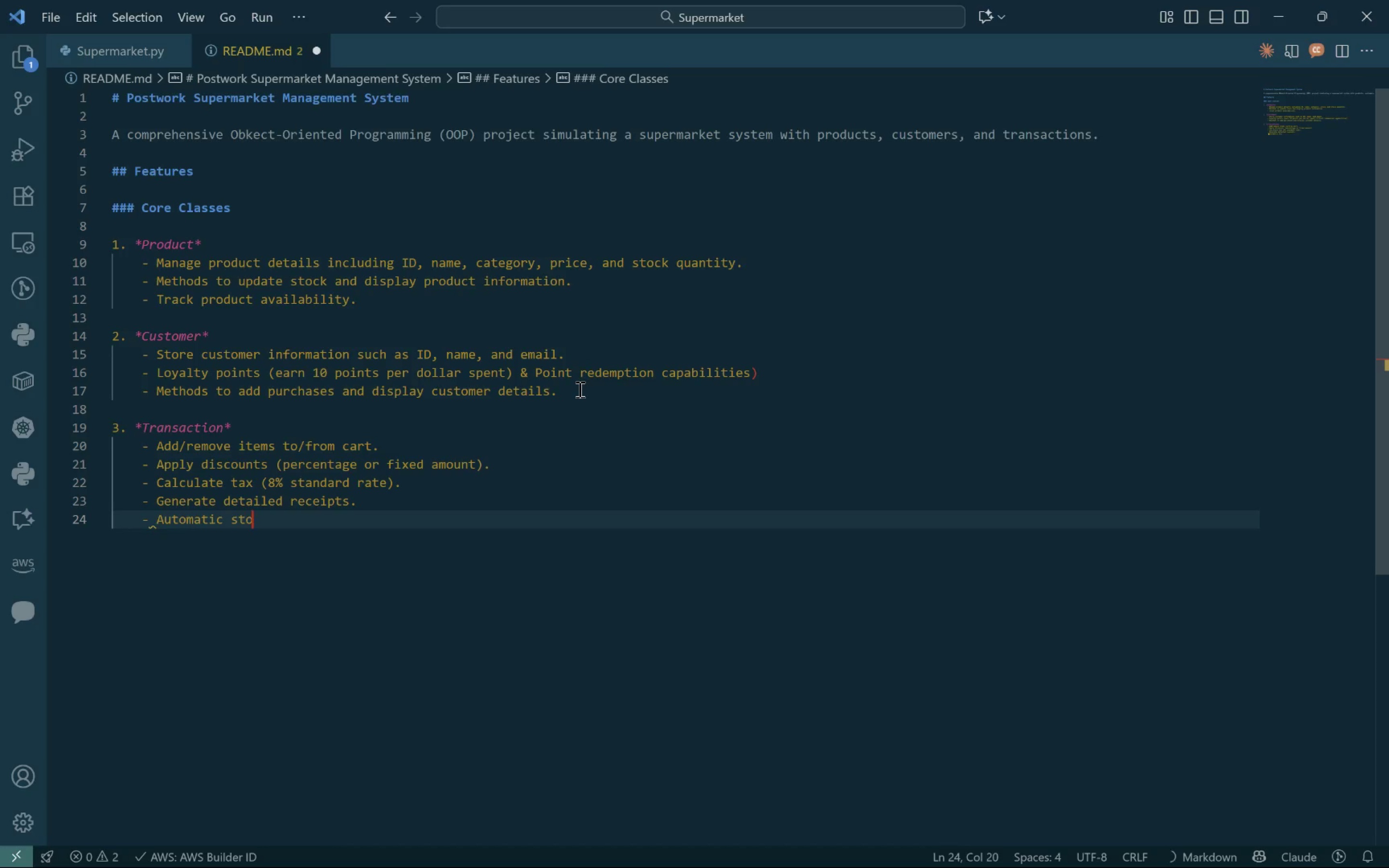 
key(Control+O)
 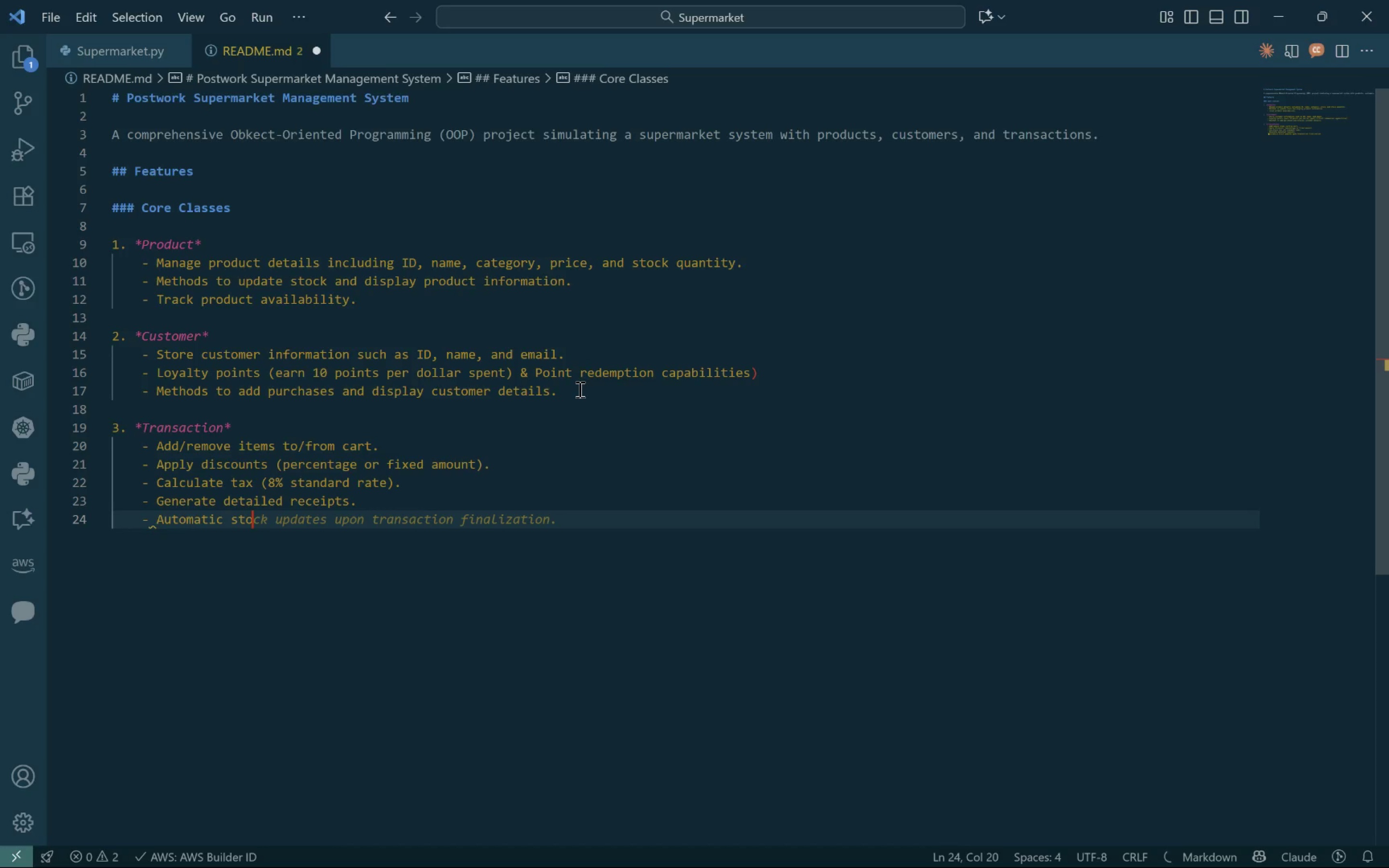 
key(Control+C)
 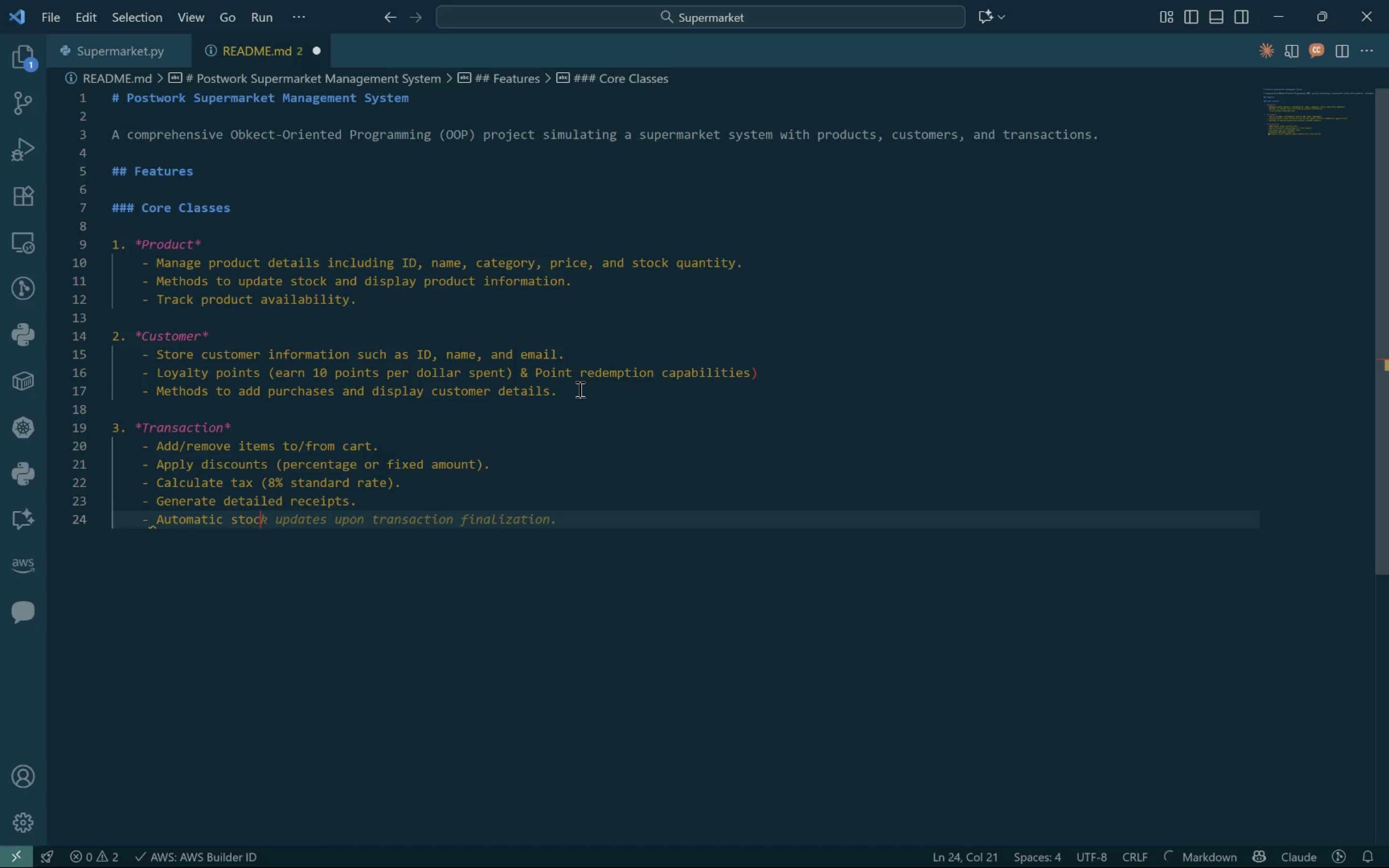 
key(Control+K)
 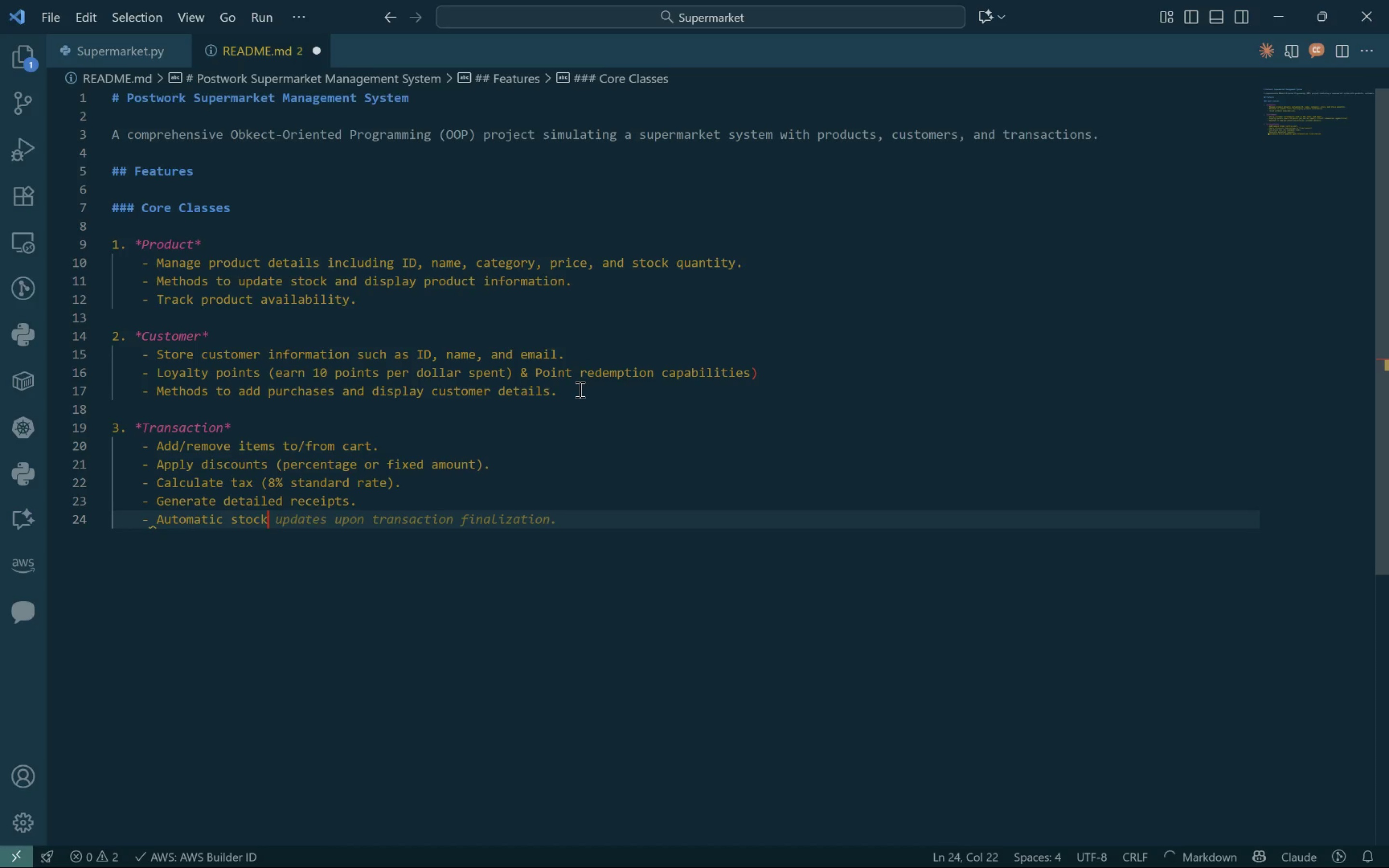 
key(Control+Space)
 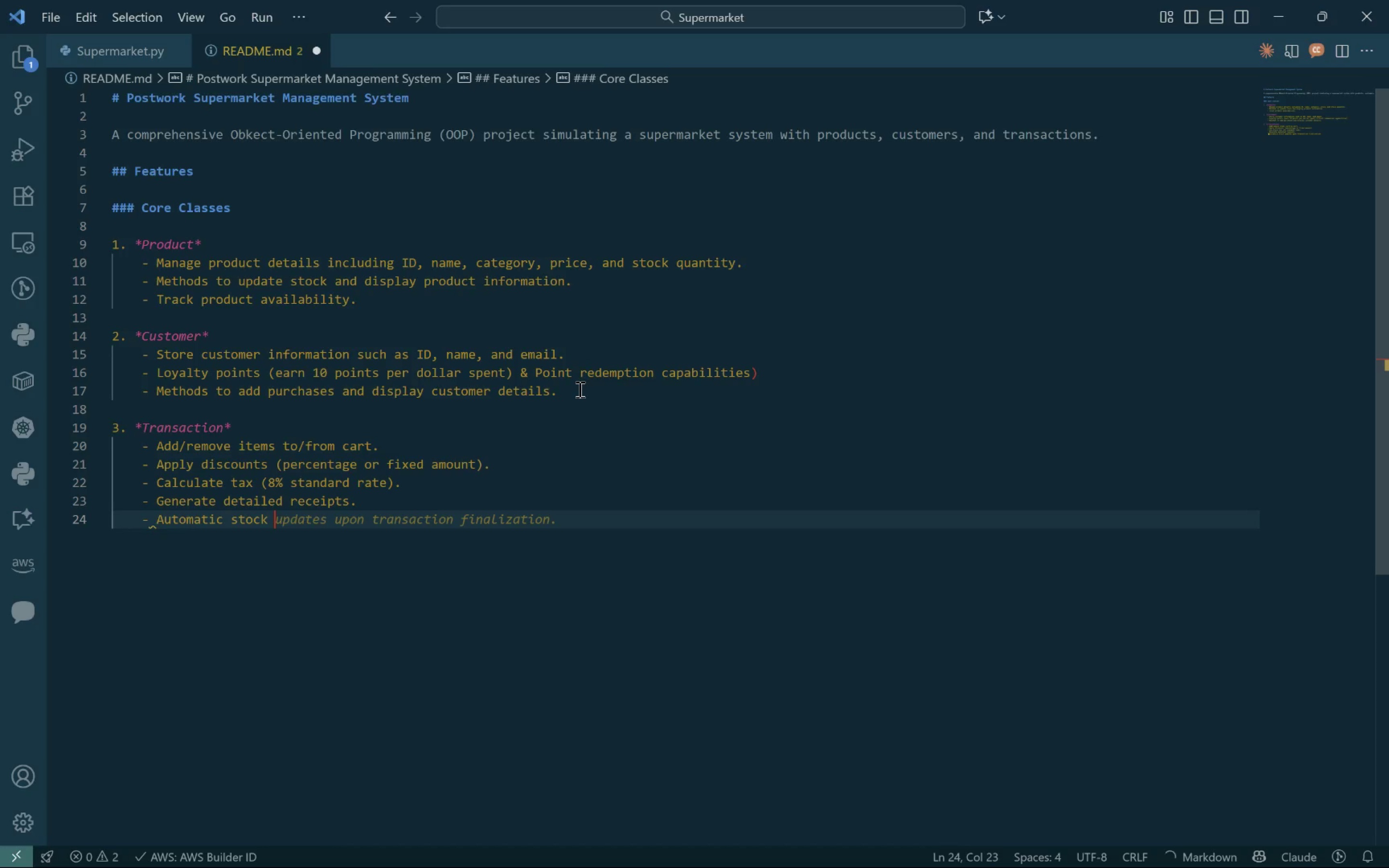 
key(Control+U)
 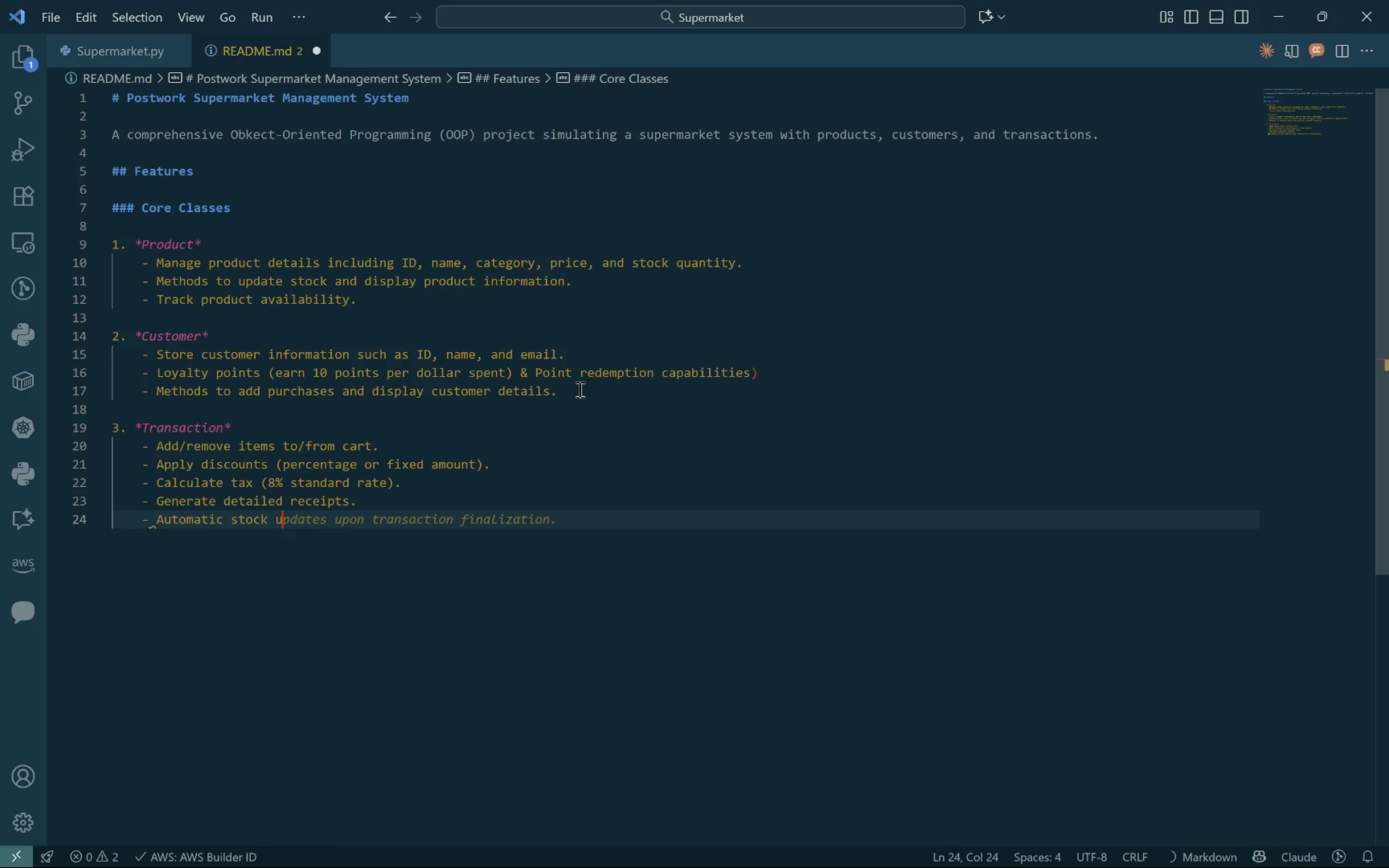 
key(Control+P)
 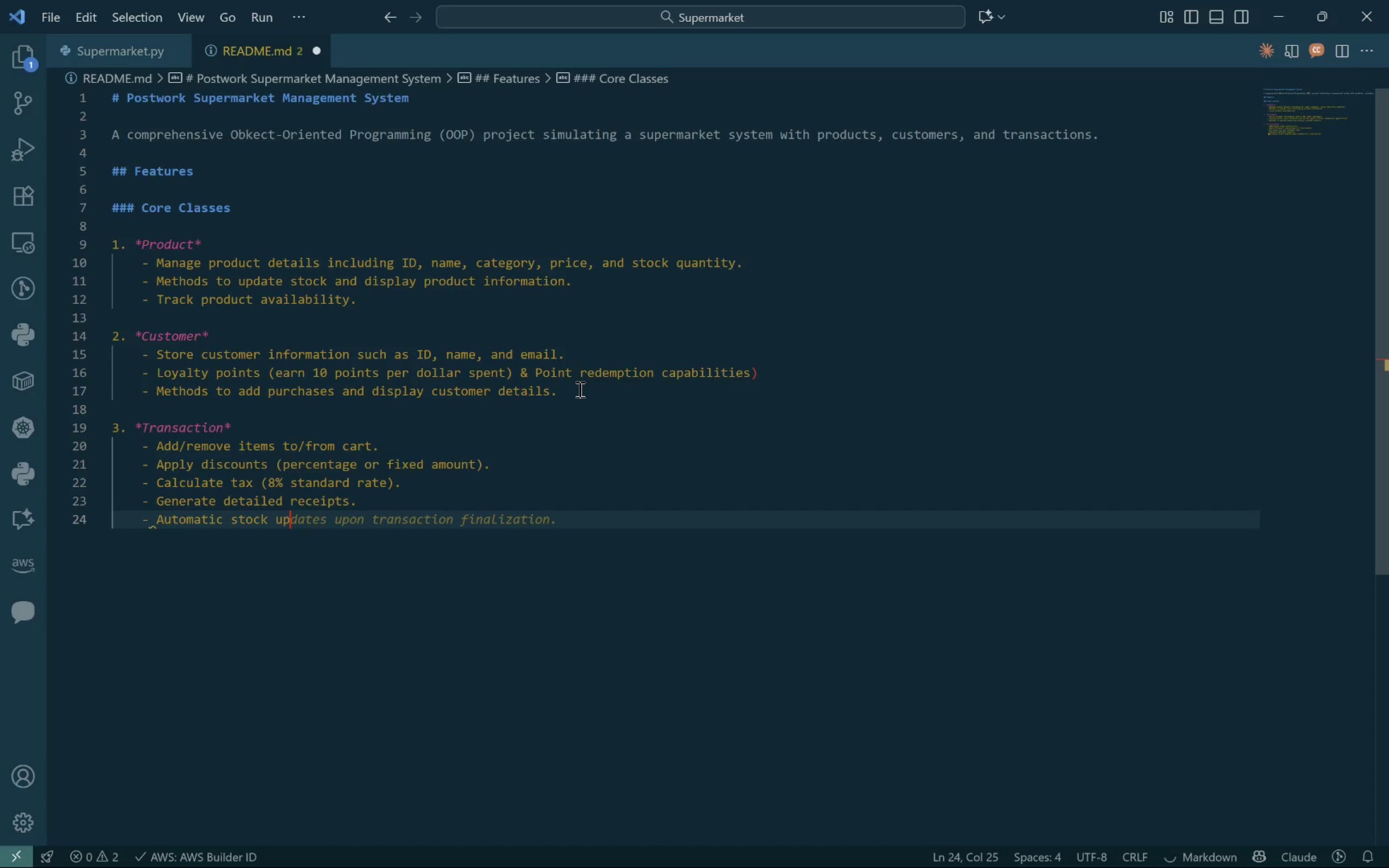 
key(Control+D)
 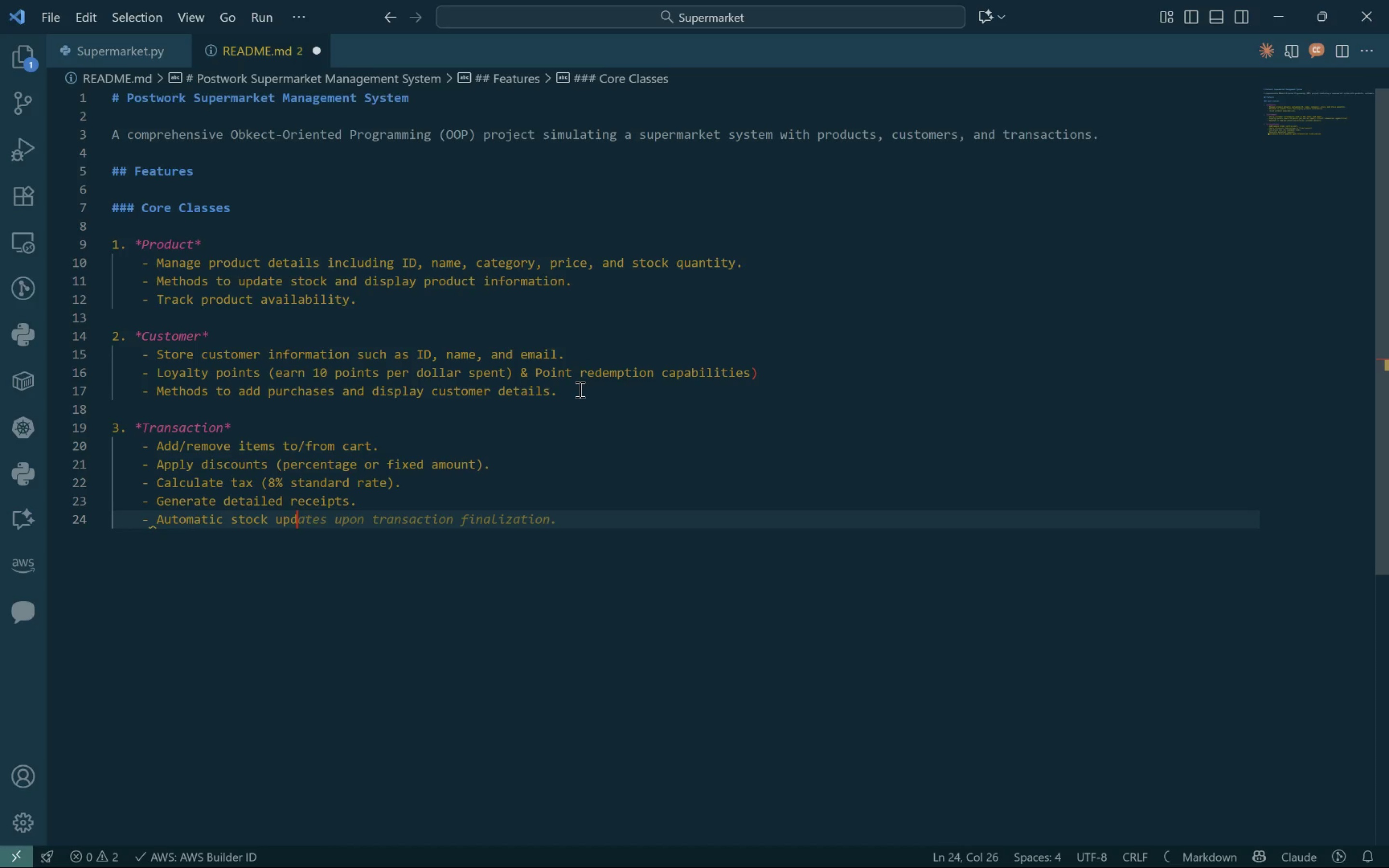 
key(Control+A)
 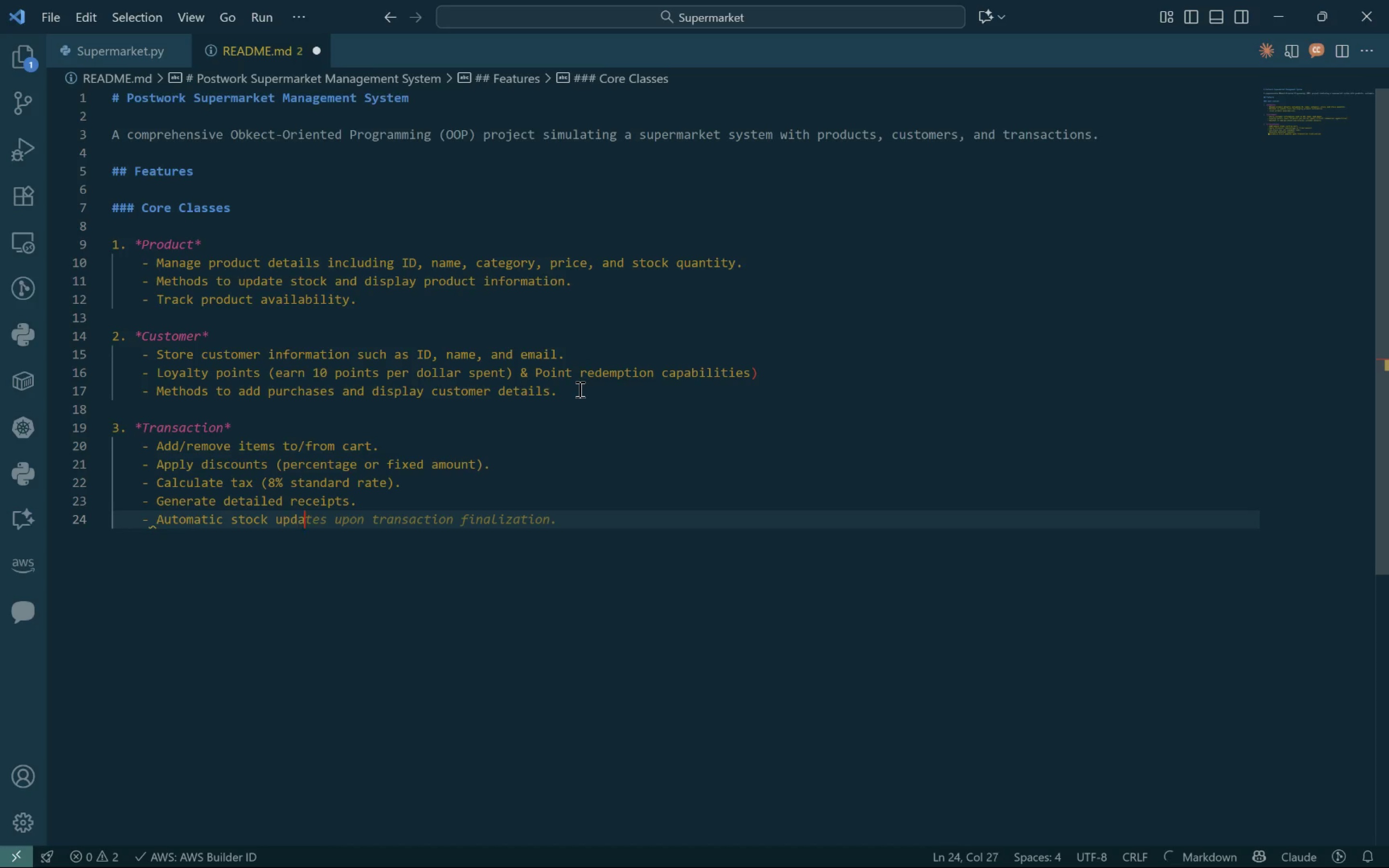 
key(Control+T)
 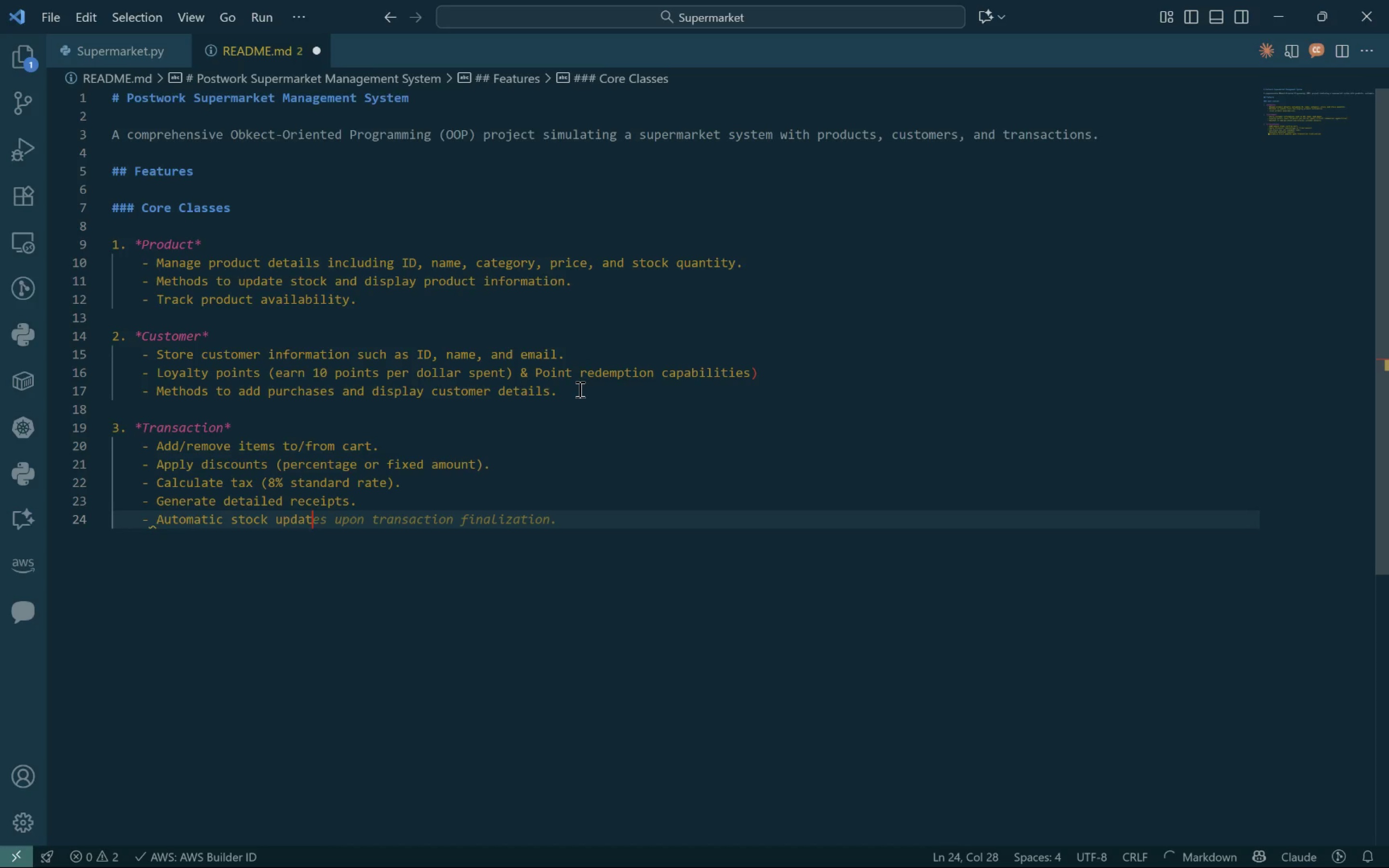 
key(Control+E)
 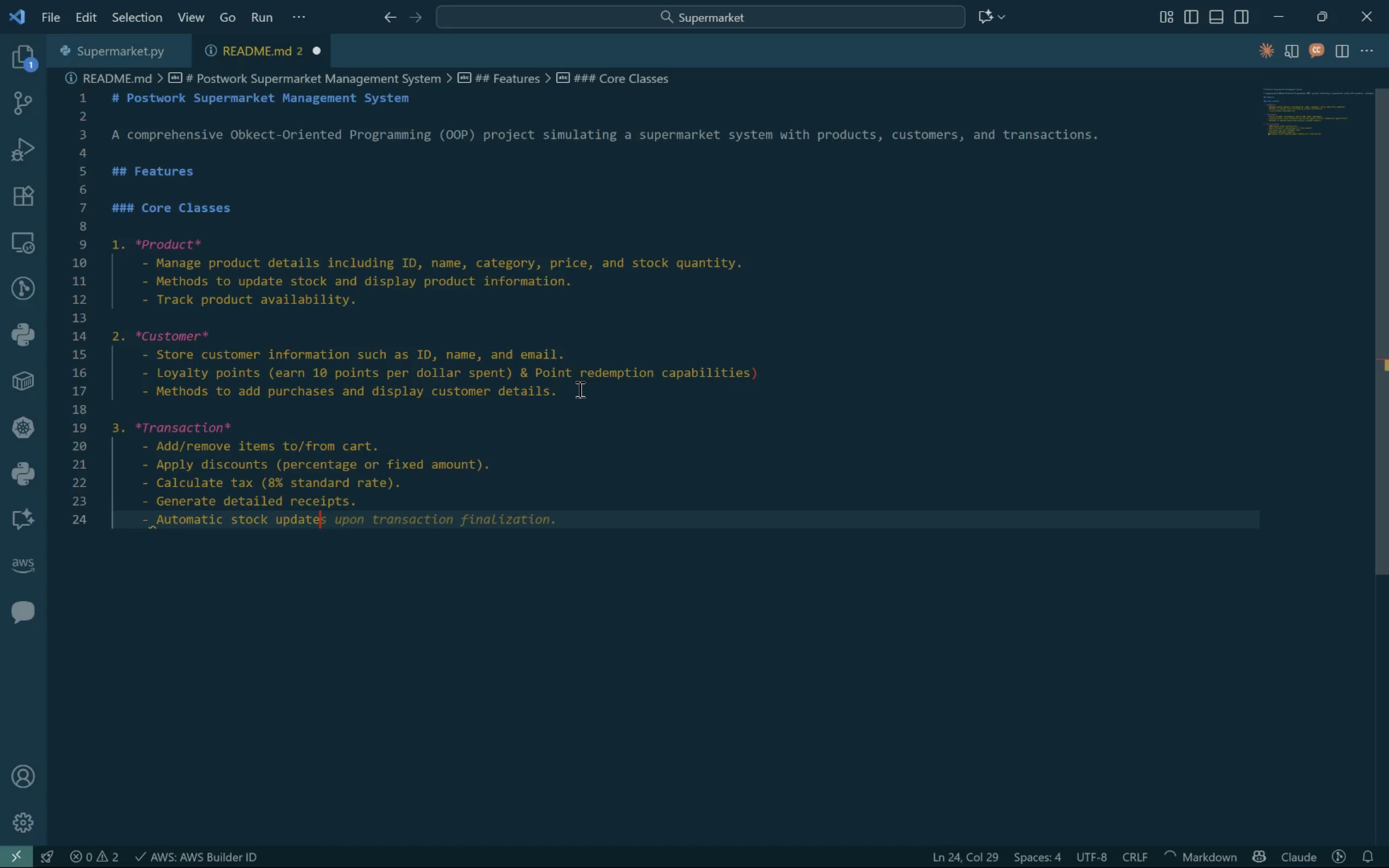 
key(Control+S)
 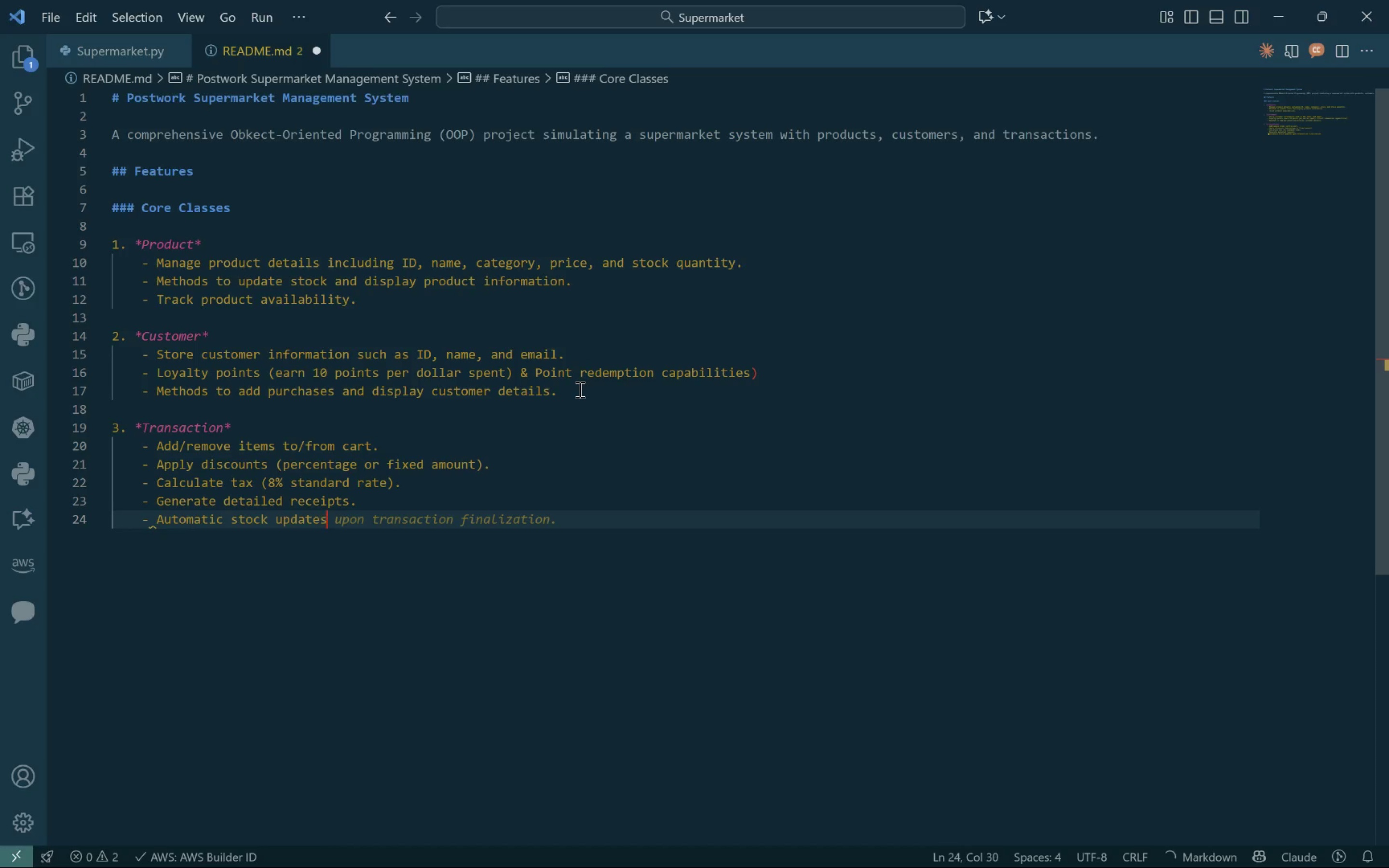 
key(Control+Space)
 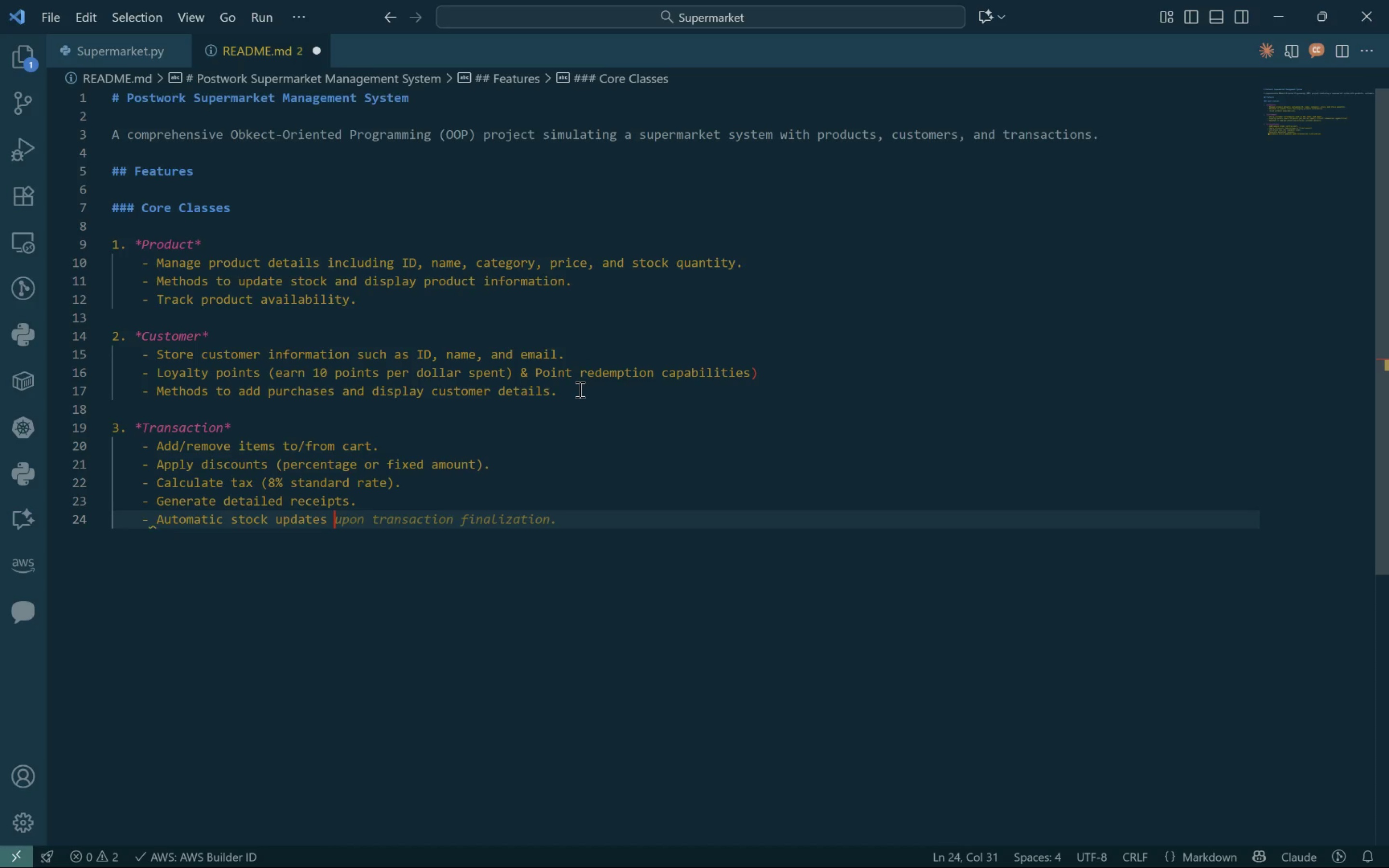 
key(Control+U)
 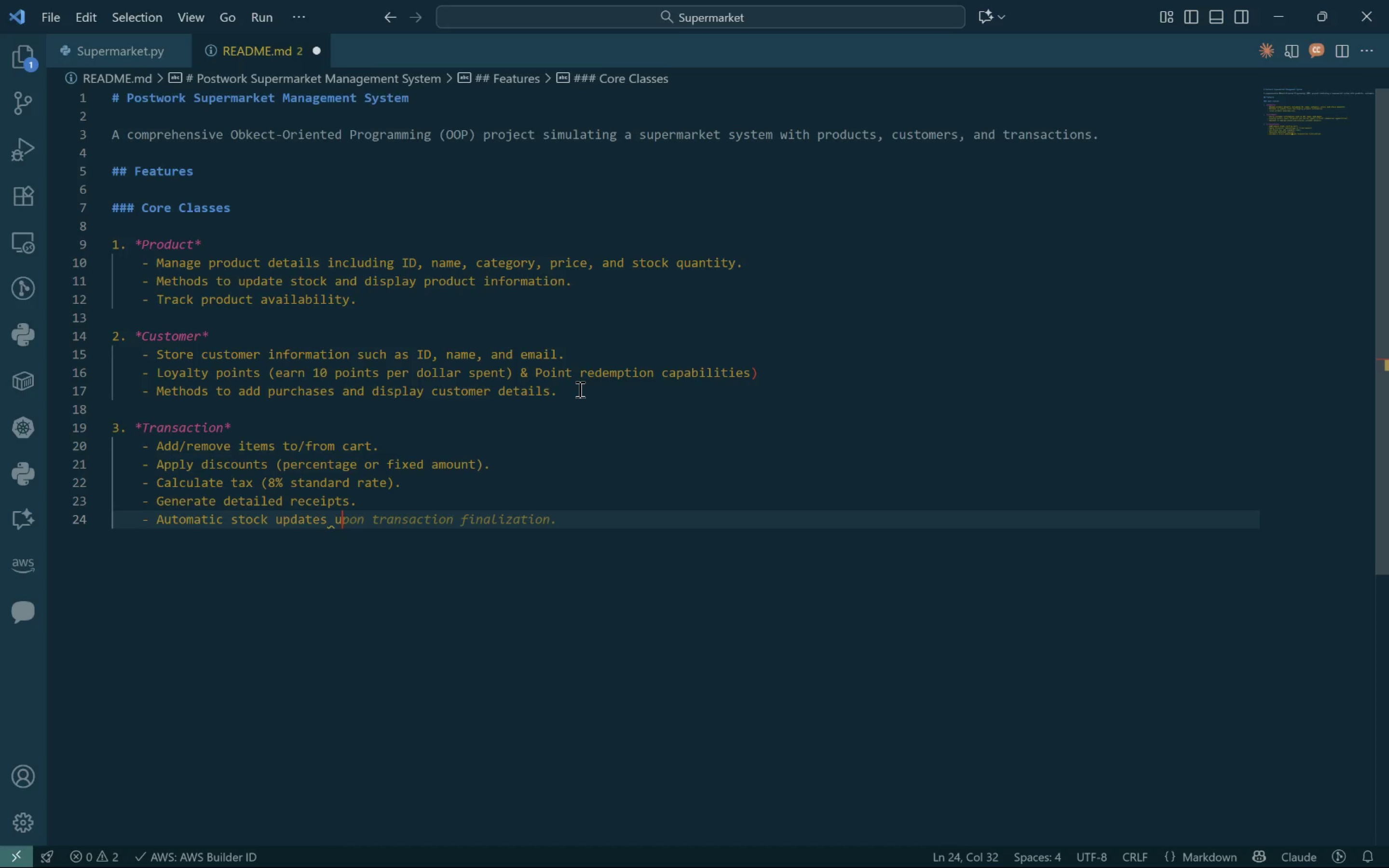 
key(Control+P)
 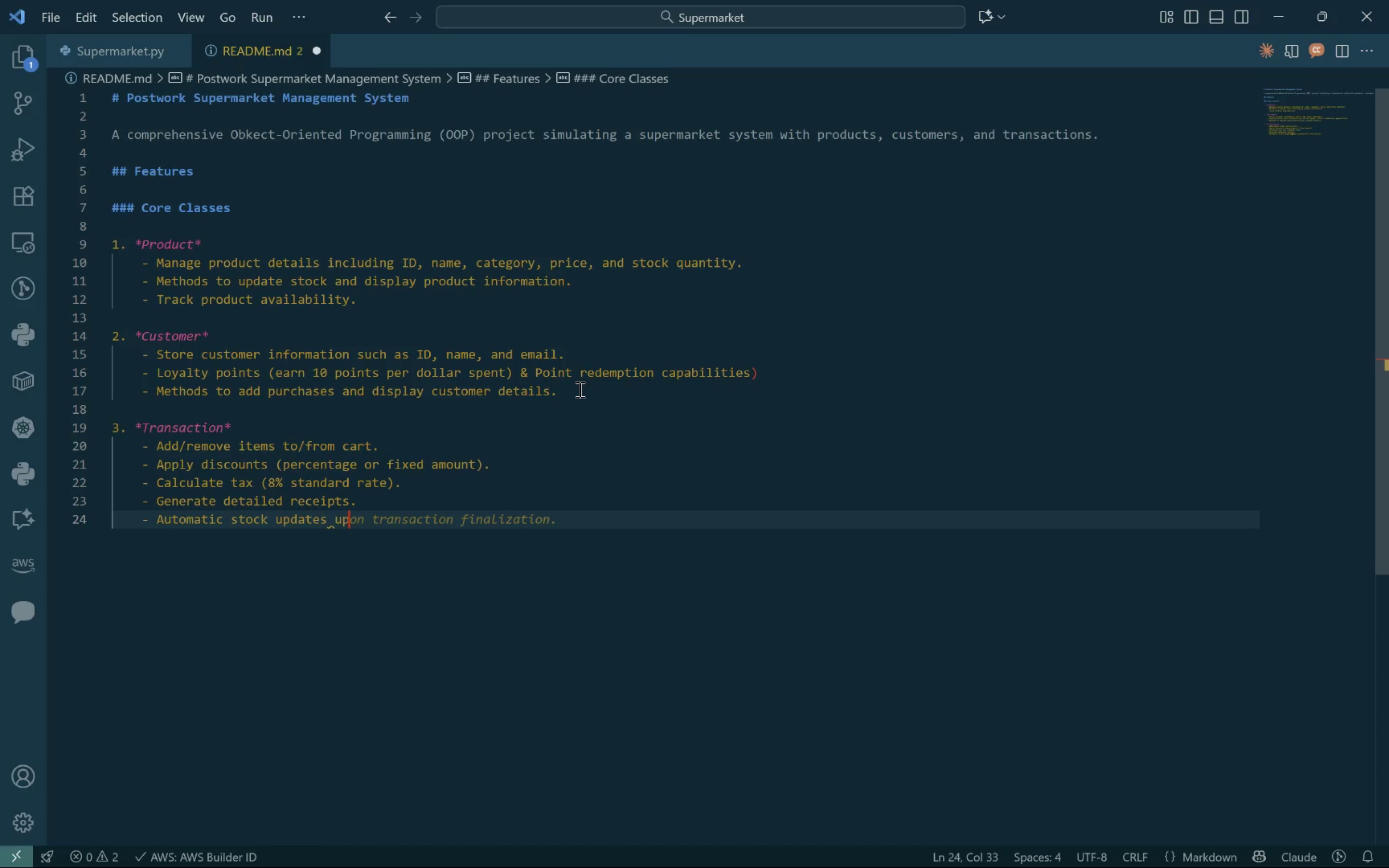 
key(Control+O)
 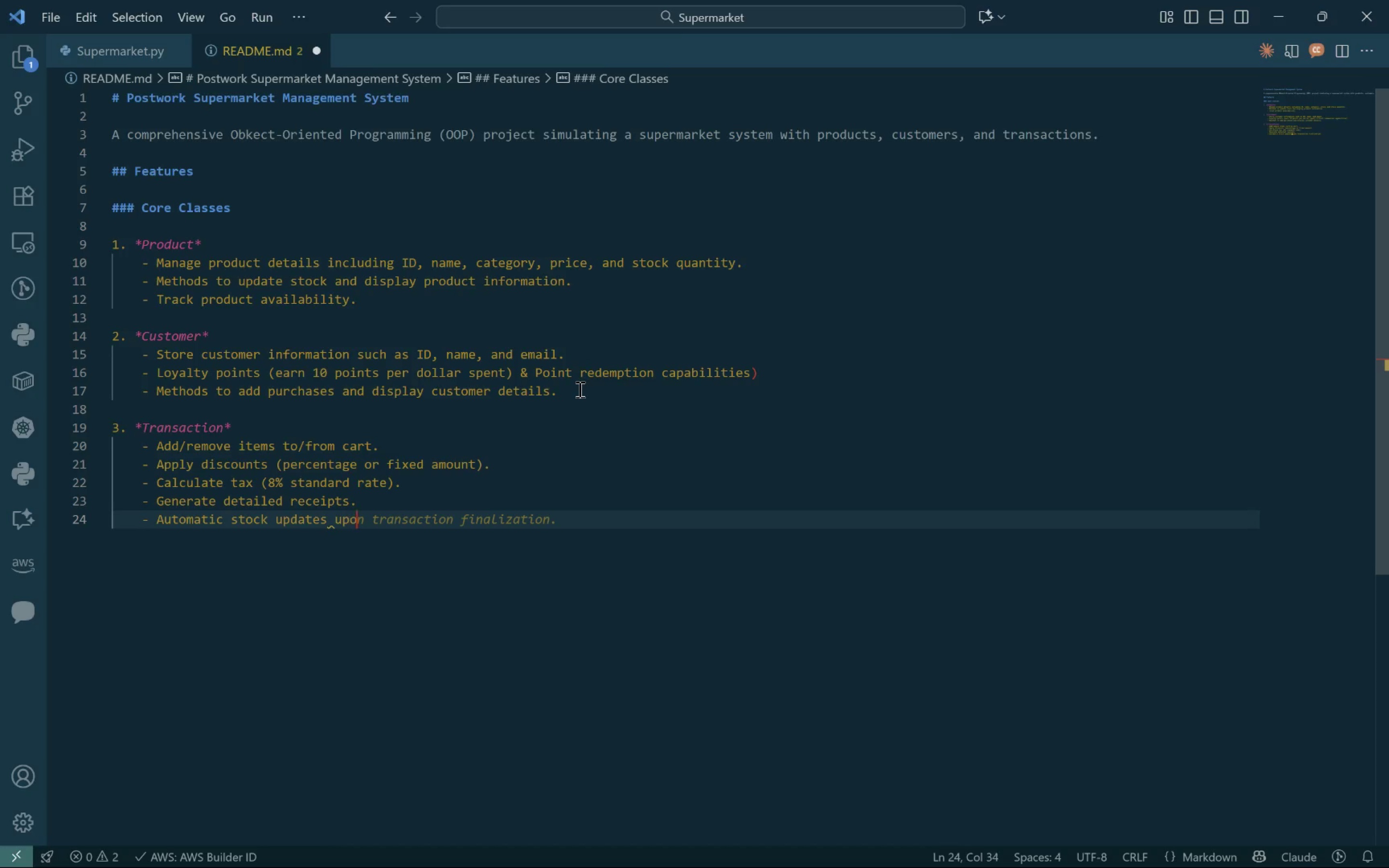 
key(Control+N)
 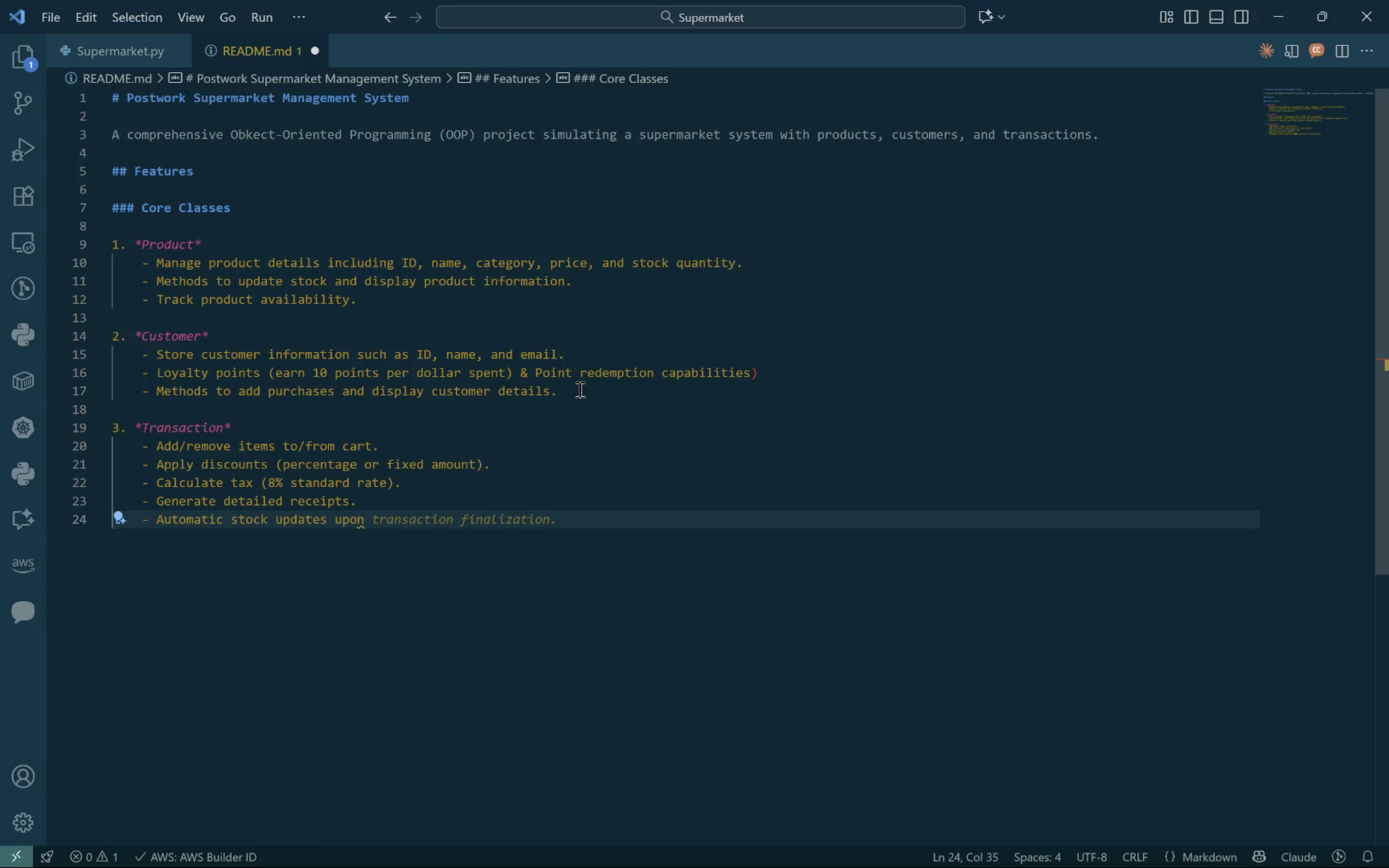 
key(Control+Tab)
 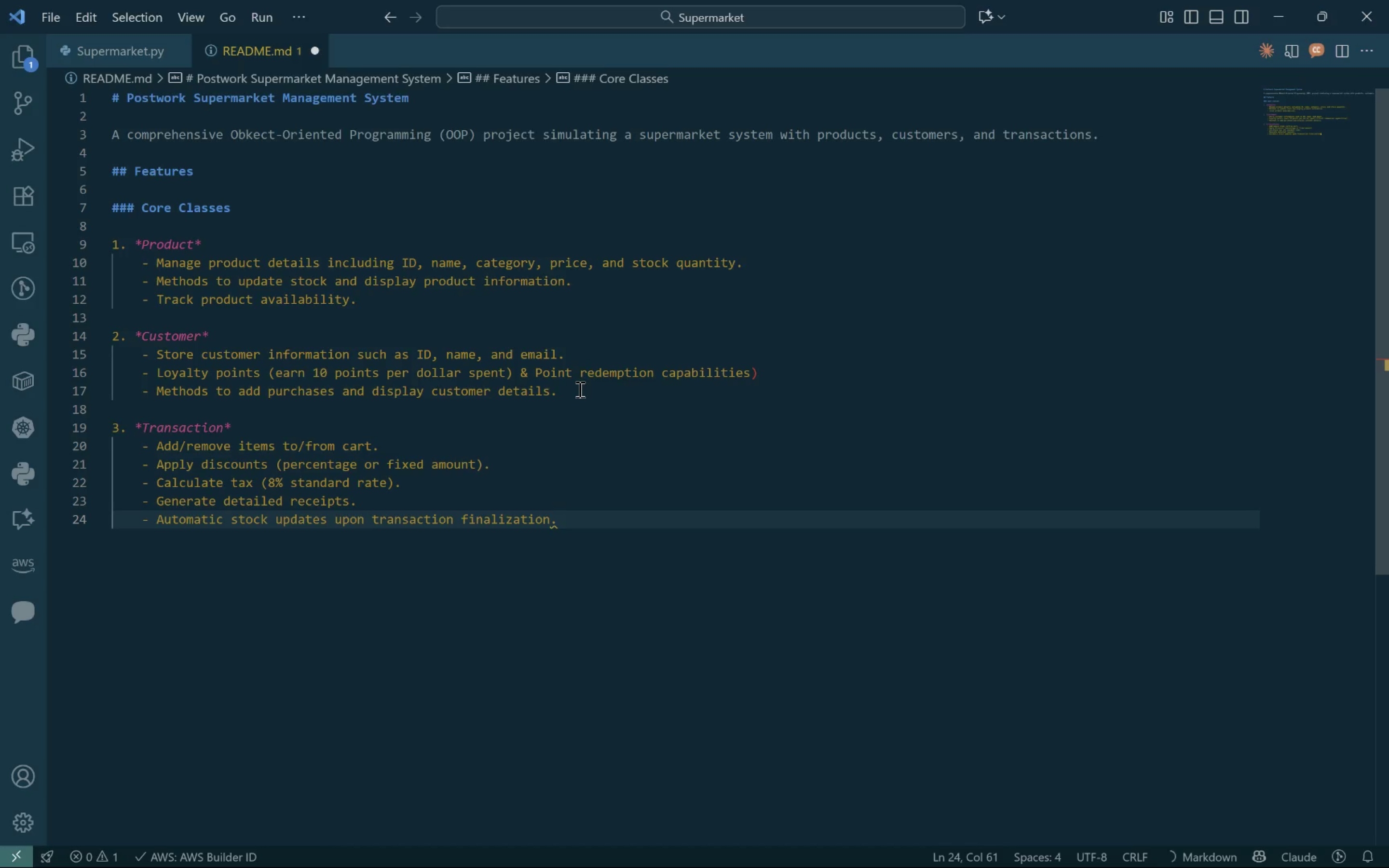 
key(Control+Enter)
 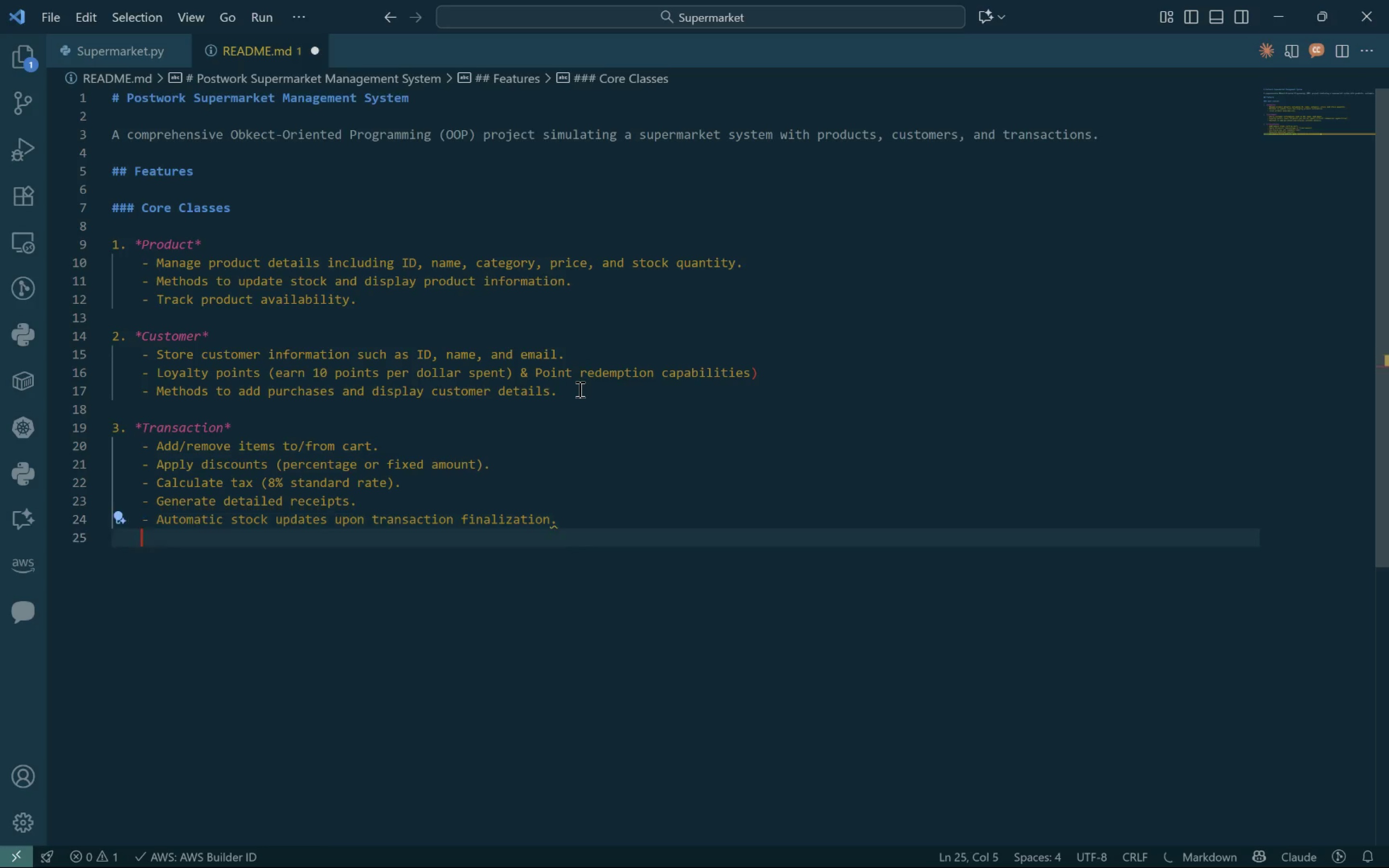 
key(Control+Enter)
 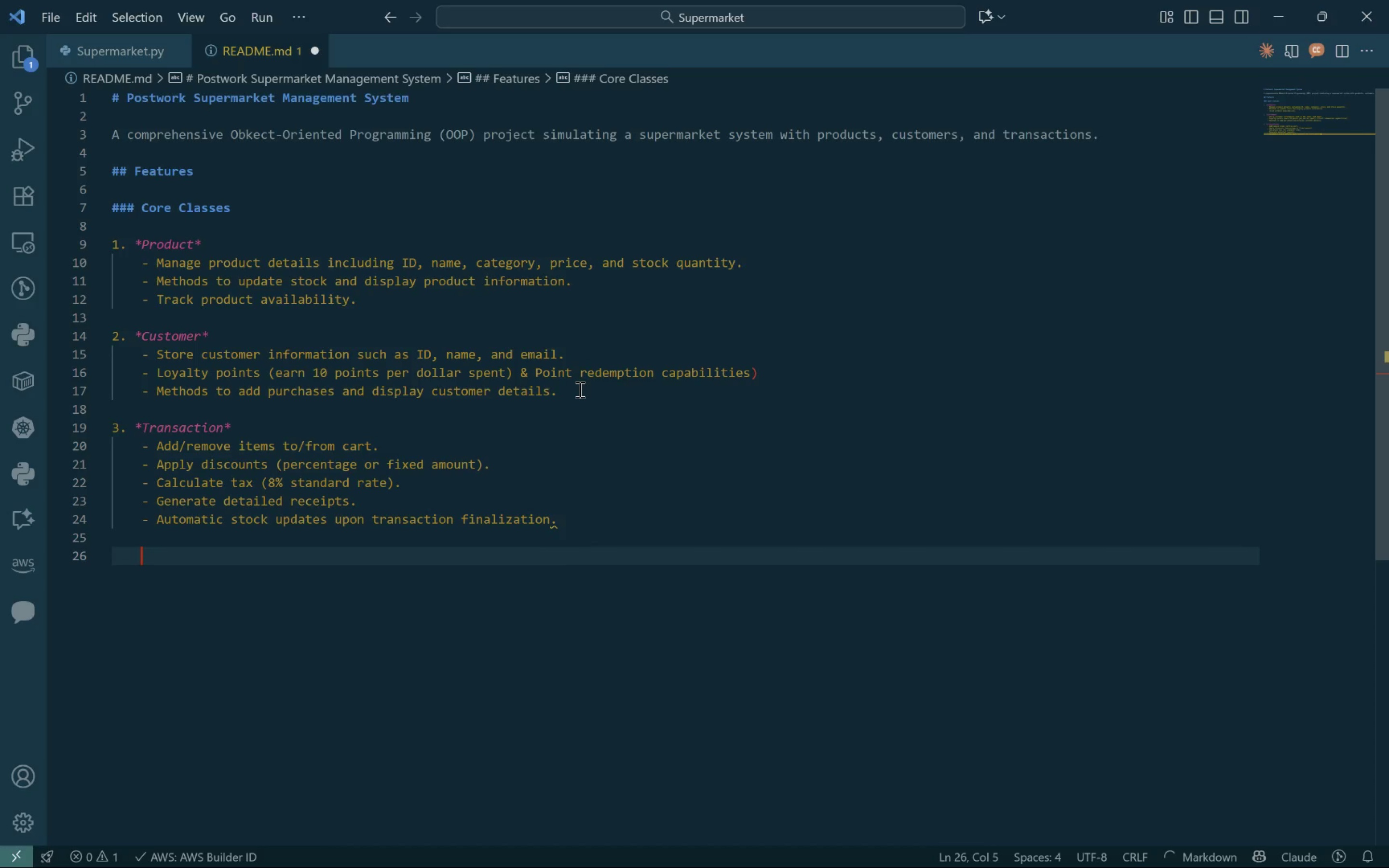 
key(Control+Backspace)
 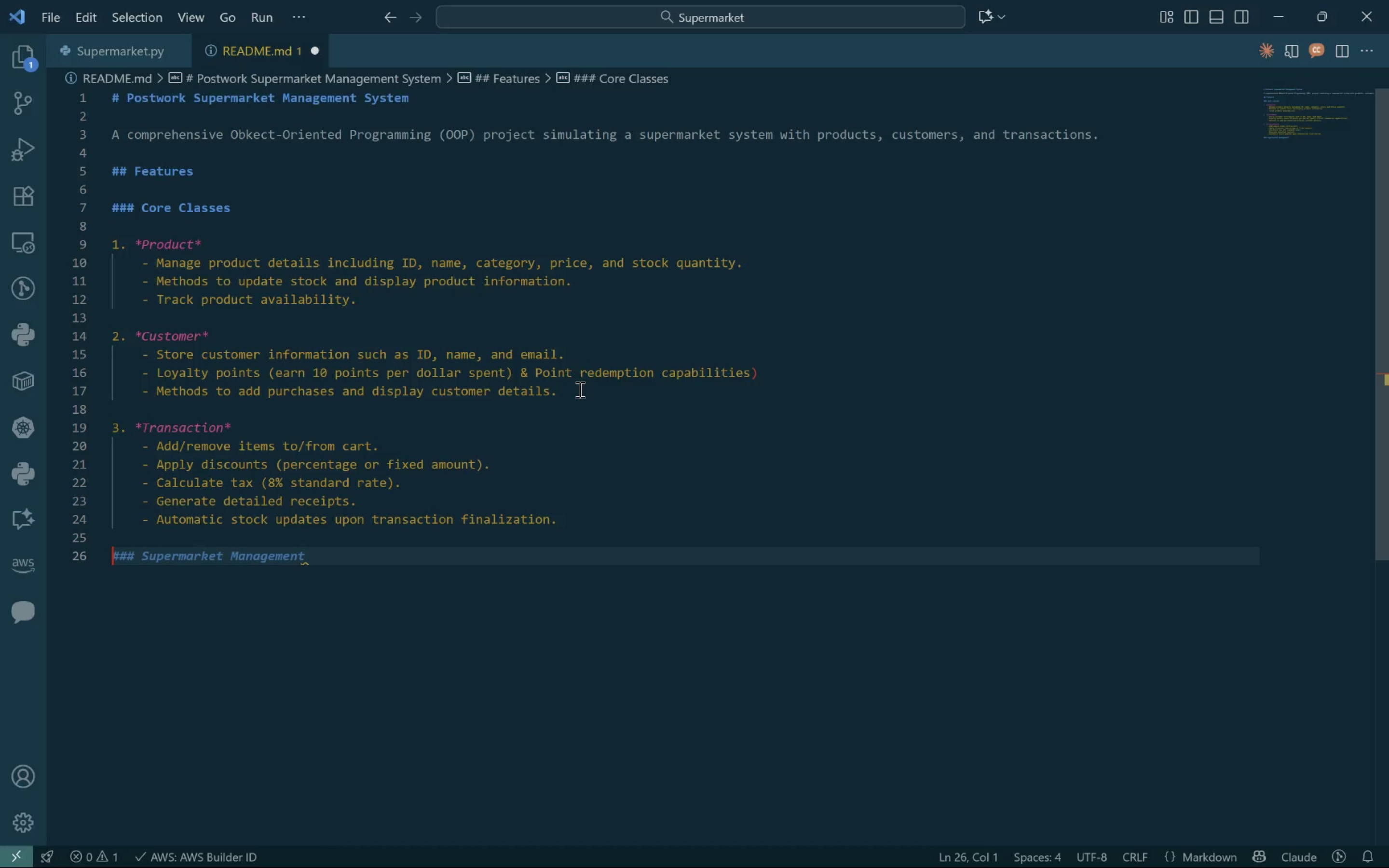 
key(Control+4)
 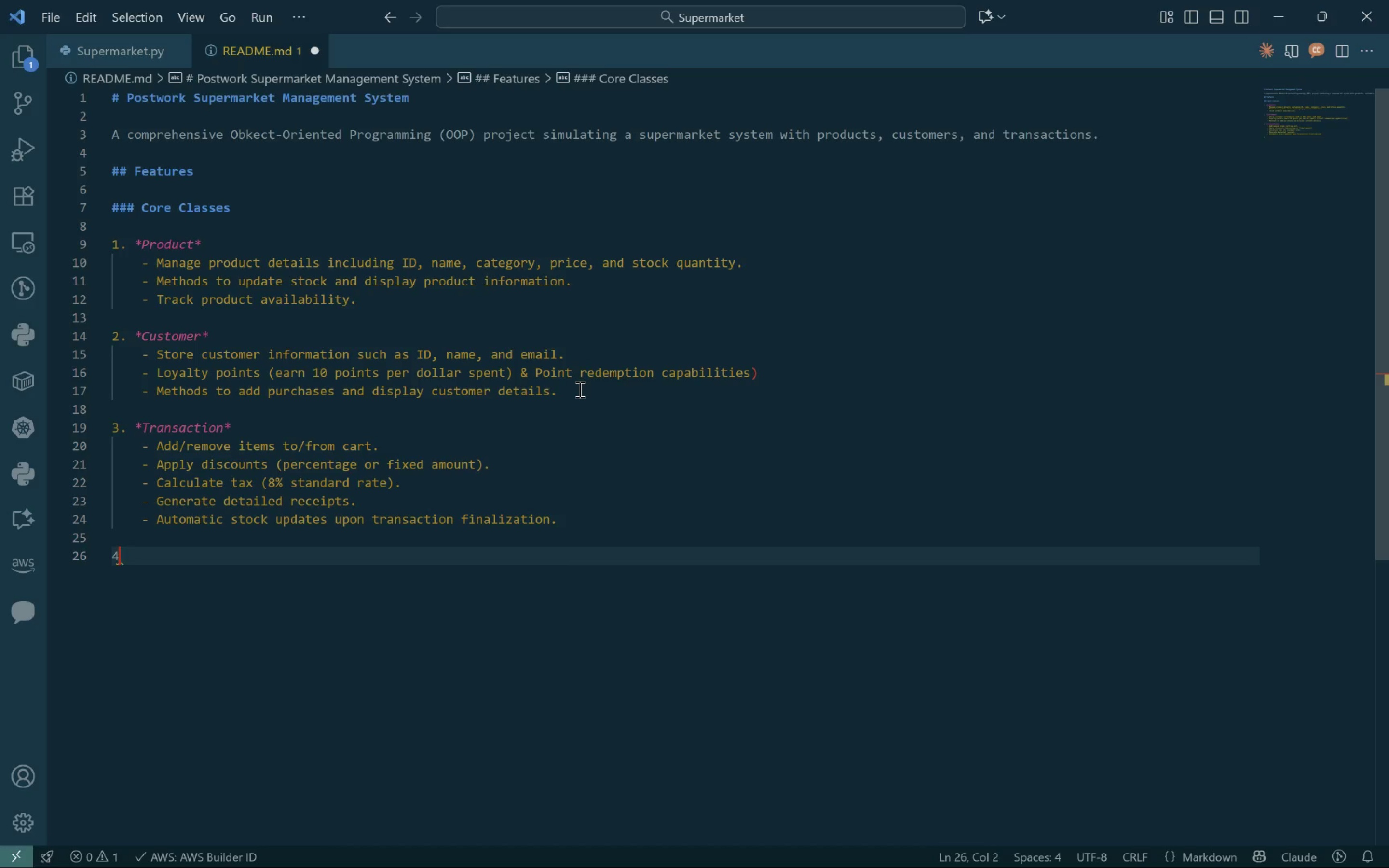 
key(Control+Period)
 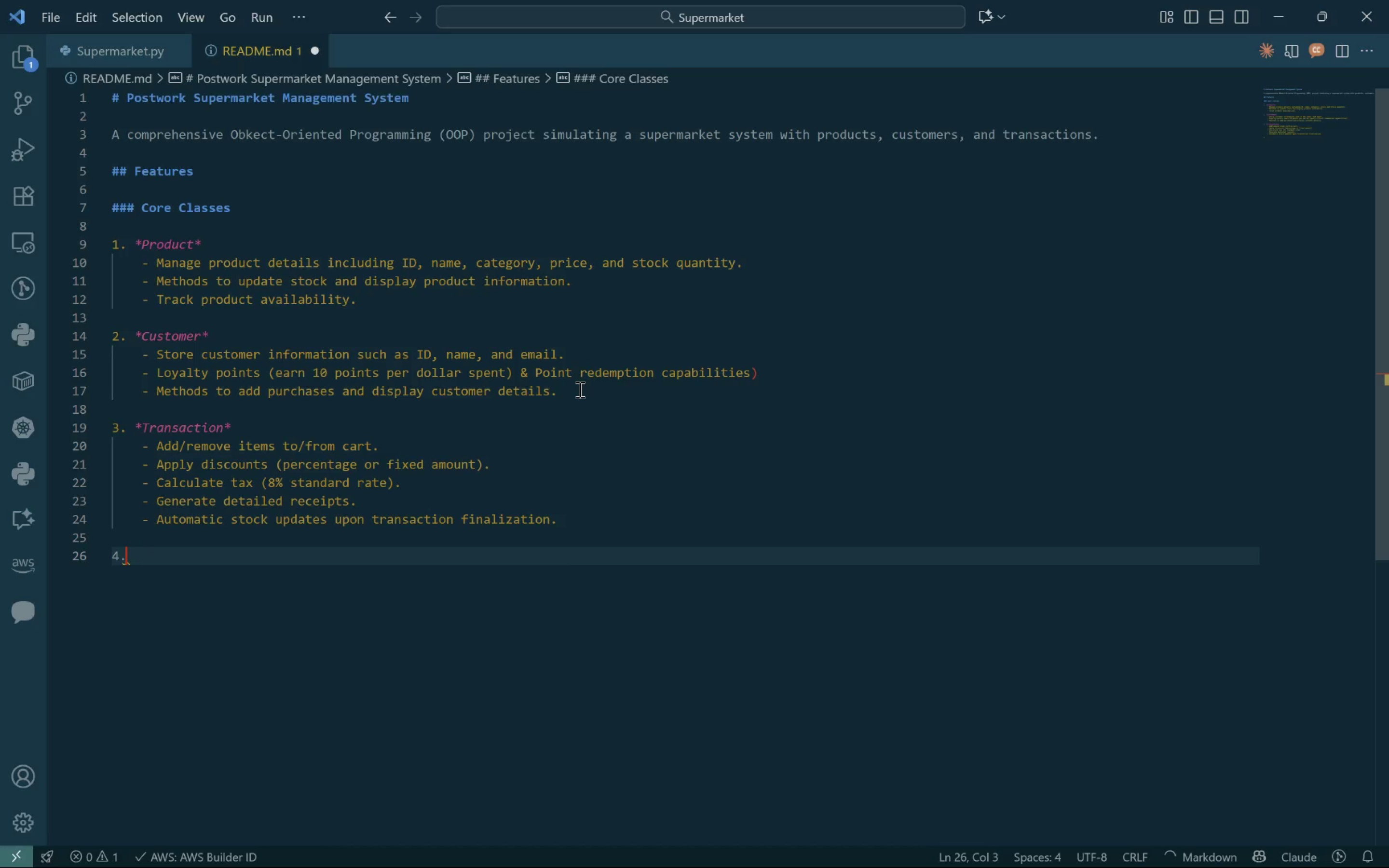 
key(Control+Space)
 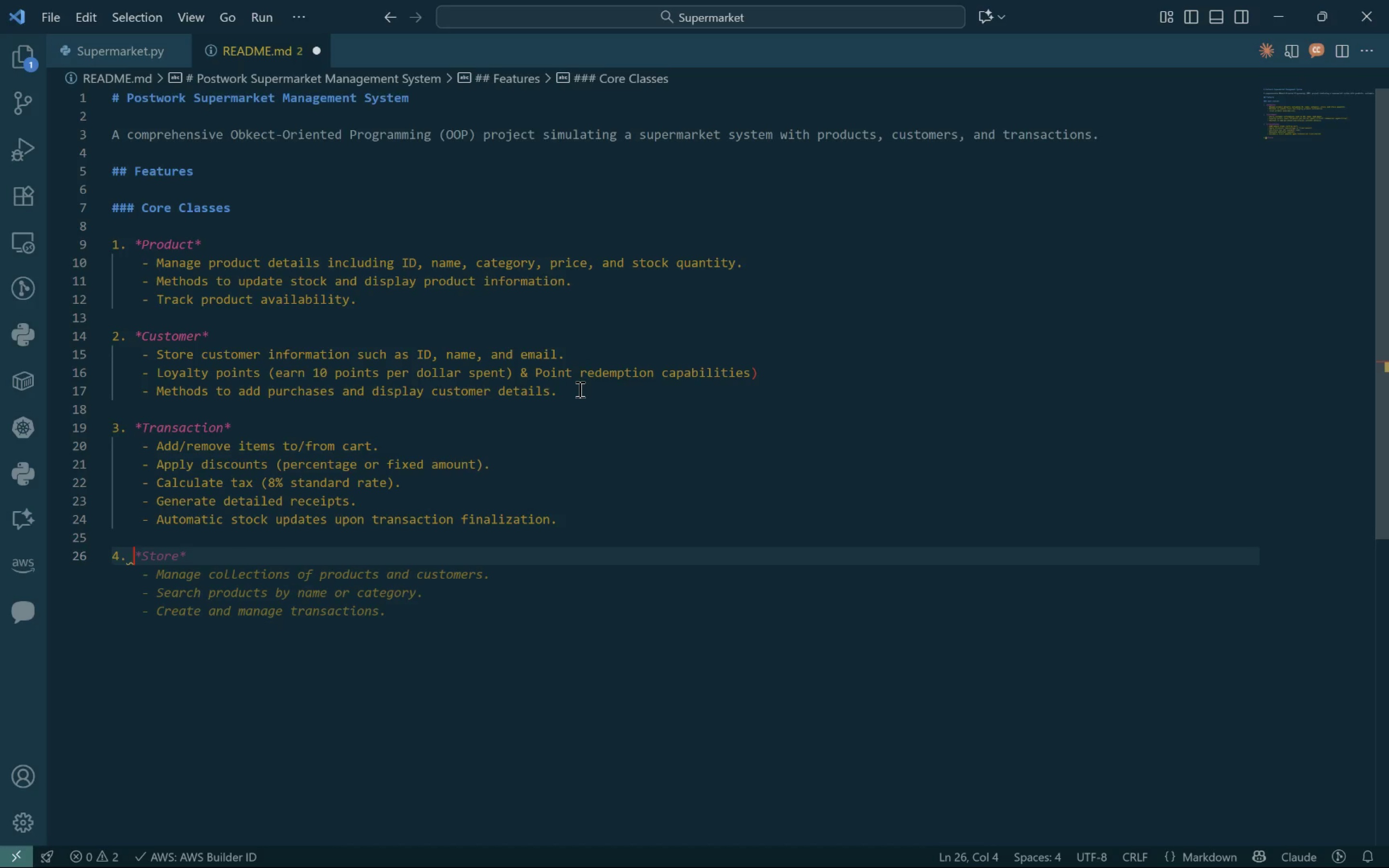 
key(Control+Shift+8)
 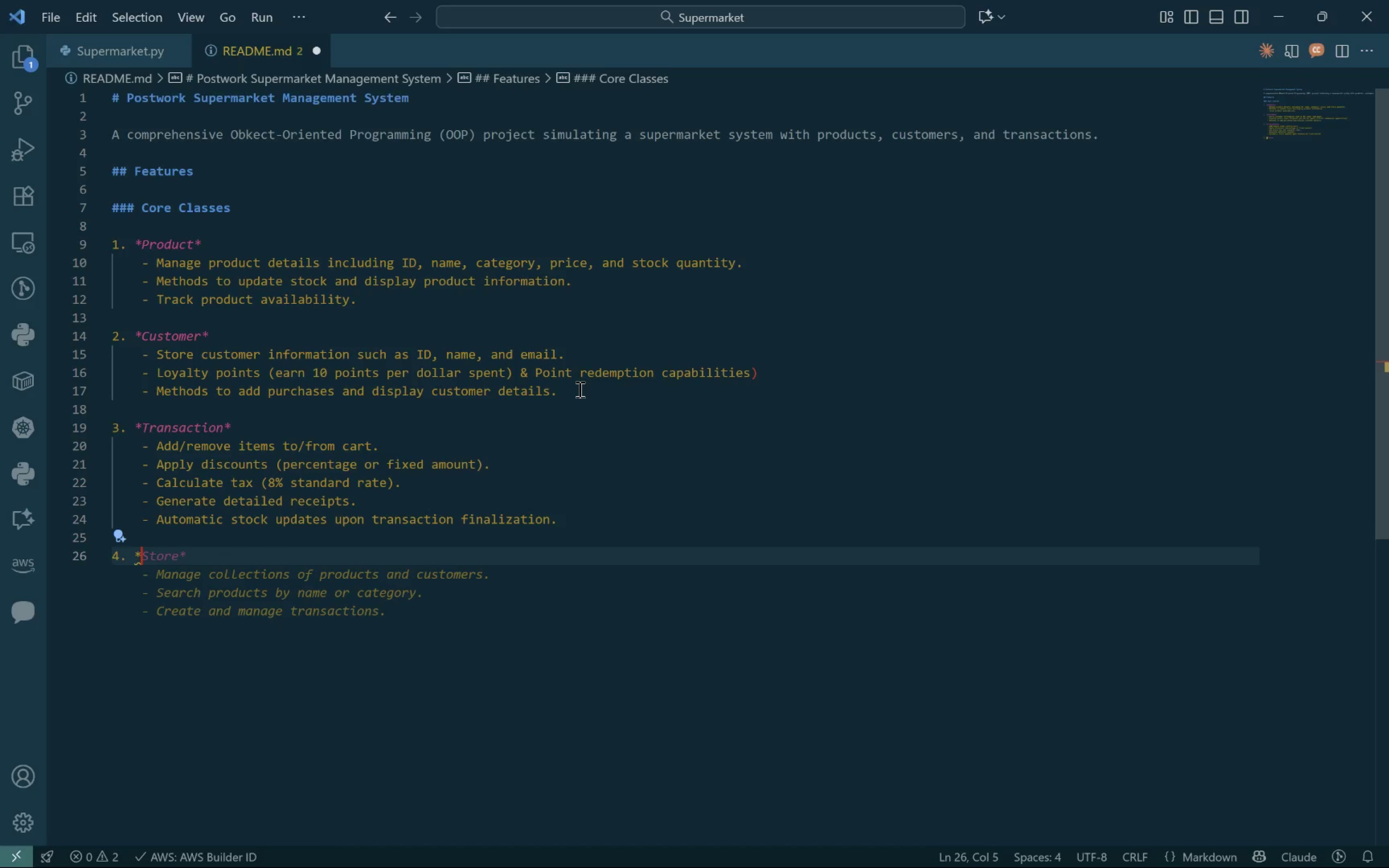 
key(Control+S)
 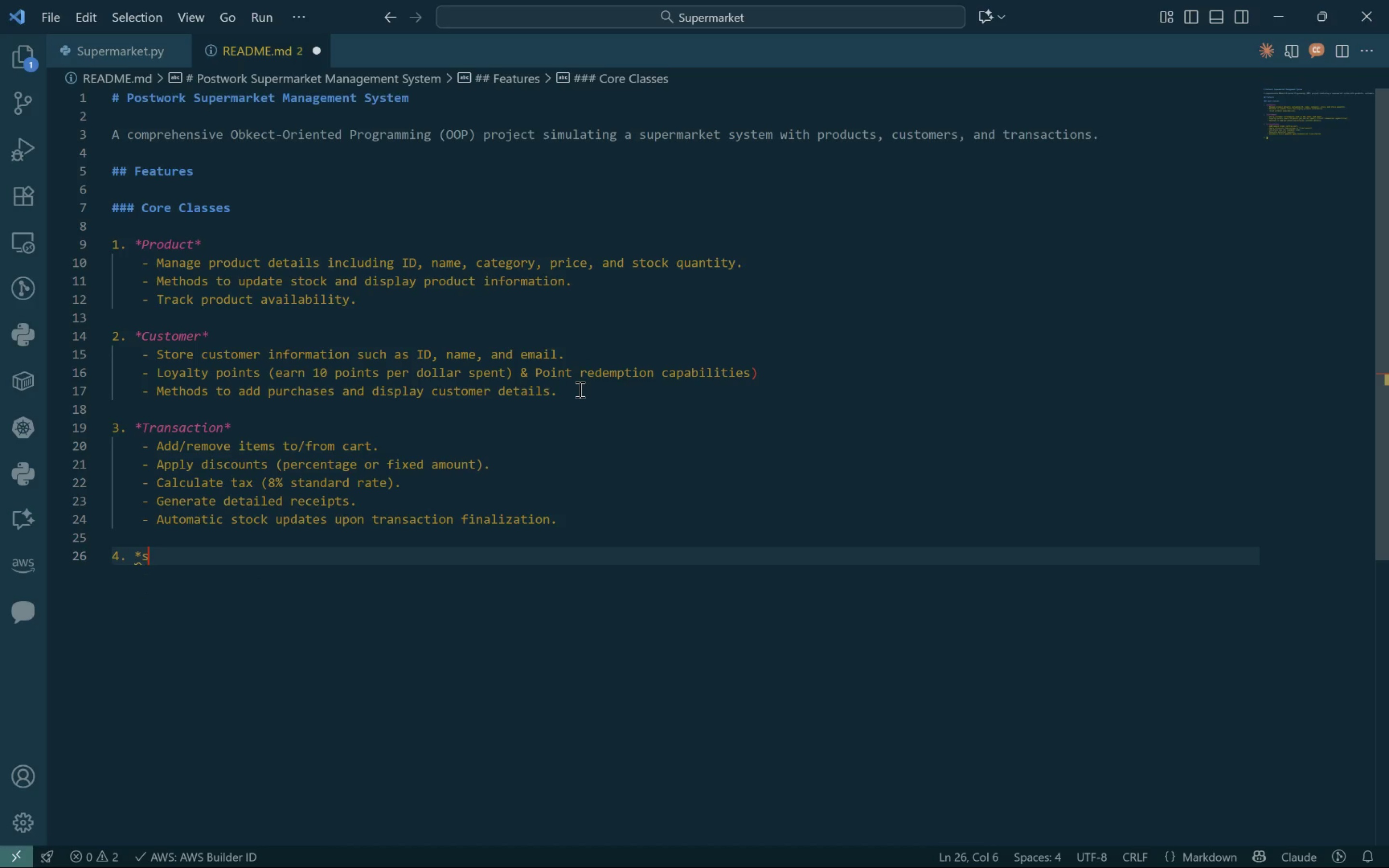 
key(Control+U)
 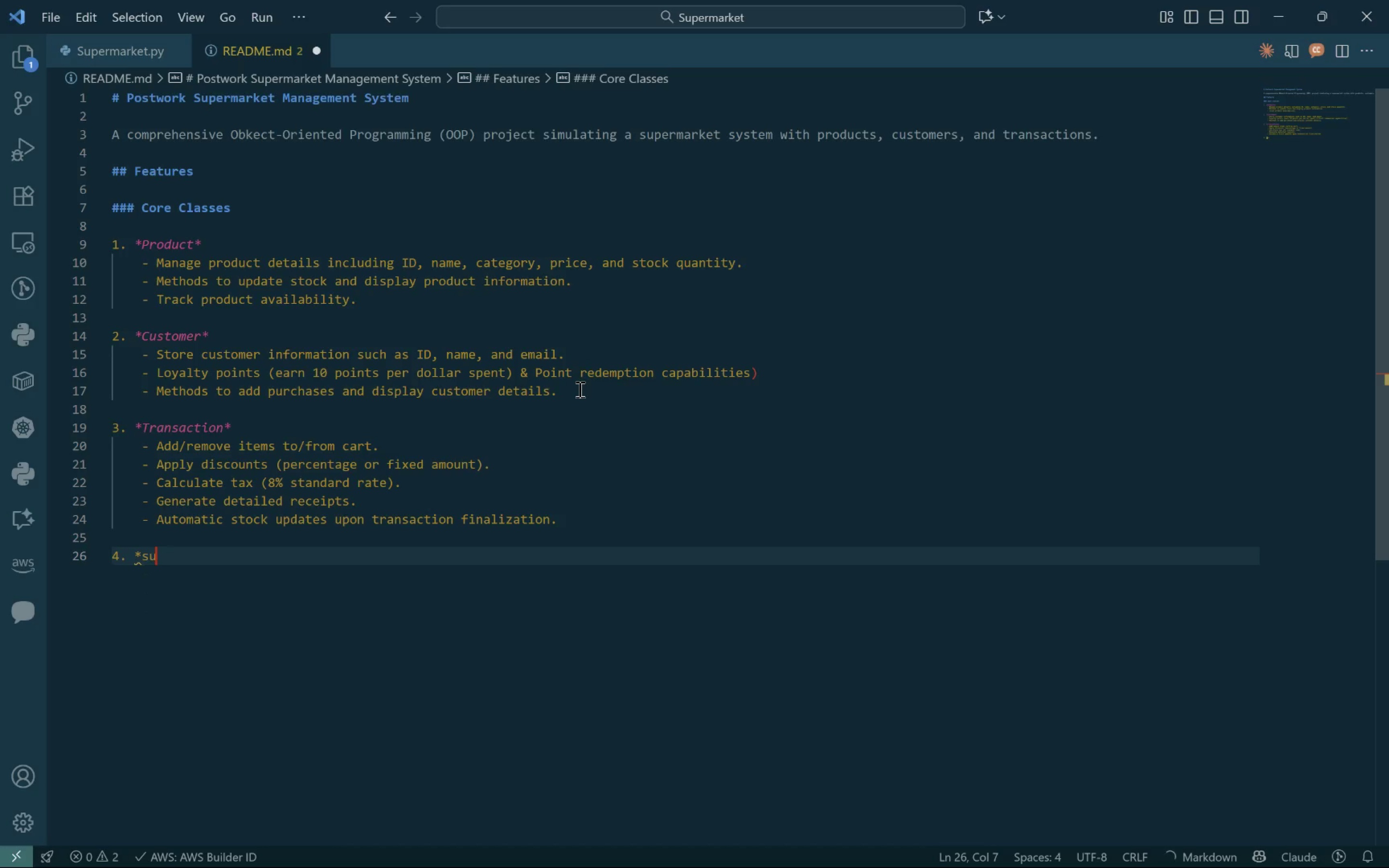 
key(Control+Backspace)
 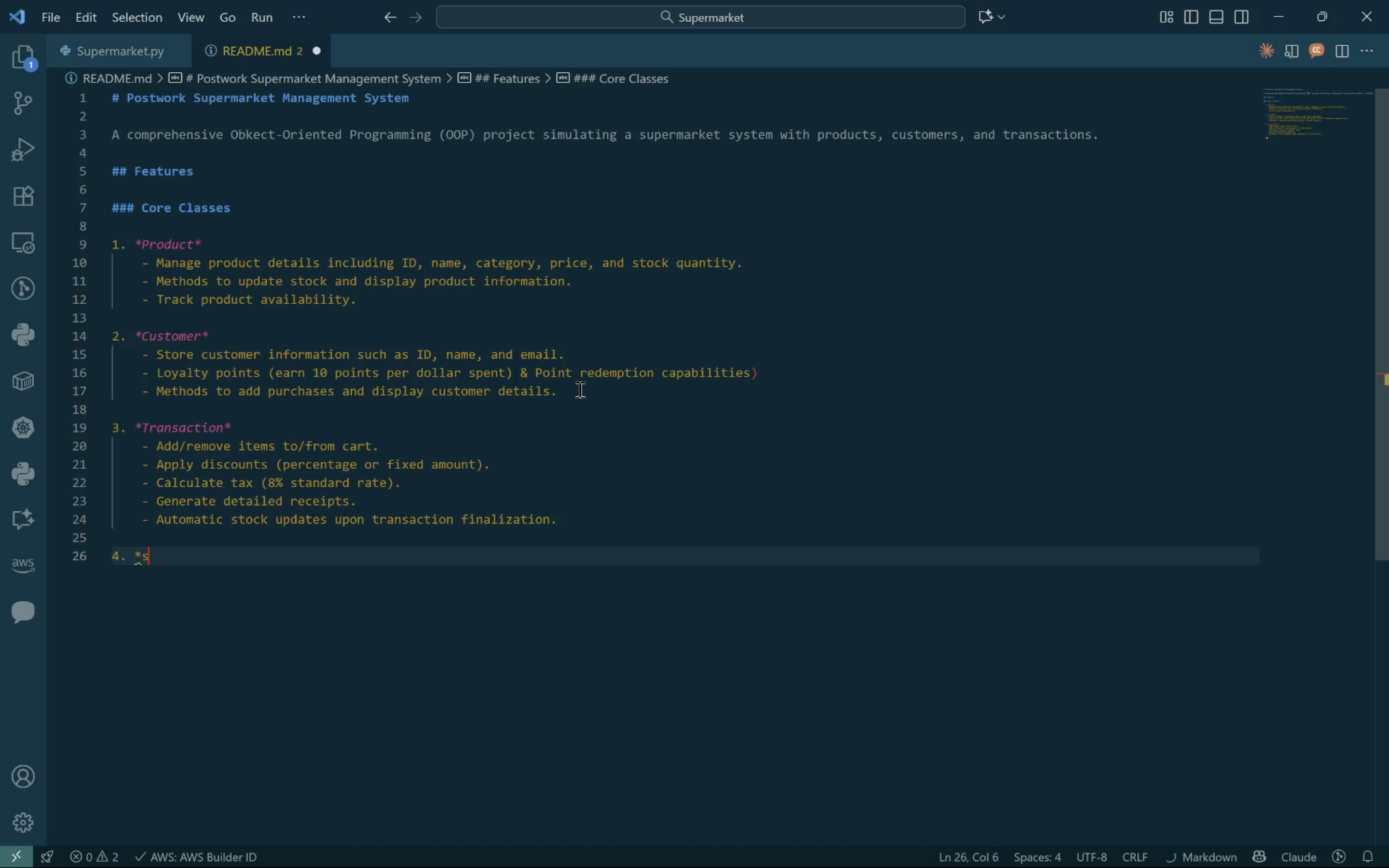 
key(Control+Backspace)
 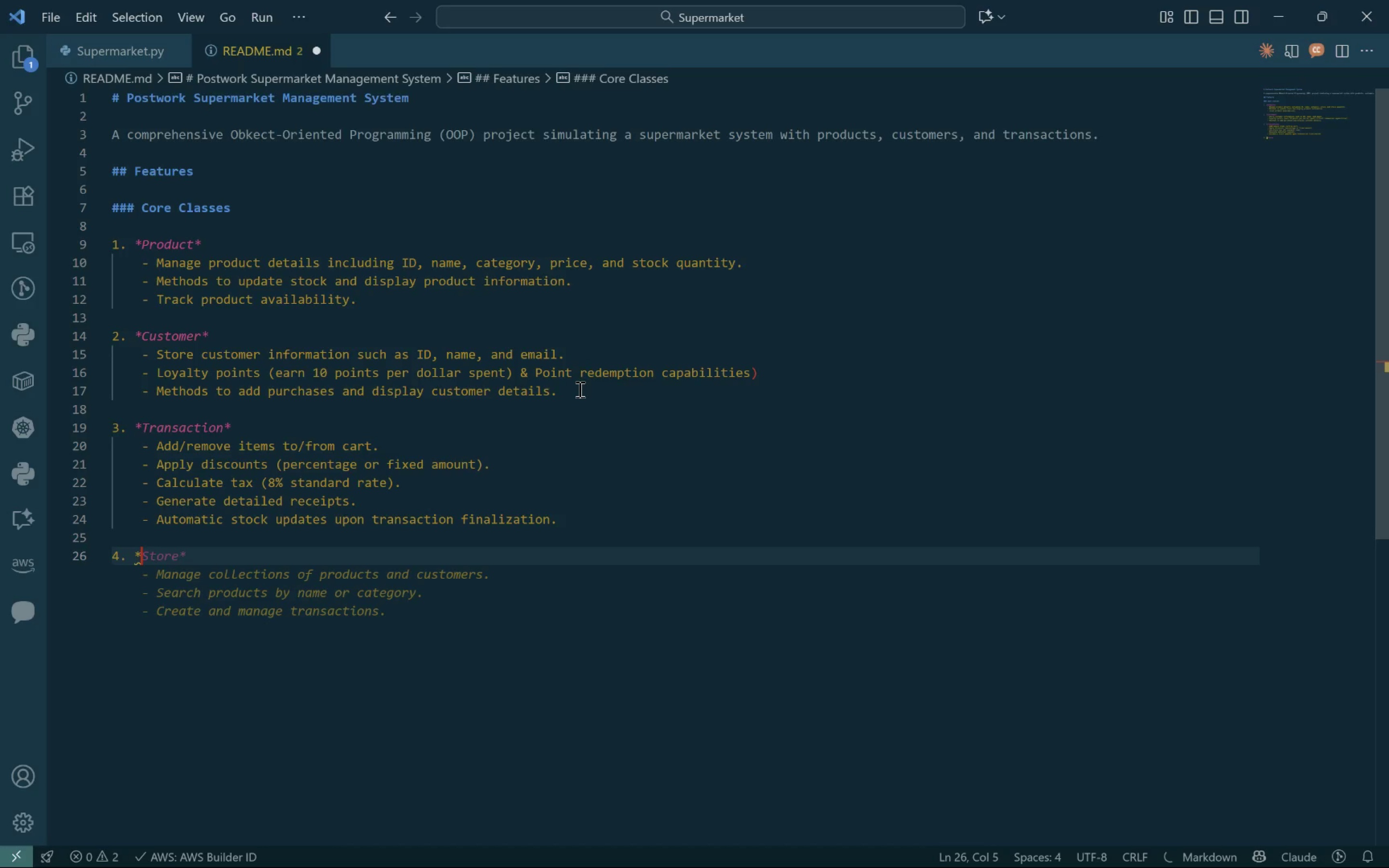 
key(Control+Shift+ShiftLeft)
 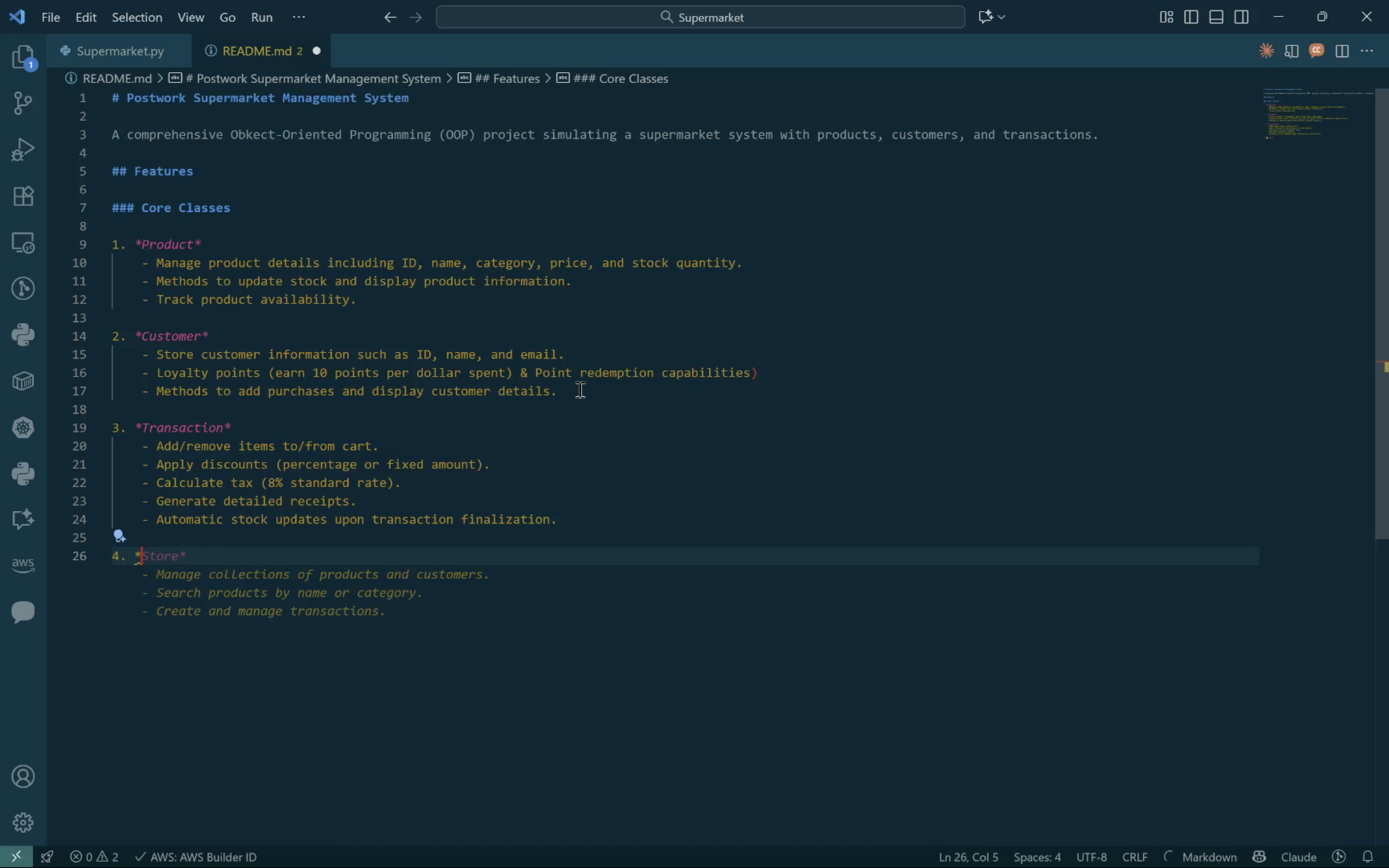 
key(Control+Shift+S)
 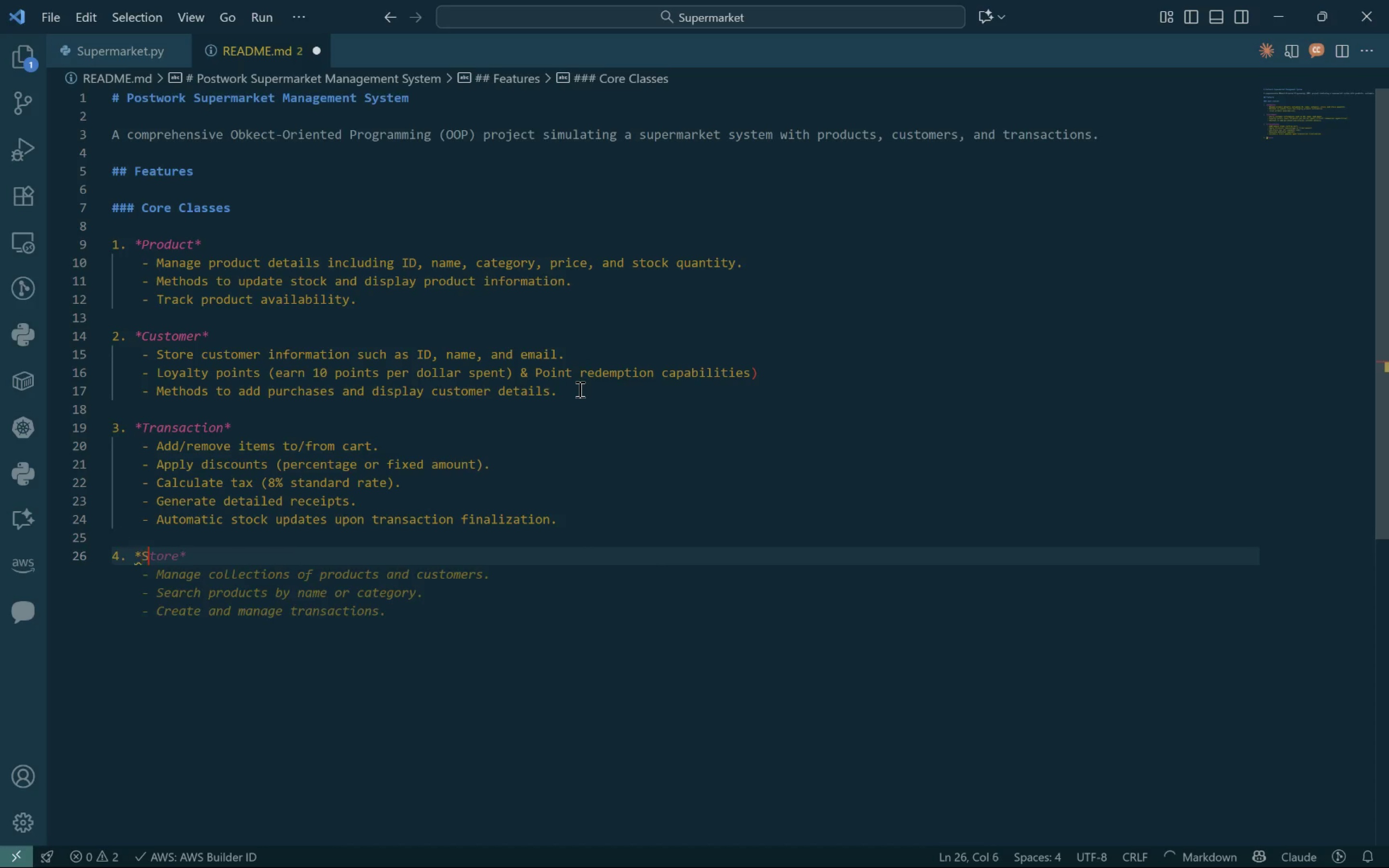 
key(Control+U)
 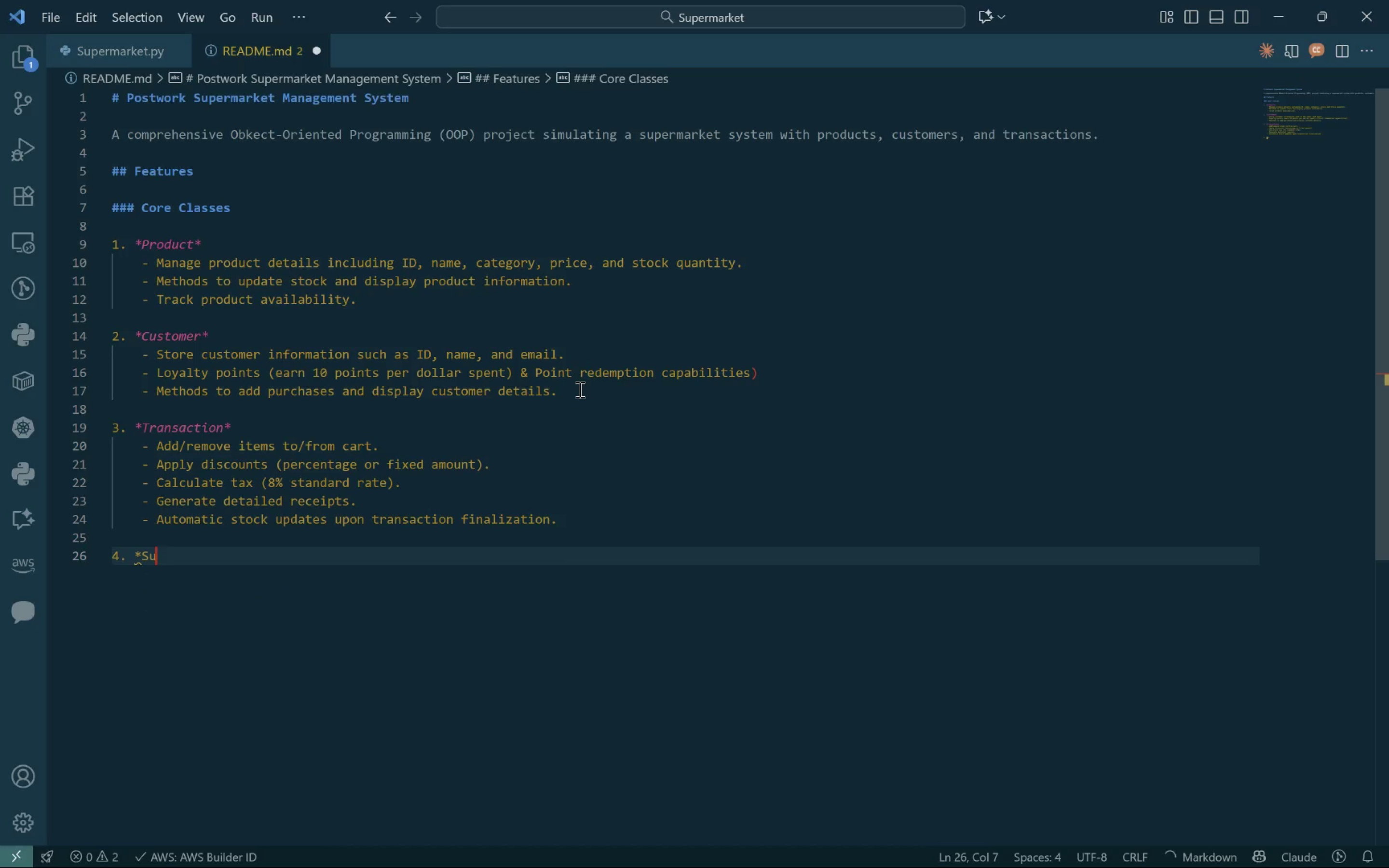 
key(Control+P)
 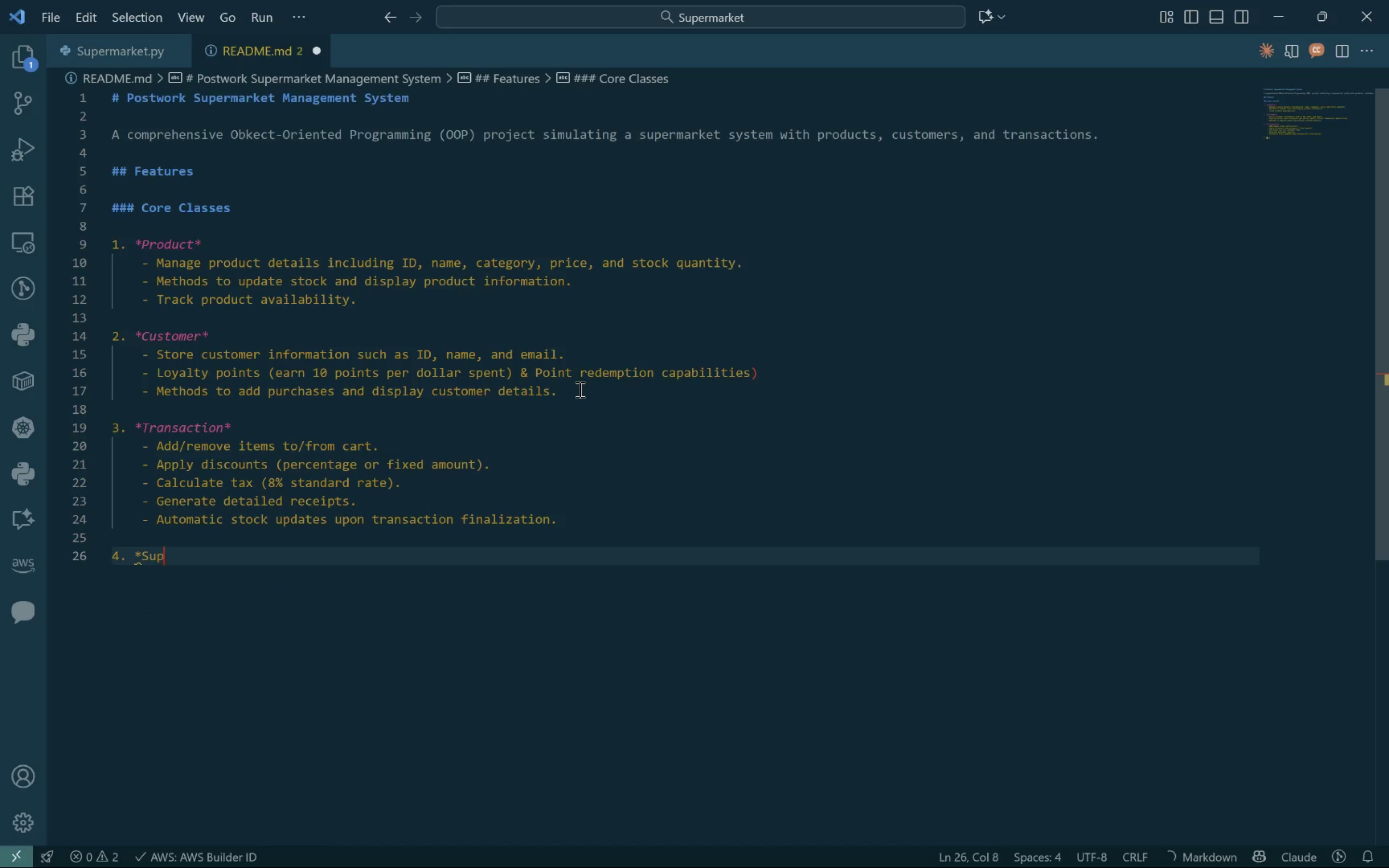 
key(Control+E)
 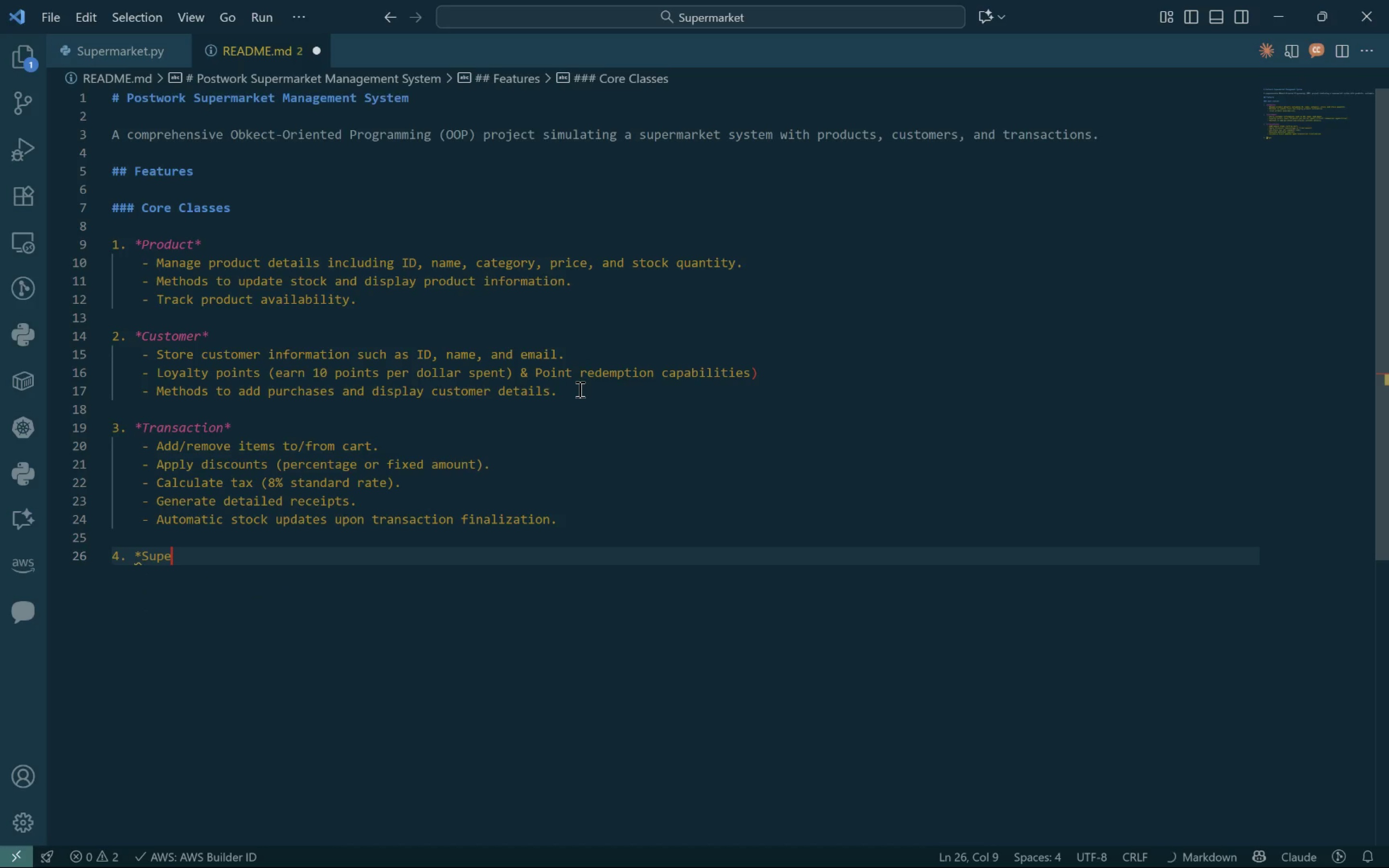 
key(Control+R)
 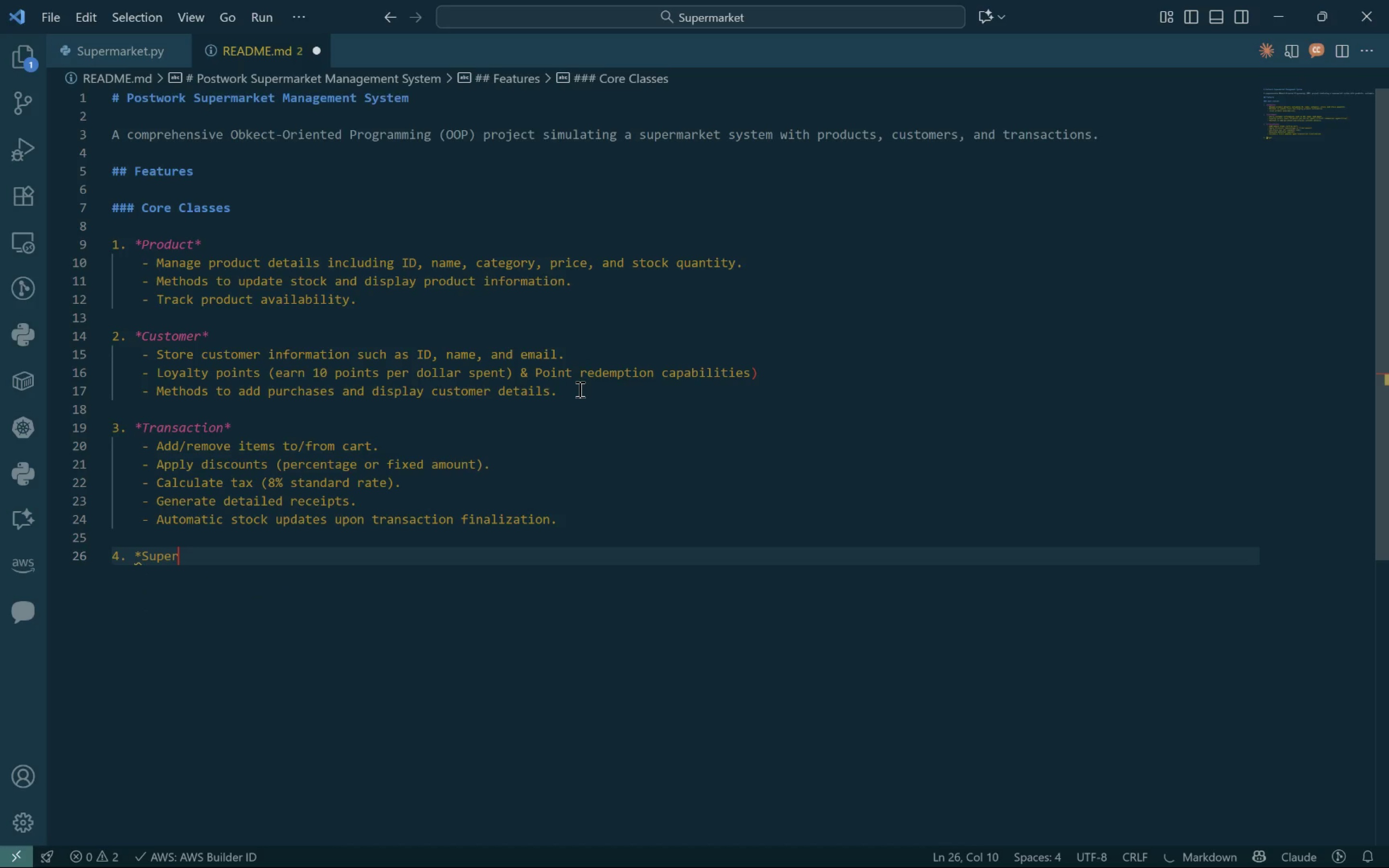 
key(Control+M)
 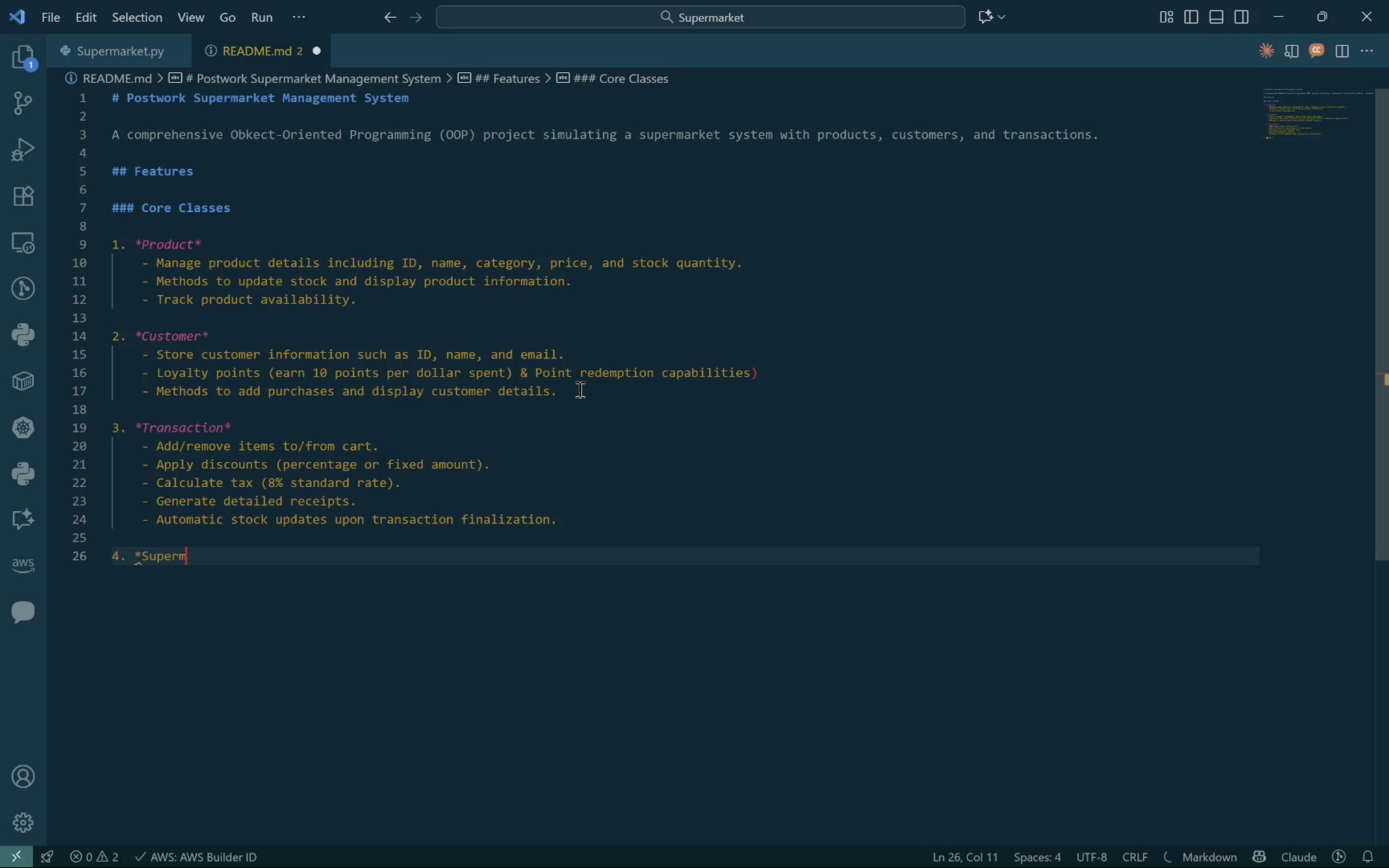 
key(Control+A)
 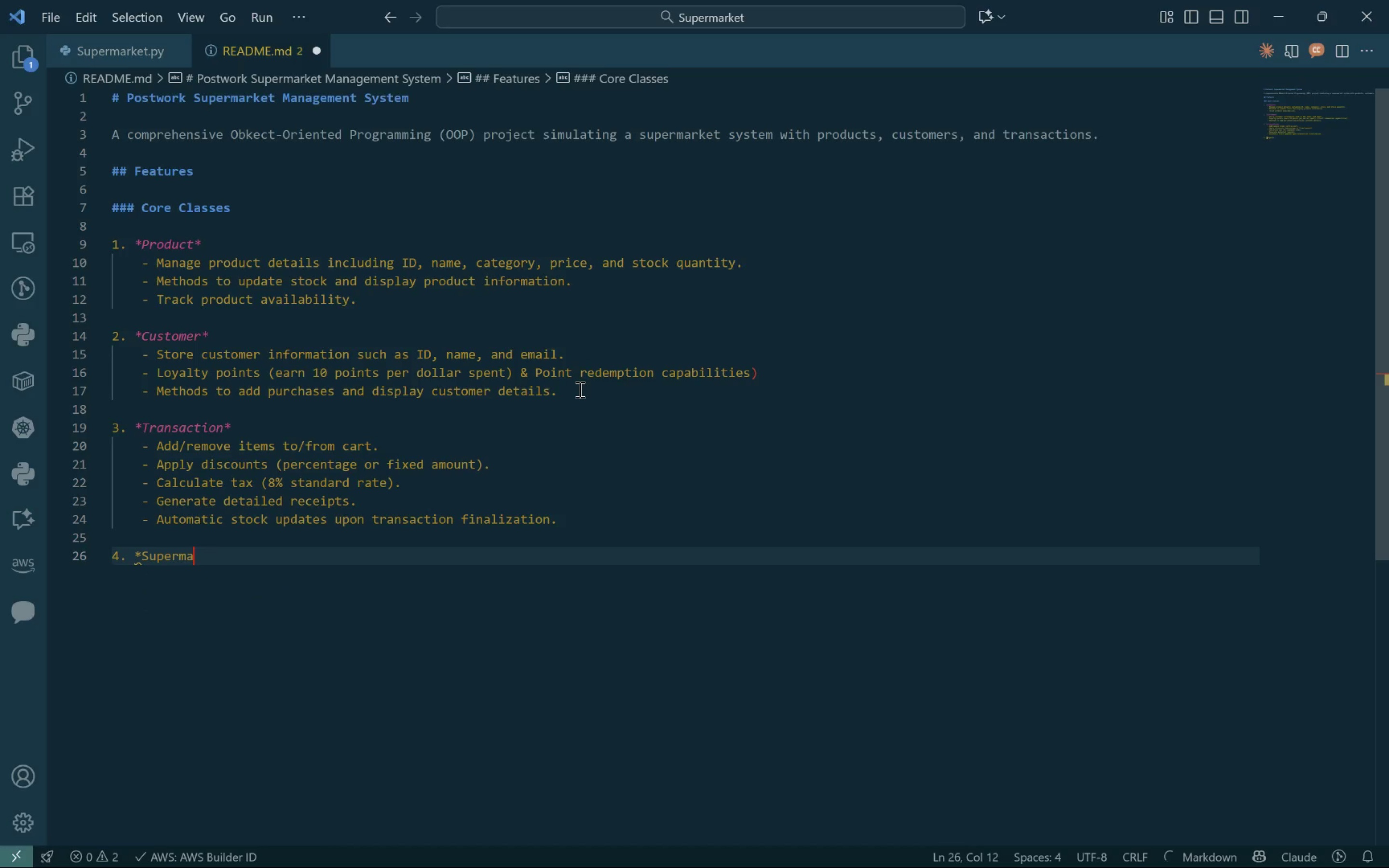 
key(Control+R)
 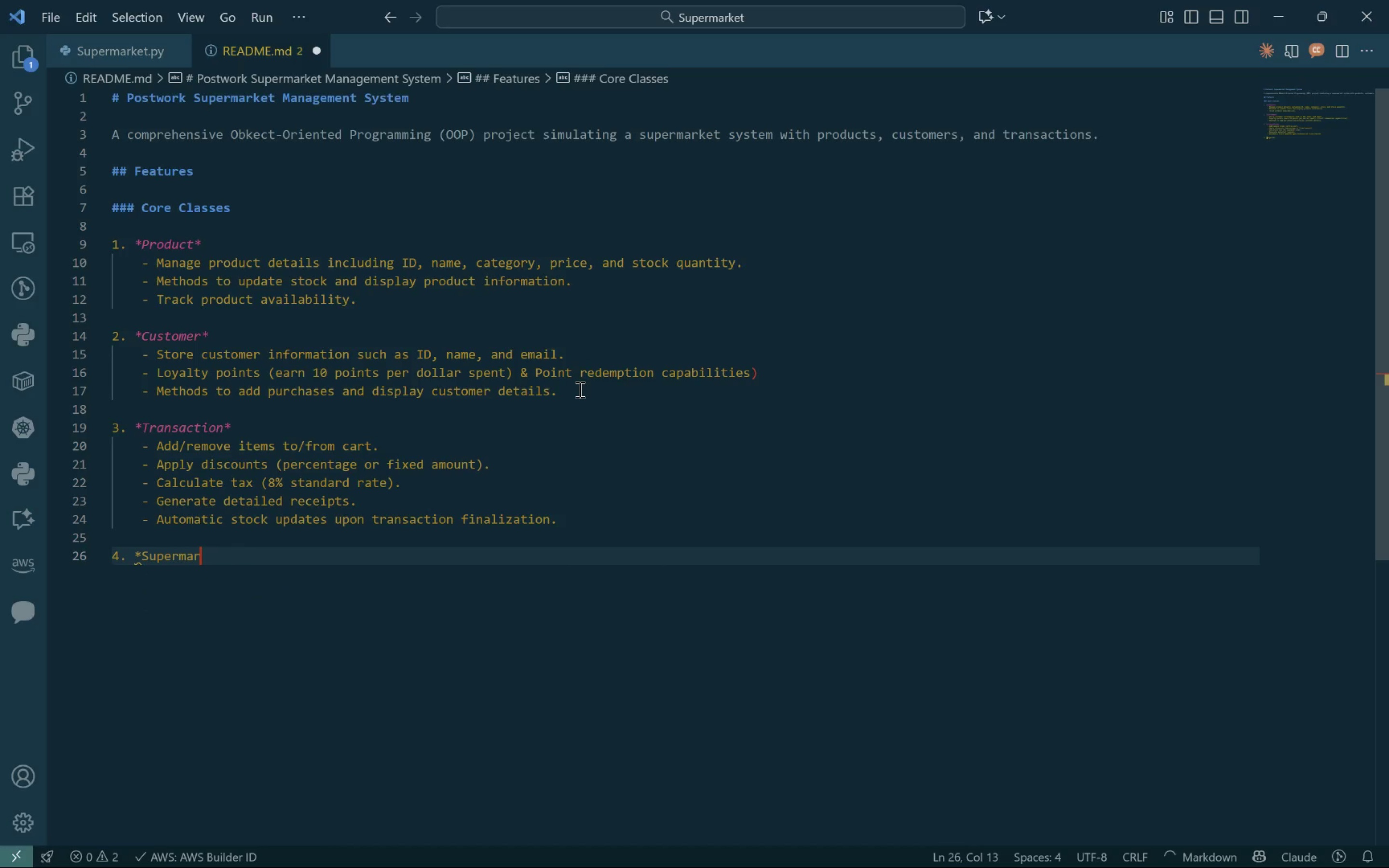 
key(Control+K)
 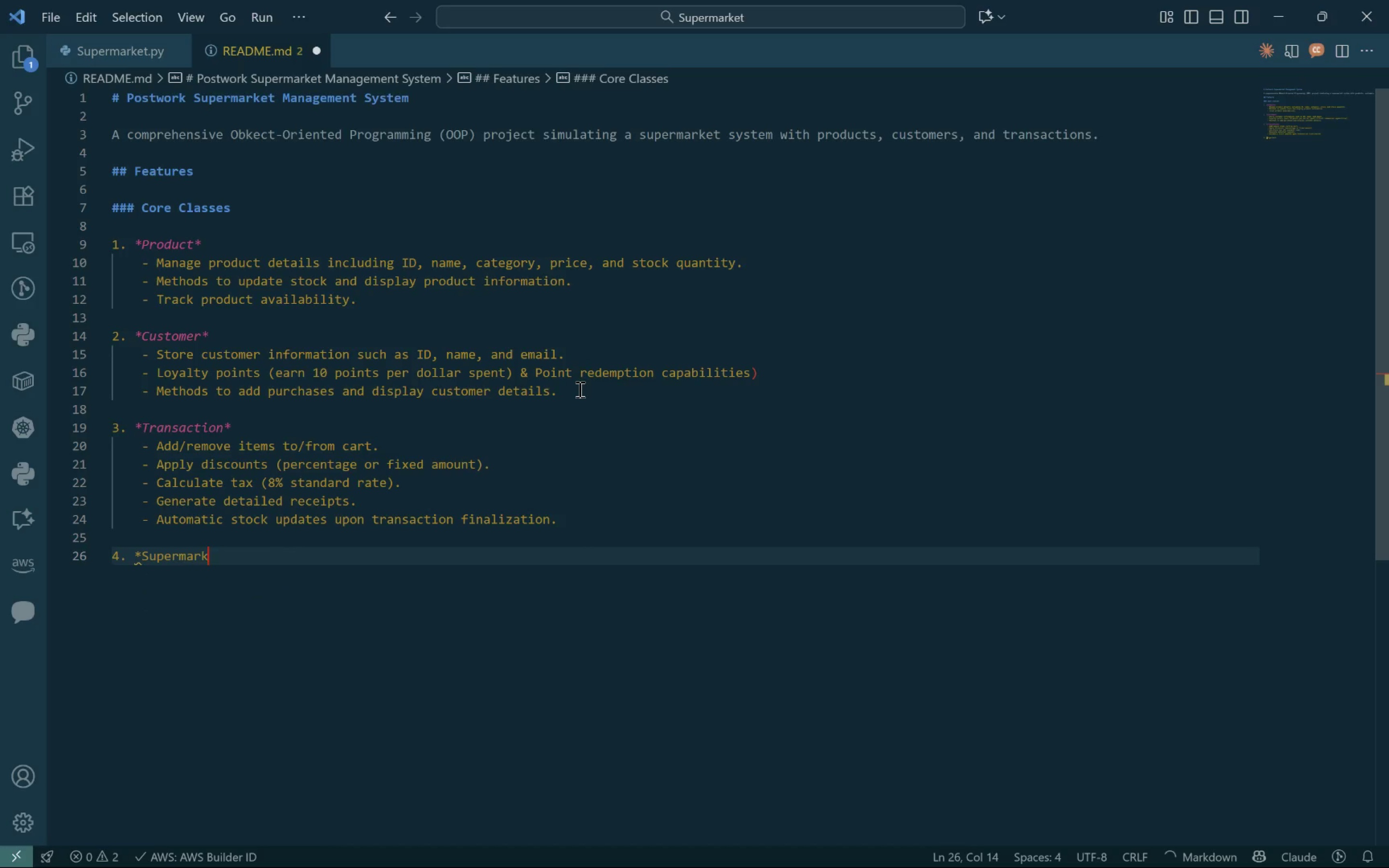 
key(Control+E)
 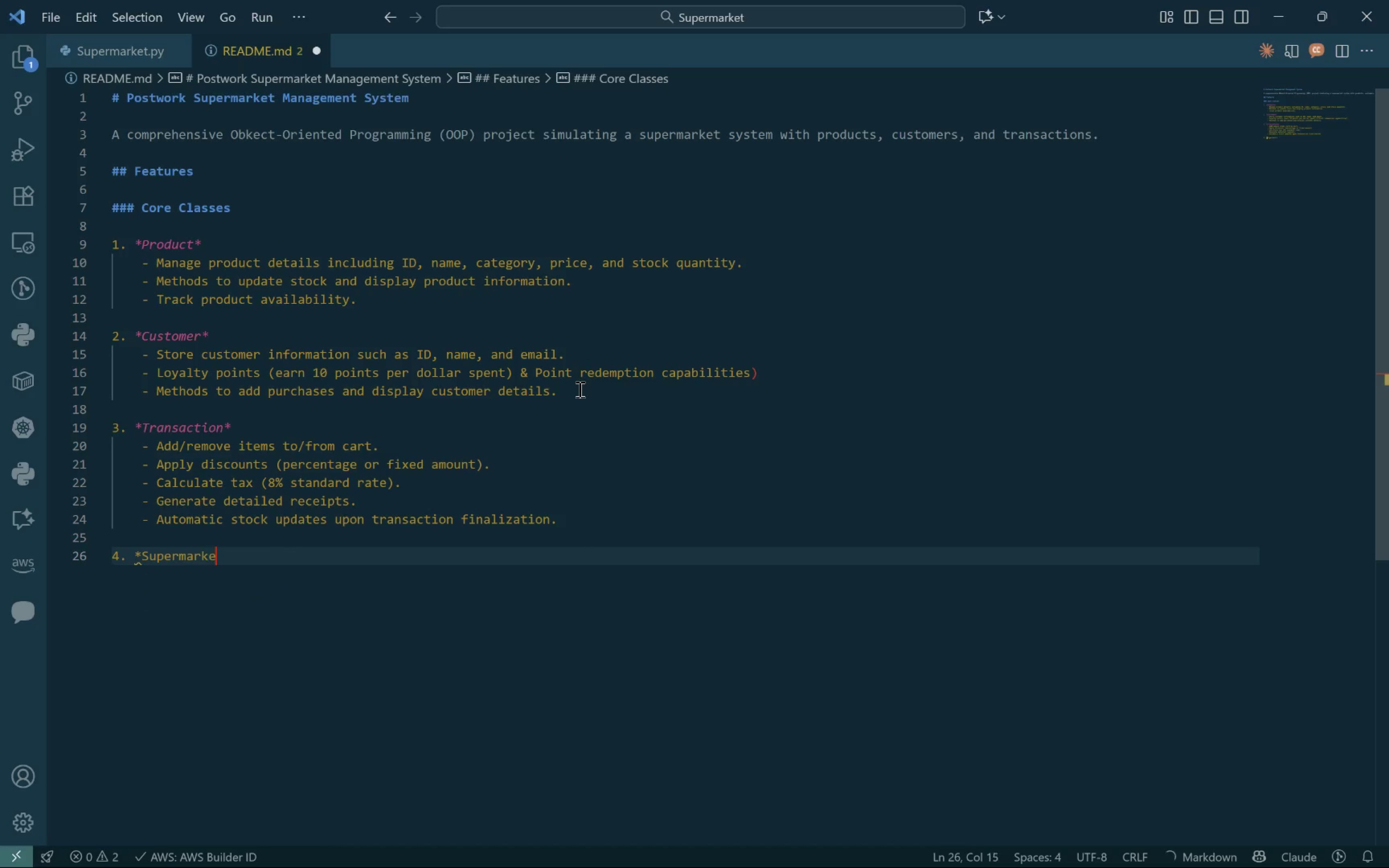 
key(Control+T)
 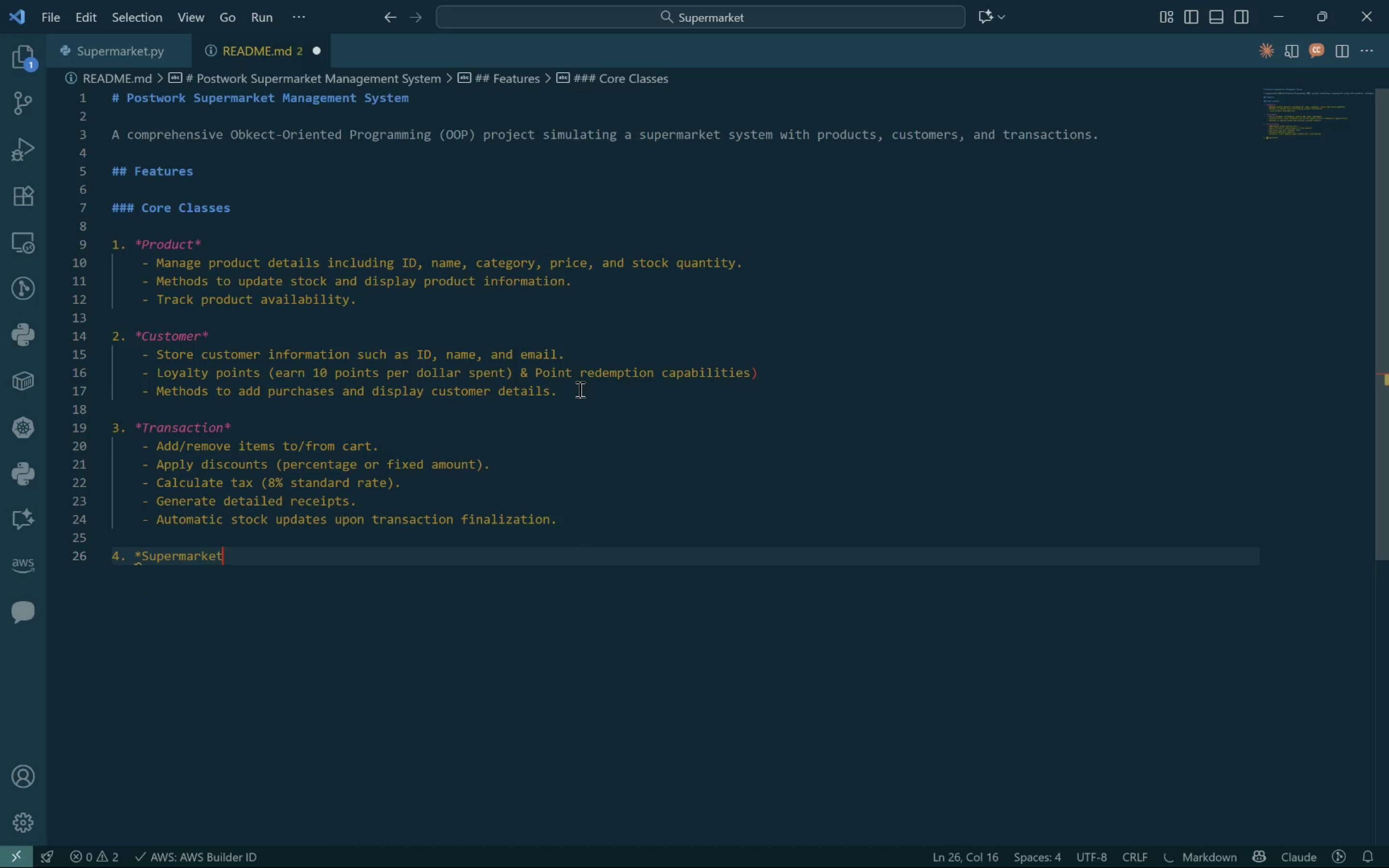 
key(Control+Shift+8)
 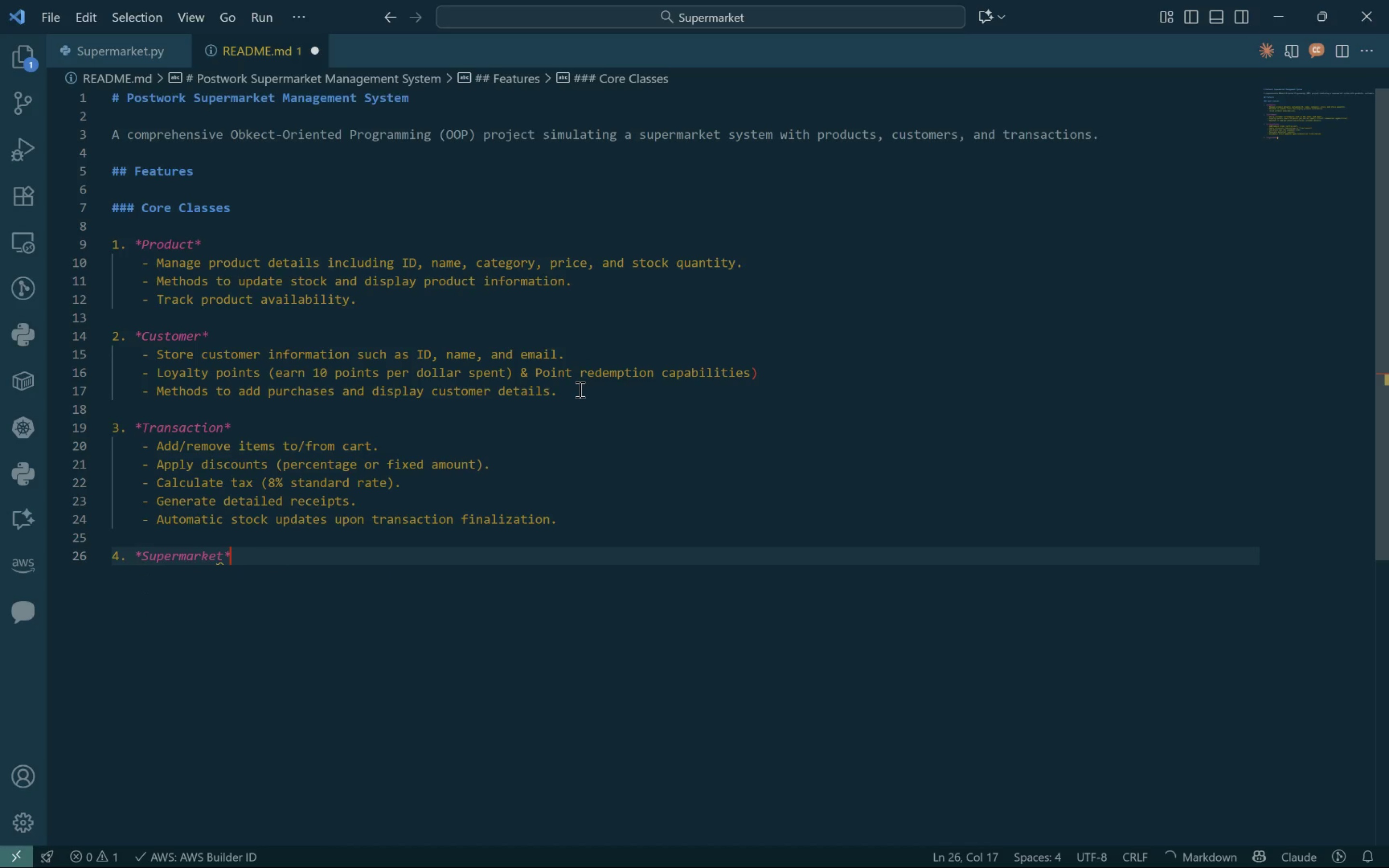 
key(Control+Enter)
 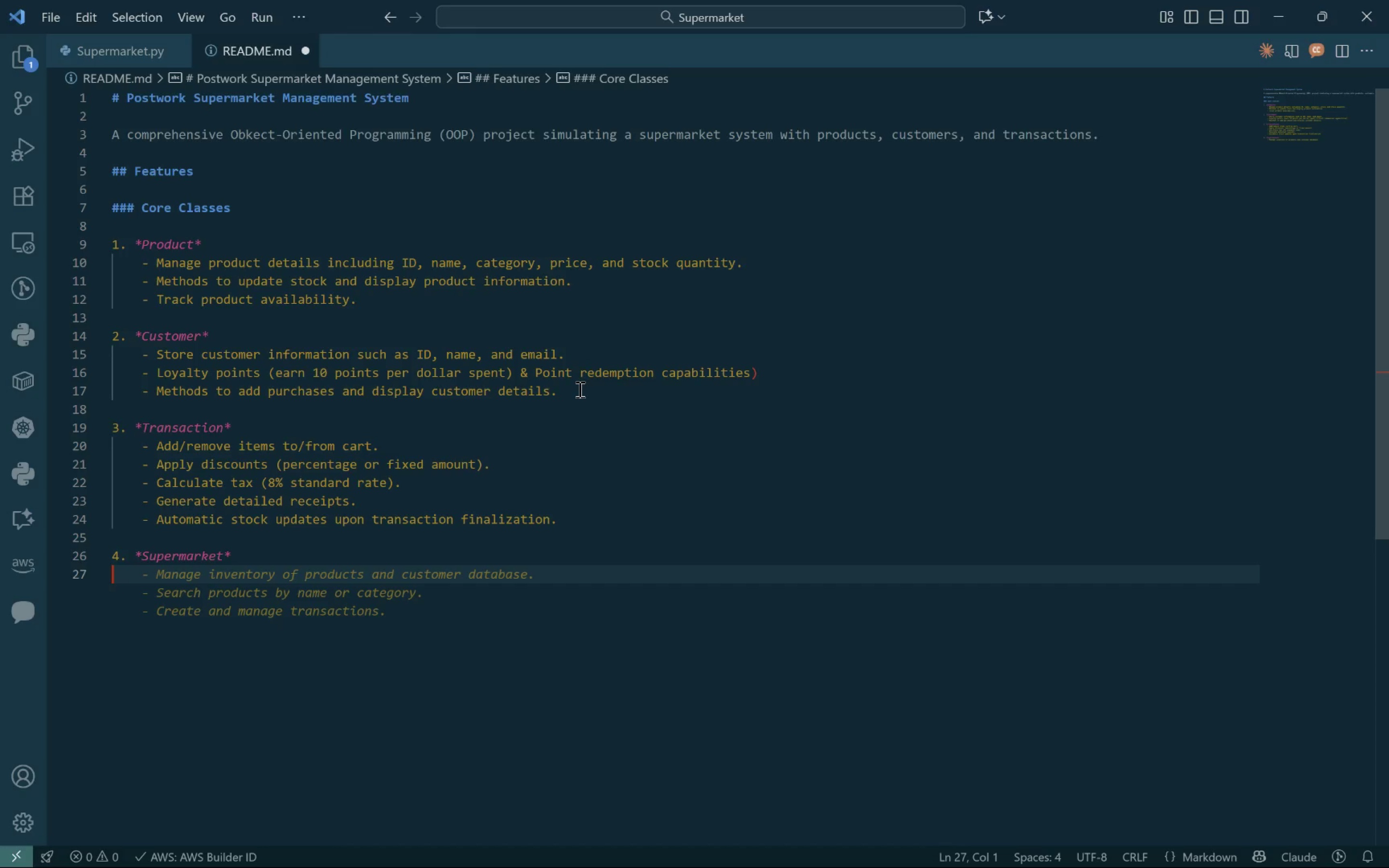 
key(Control+Tab)
 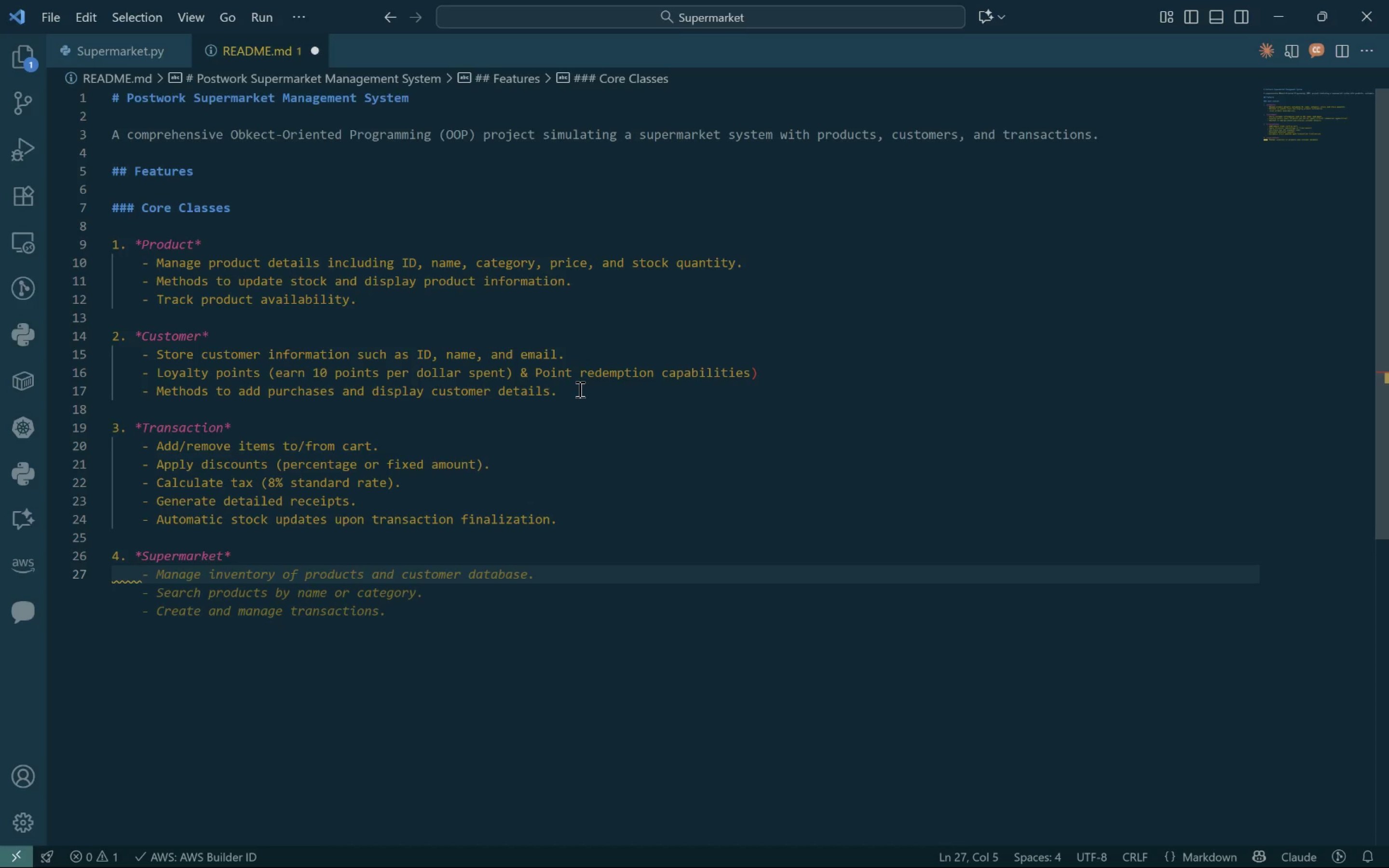 
key(Control+Tab)
 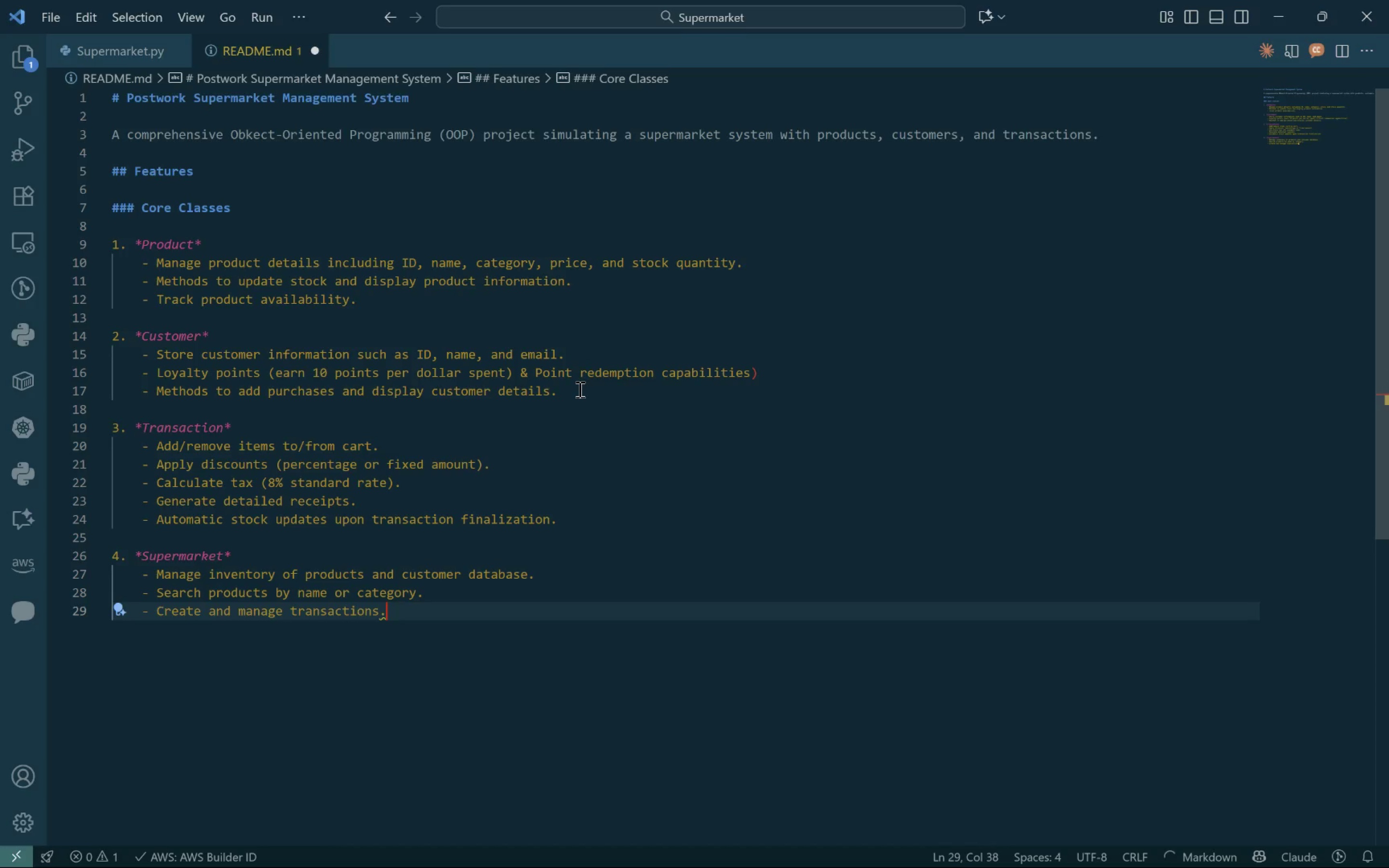 
key(Control+Enter)
 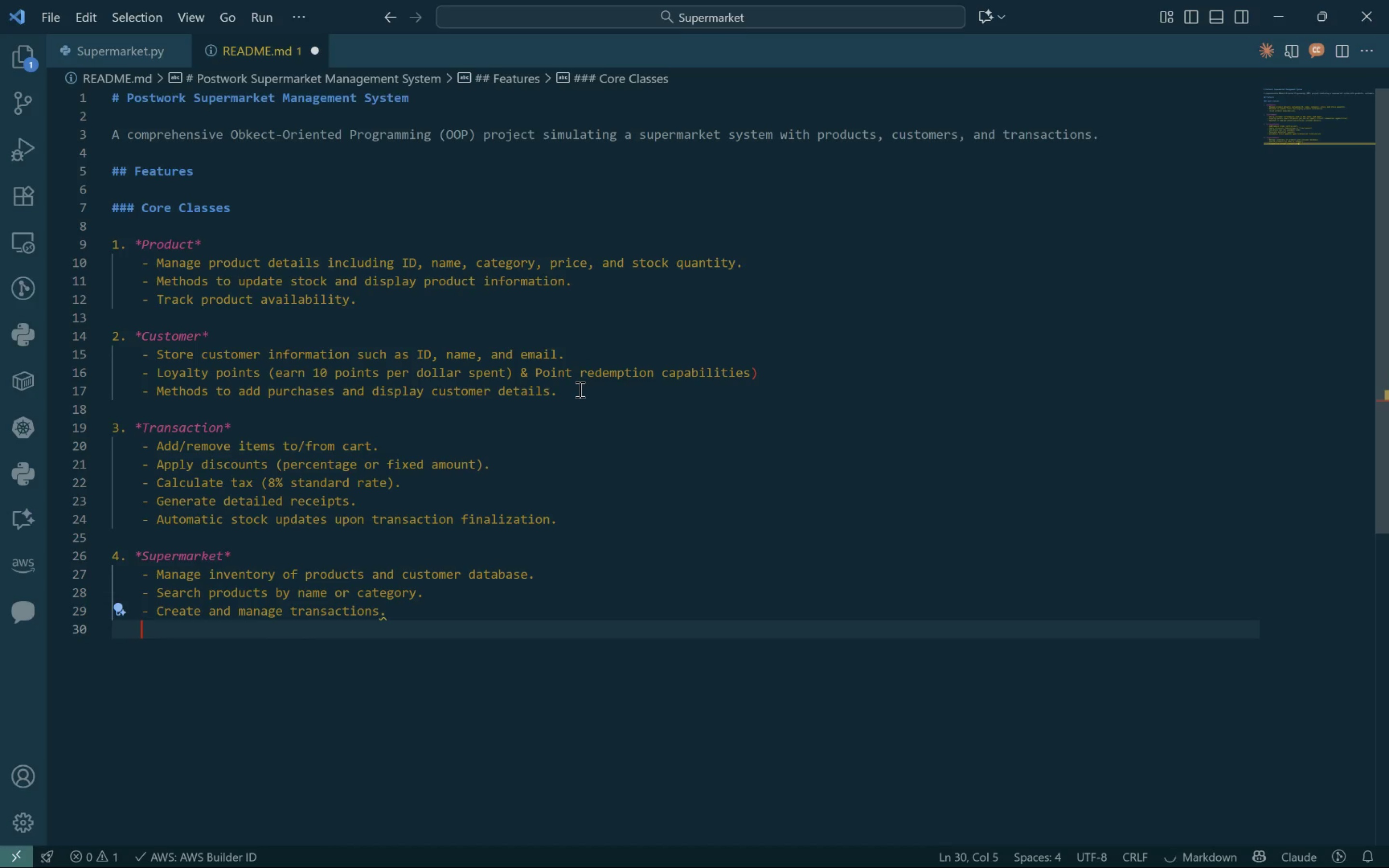 
key(Control+Minus)
 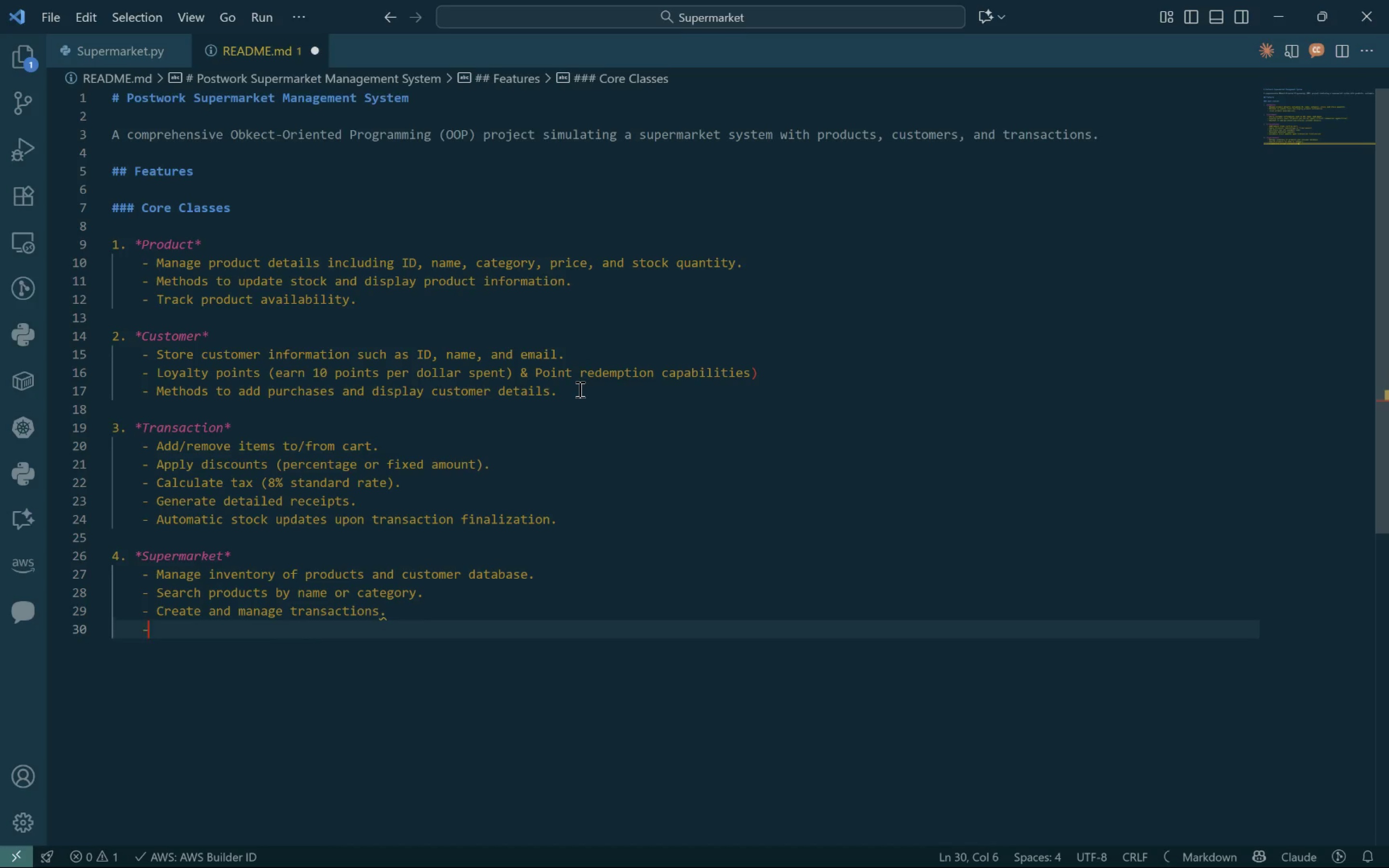 
key(Control+Space)
 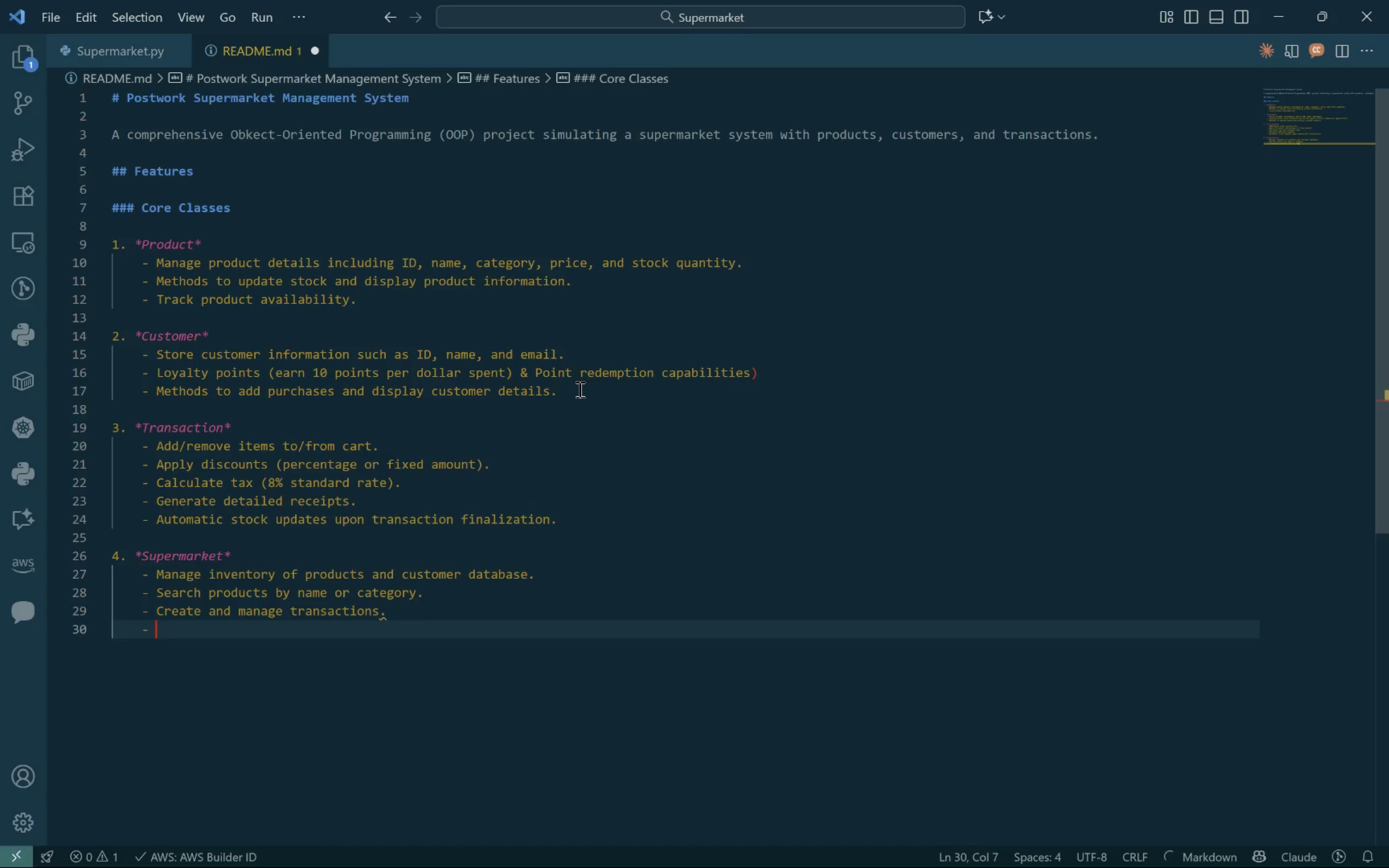 
key(Control+S)
 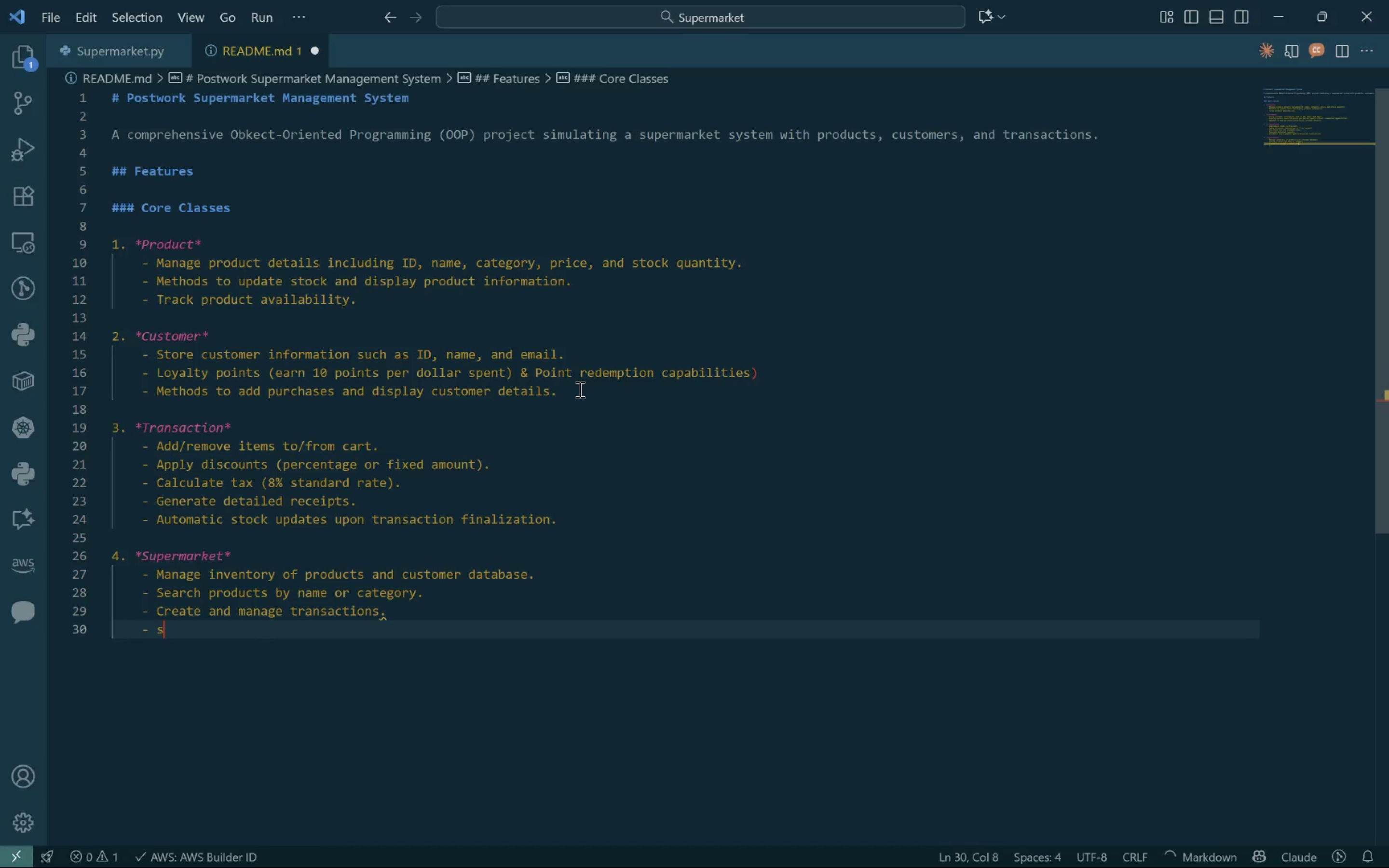 
key(Control+Backspace)
 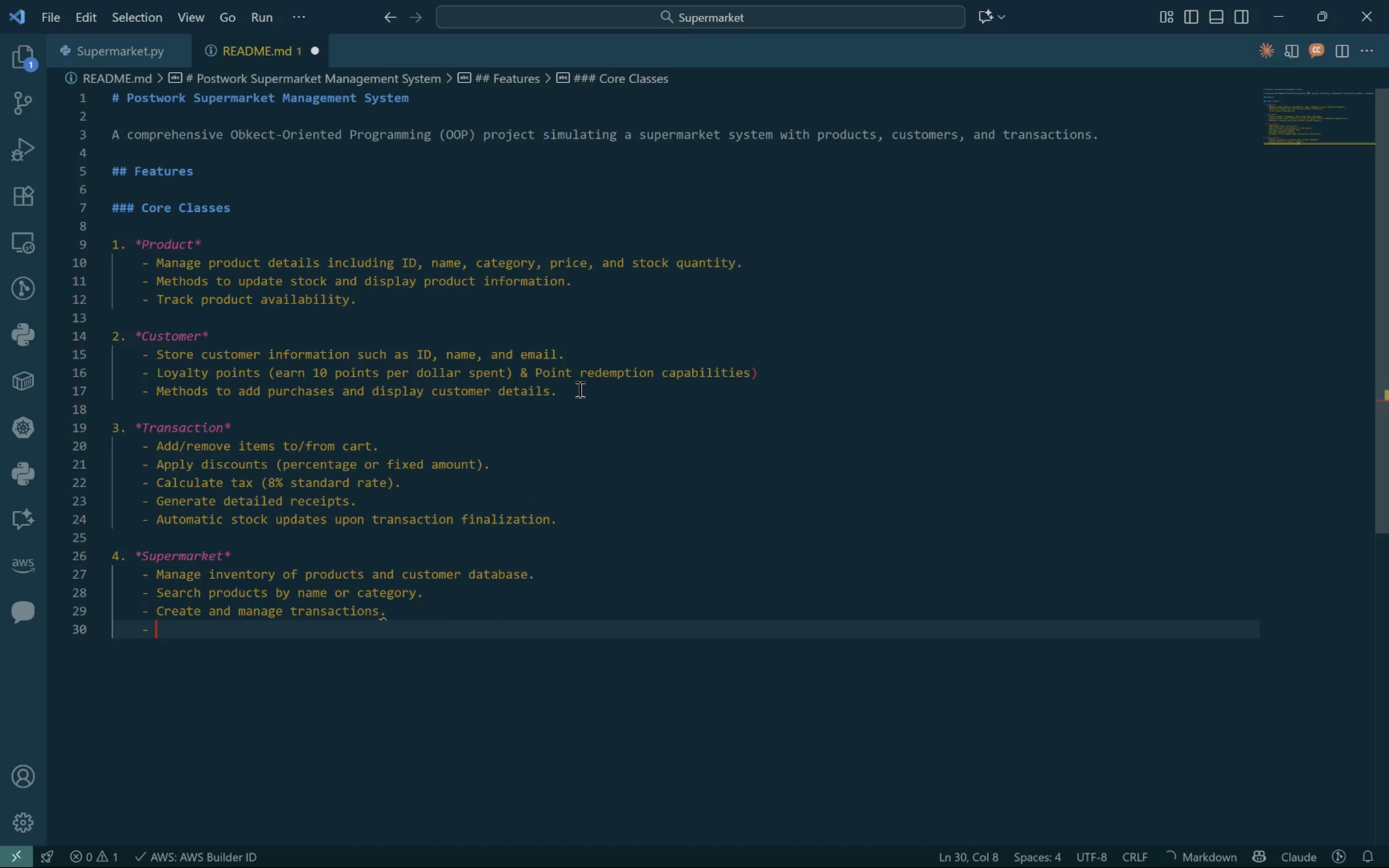 
key(Control+Shift+ShiftLeft)
 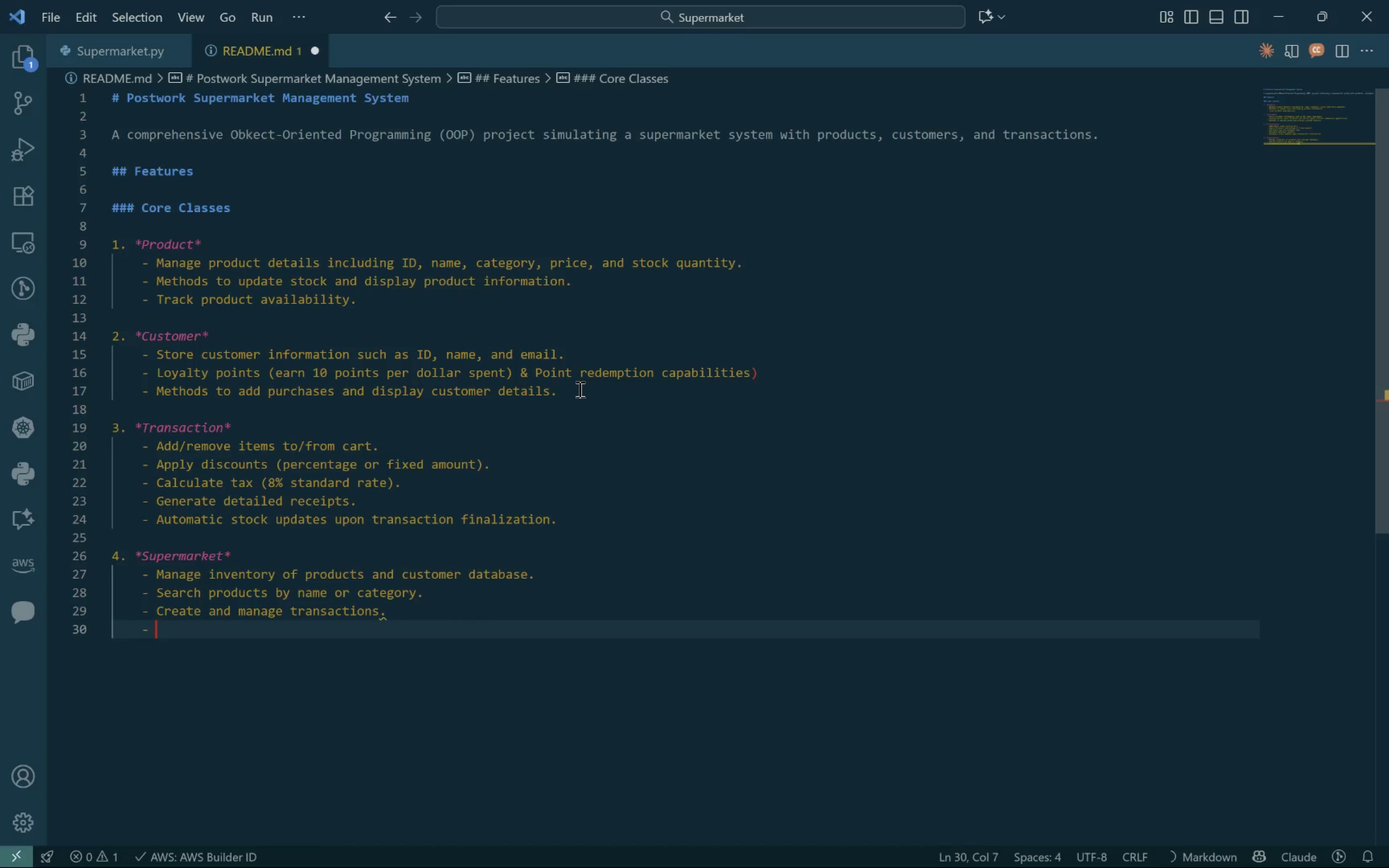 
key(Control+Shift+S)
 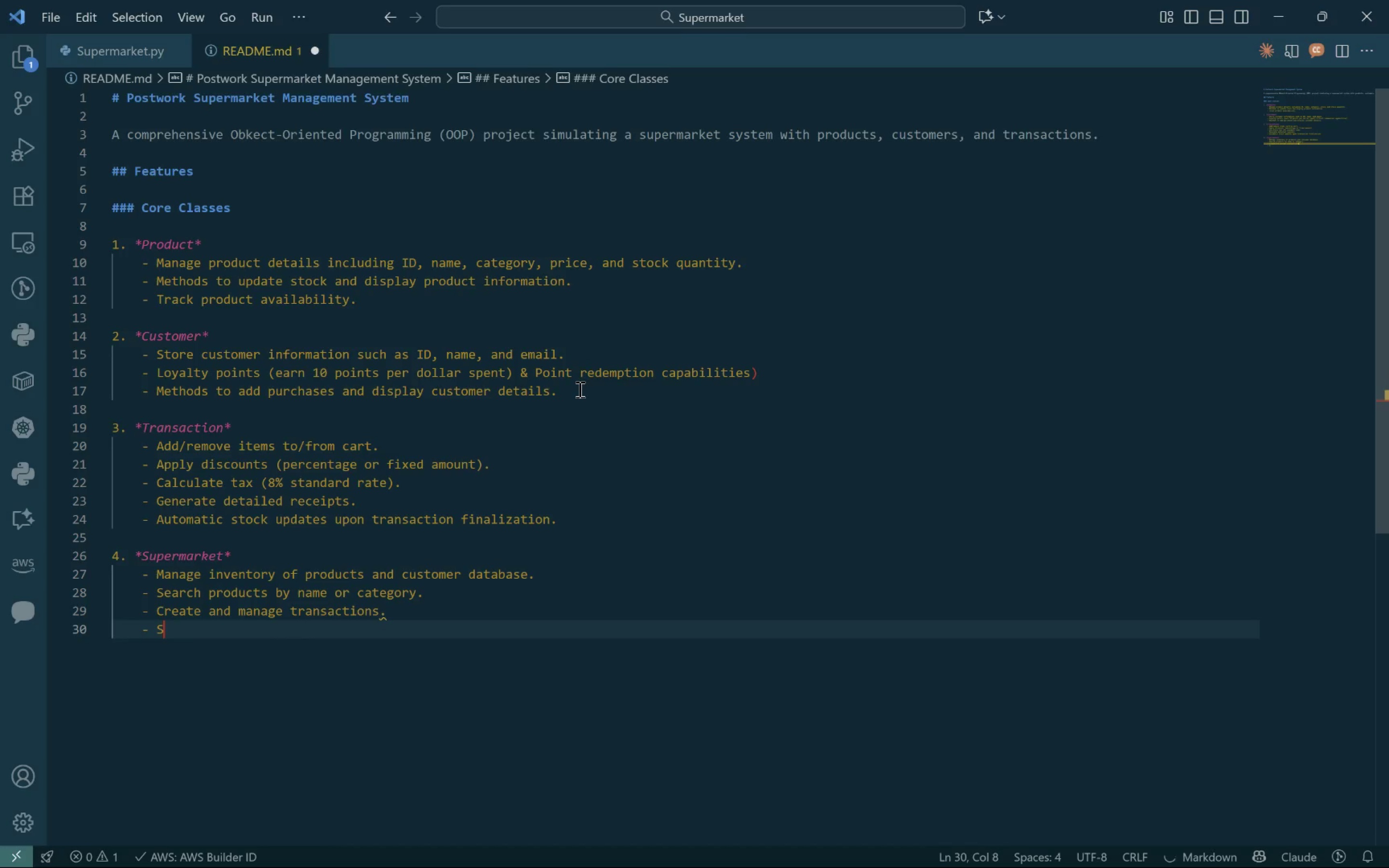 
key(Control+A)
 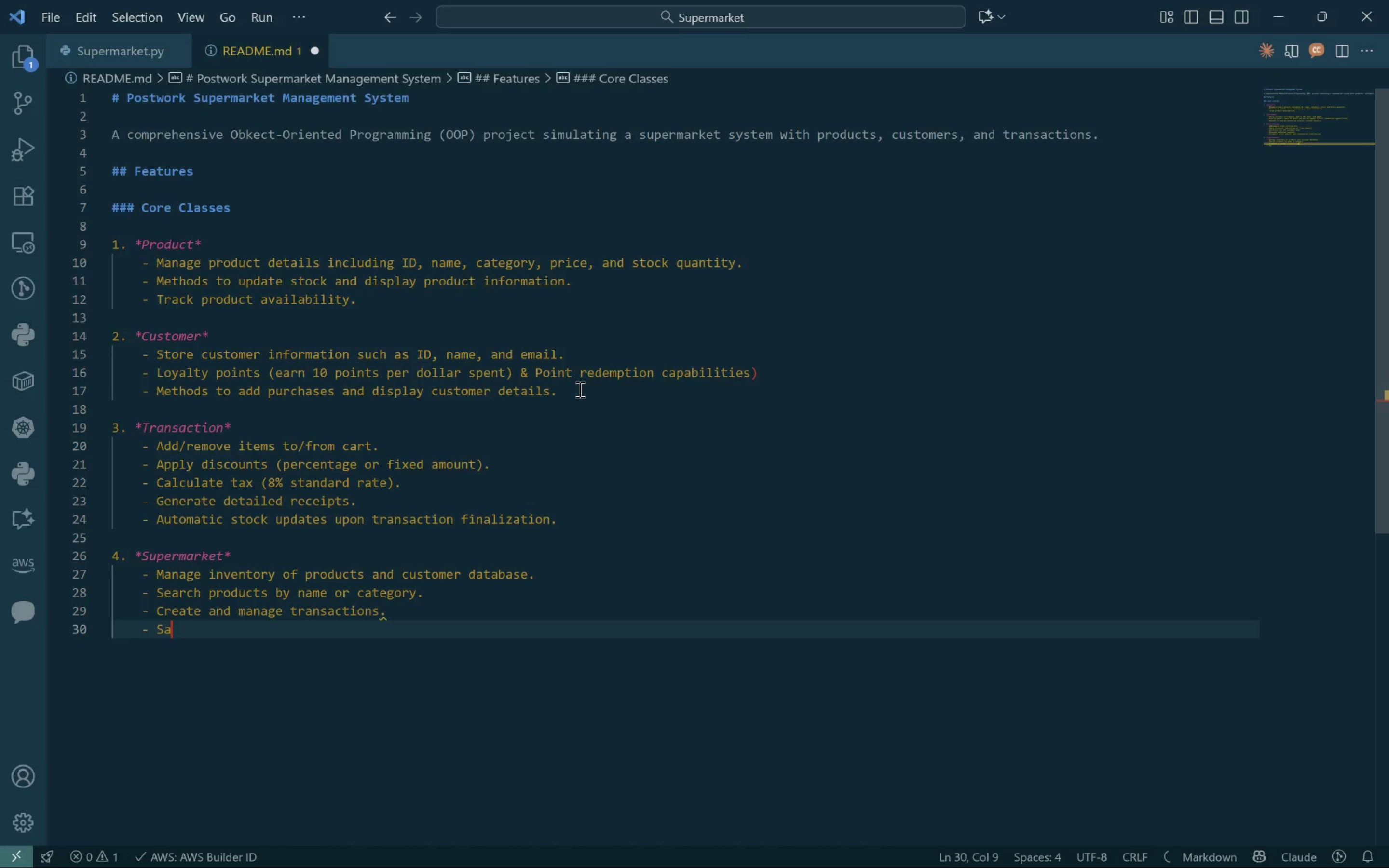 
key(Control+L)
 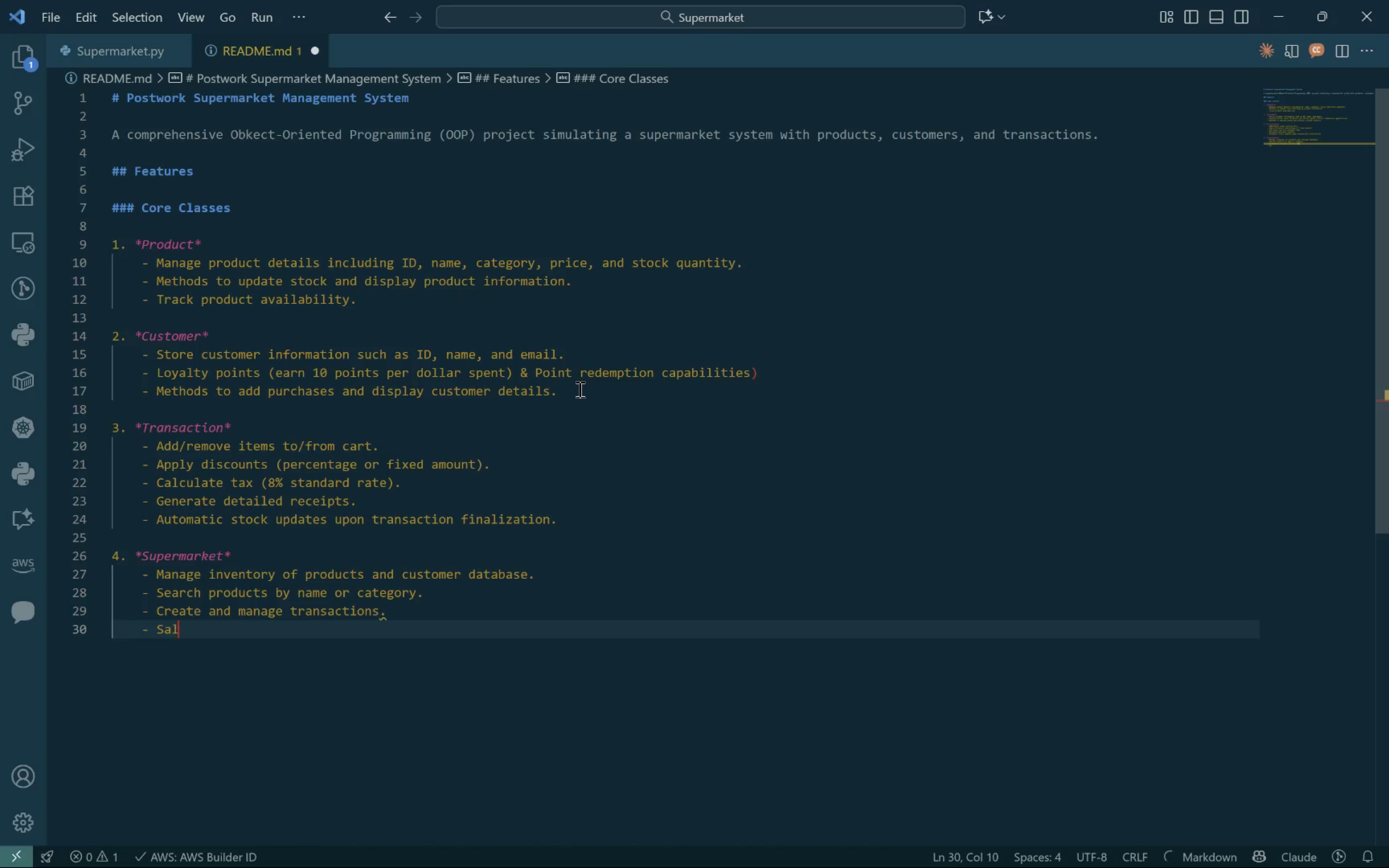 
key(Control+E)
 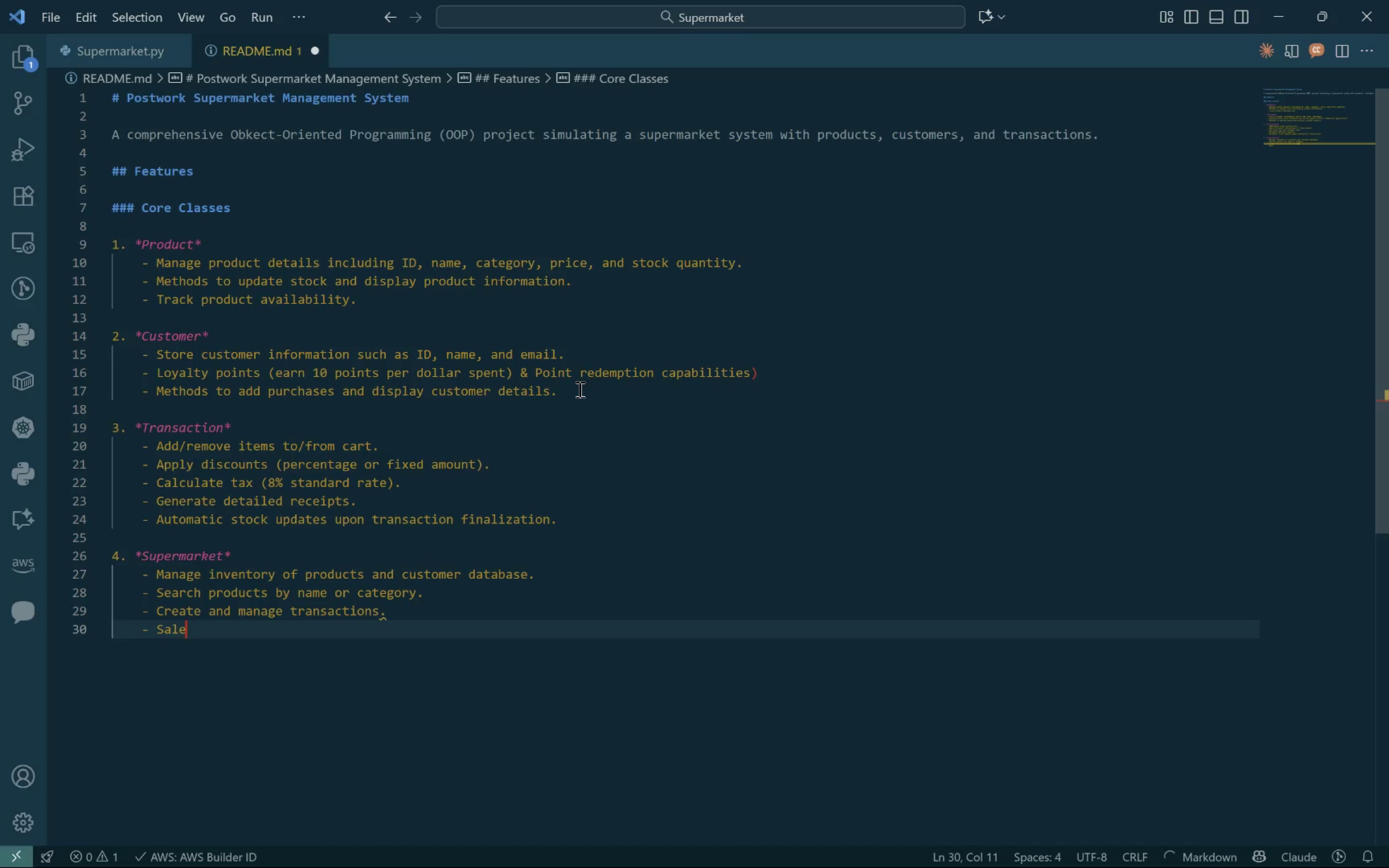 
key(Control+S)
 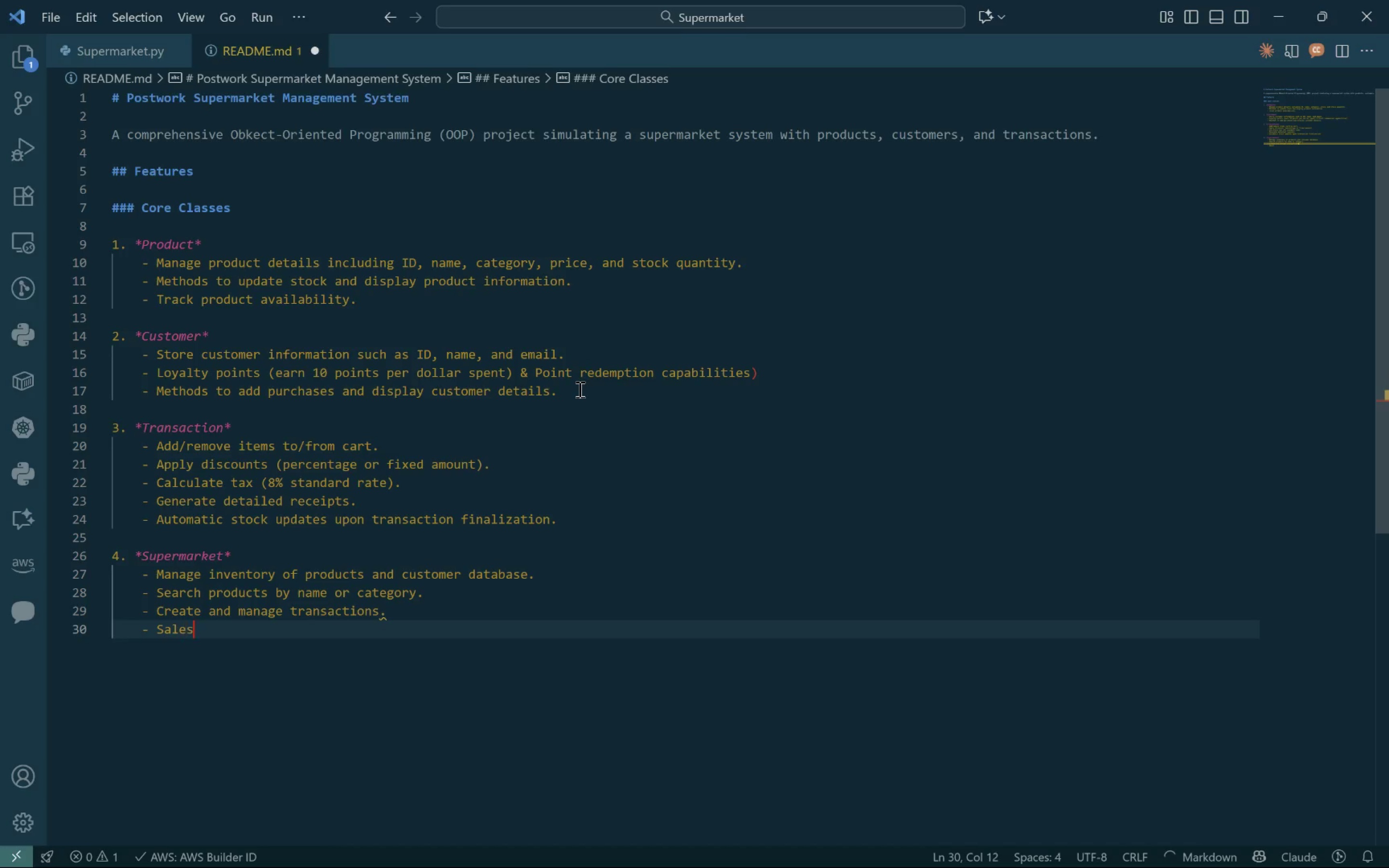 
key(Control+Space)
 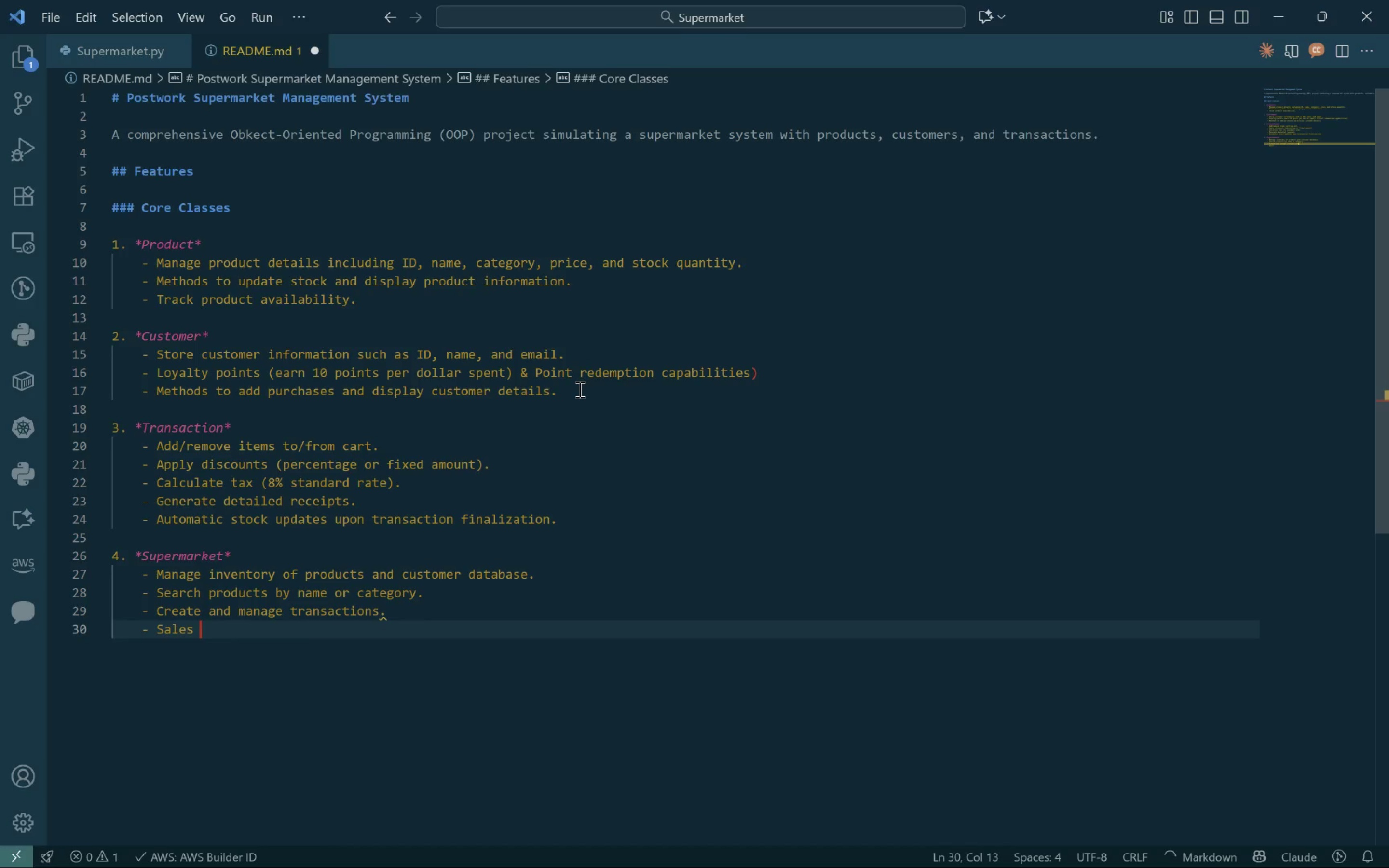 
key(Control+R)
 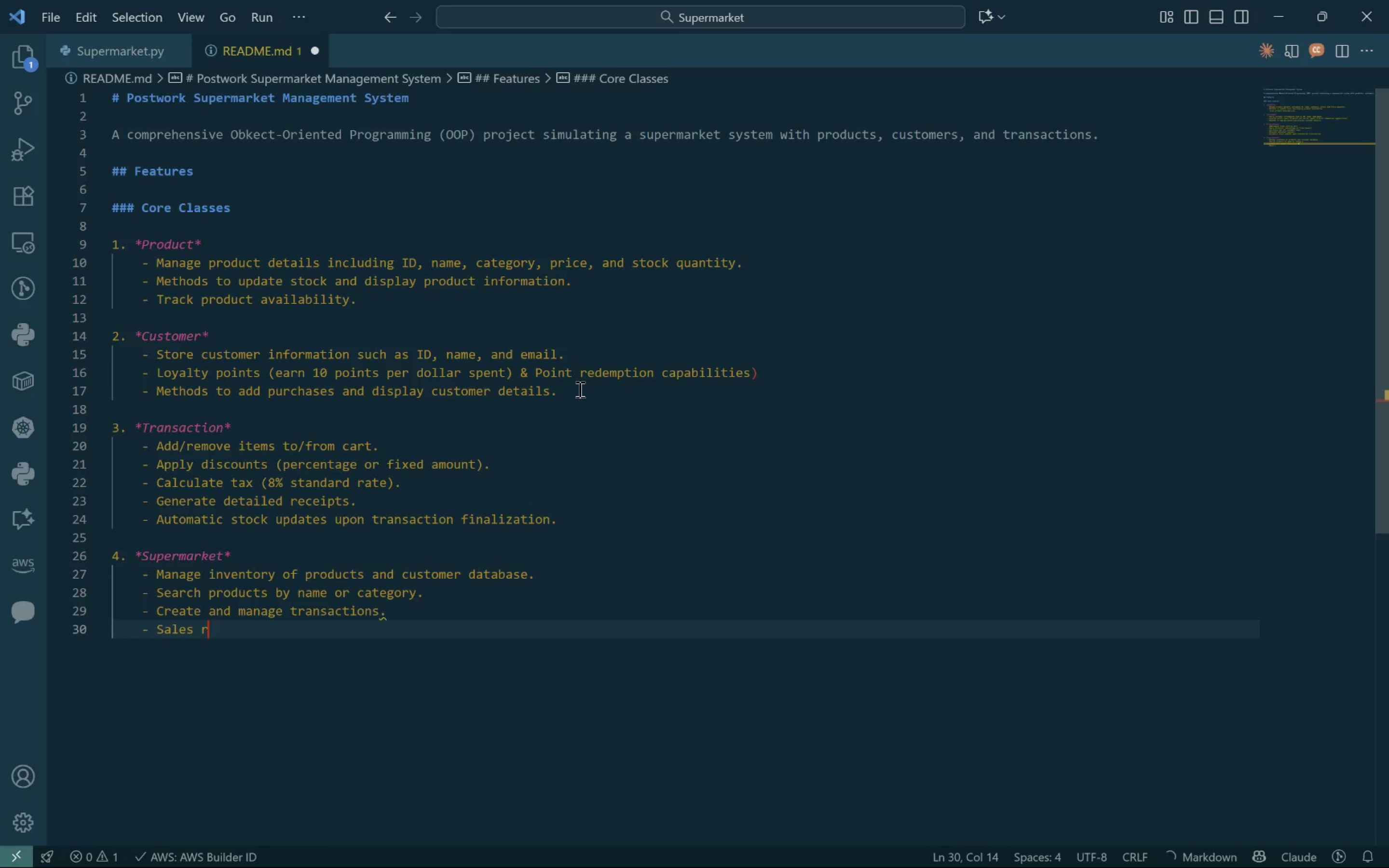 
key(Control+E)
 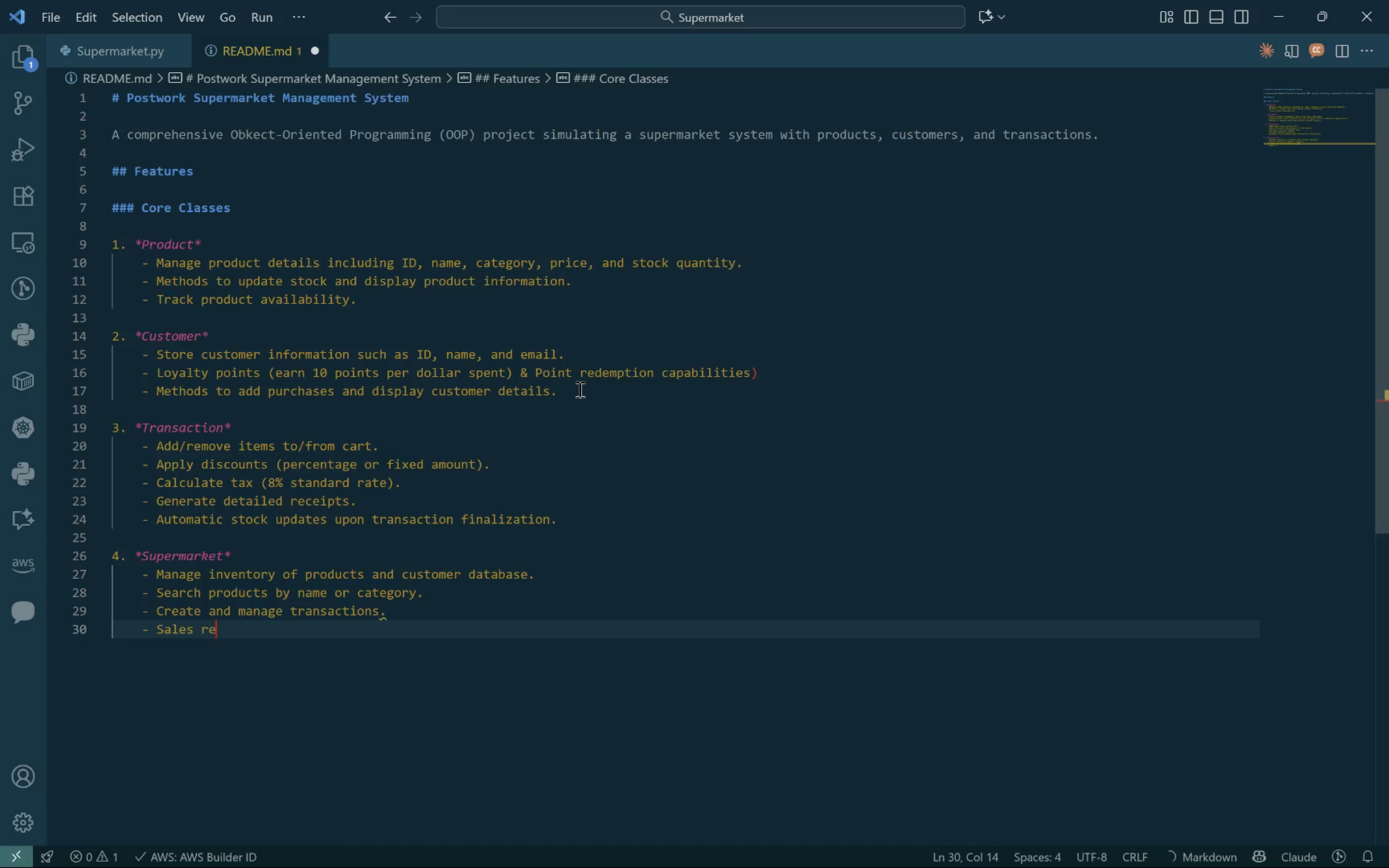 
key(Control+P)
 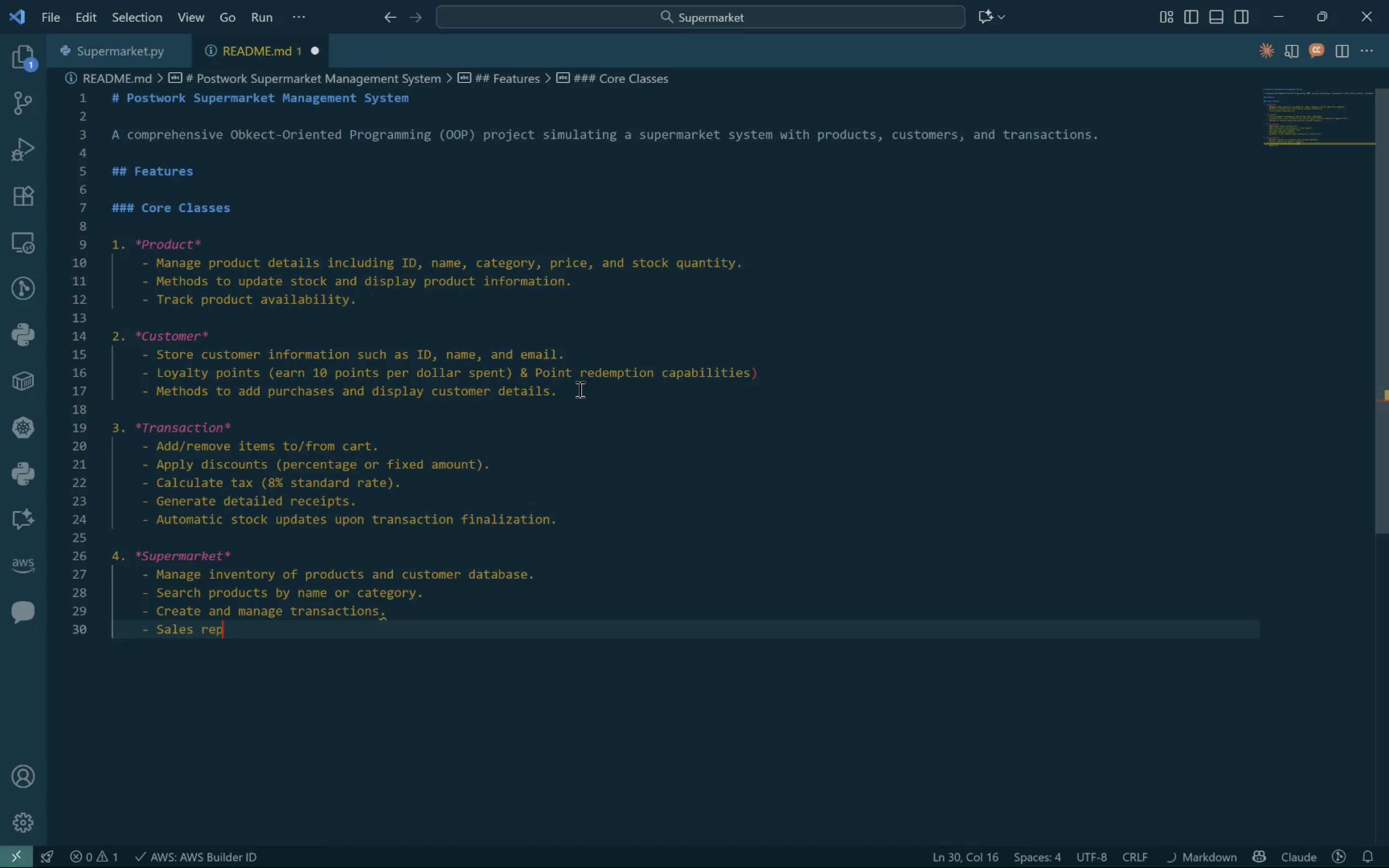 
key(Control+O)
 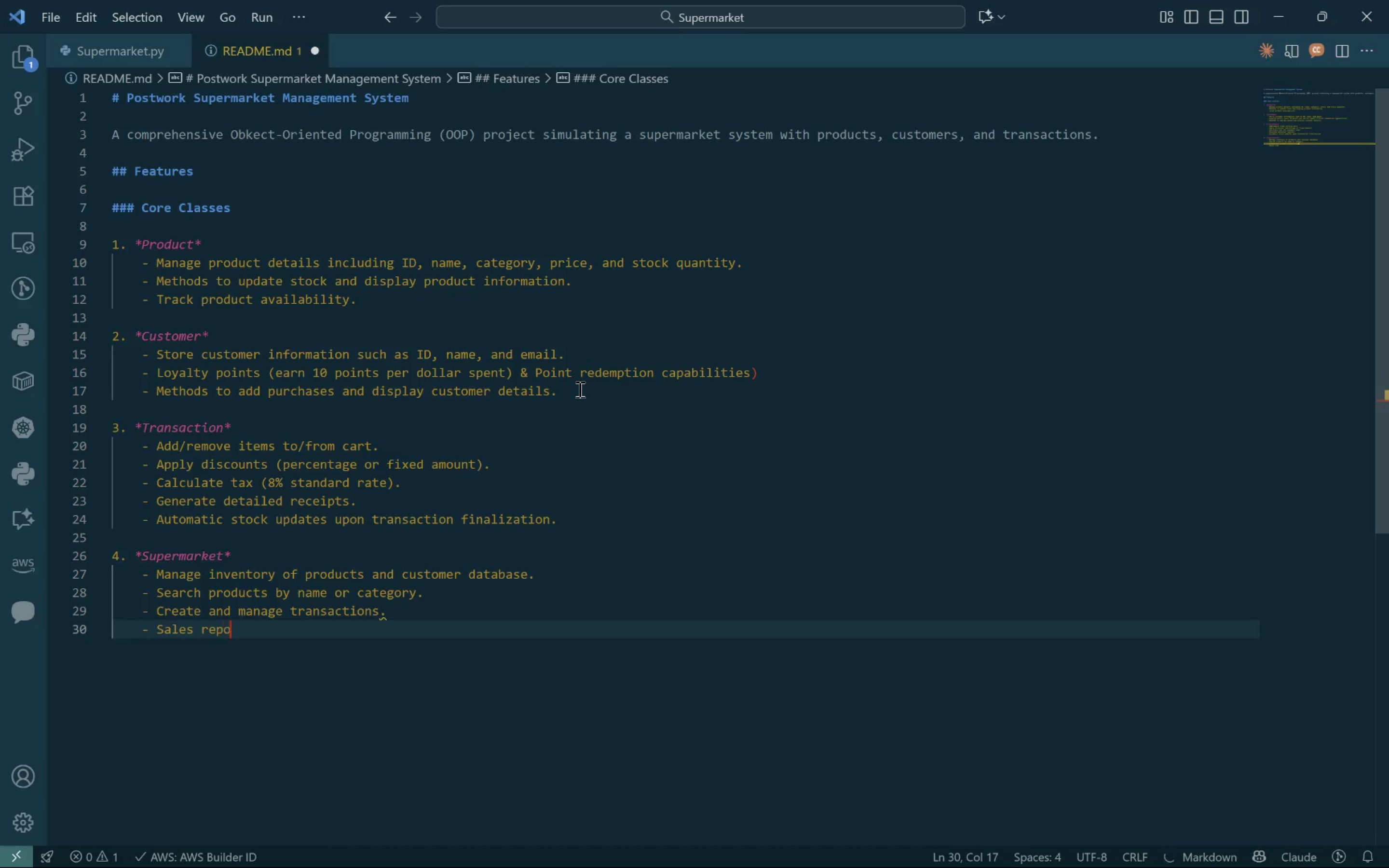 
key(Control+R)
 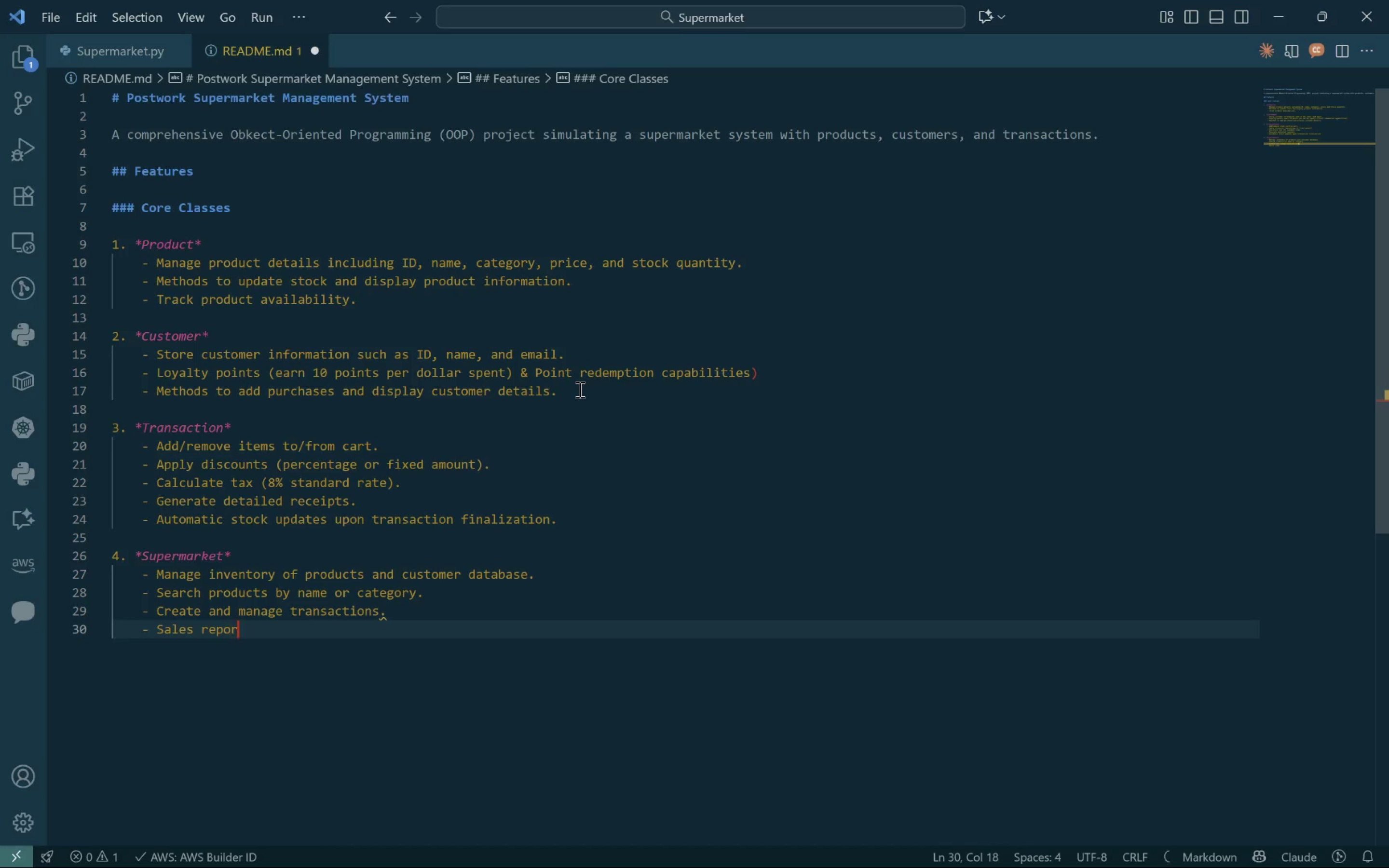 
key(Control+T)
 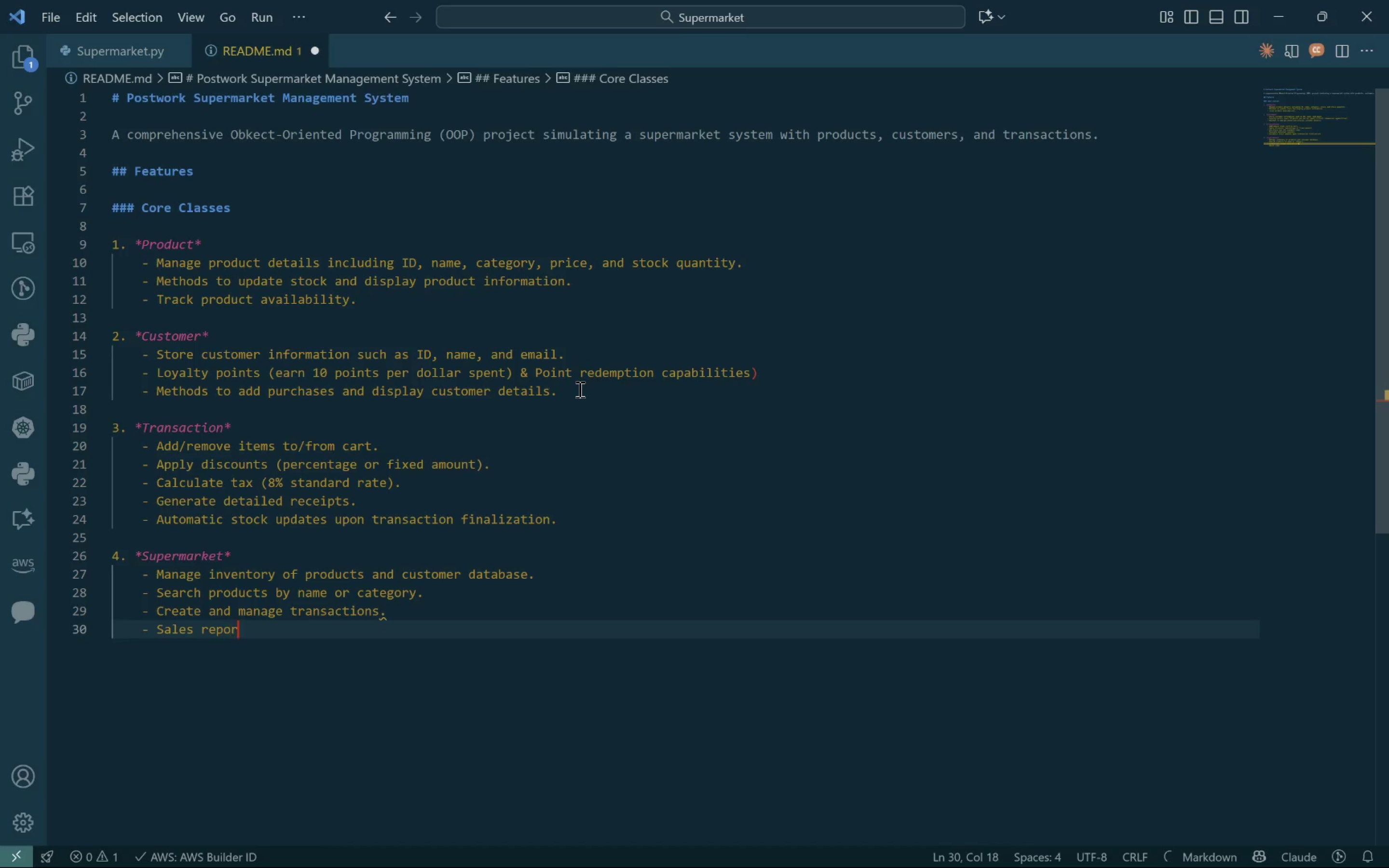 
key(Control+I)
 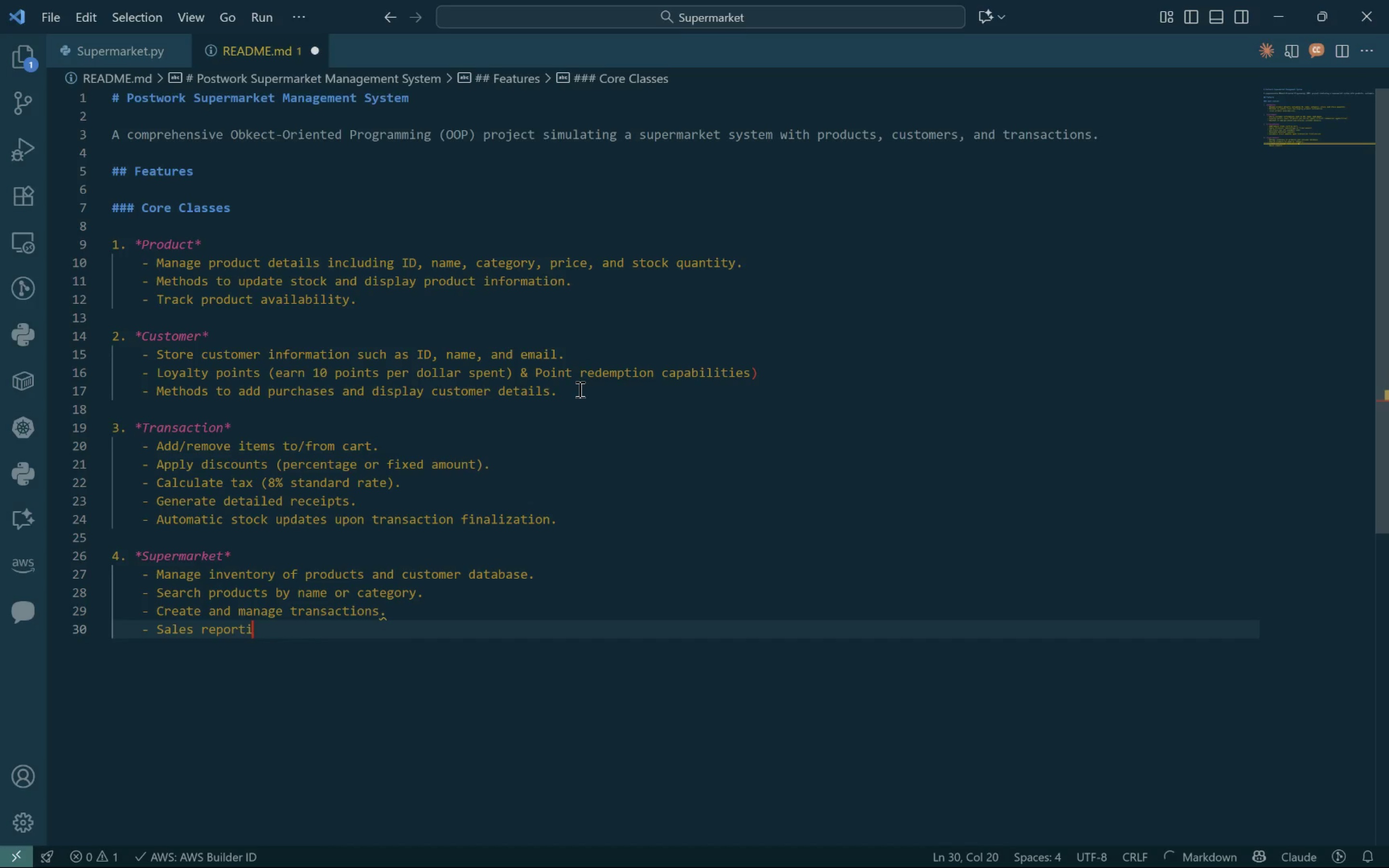 
key(Control+N)
 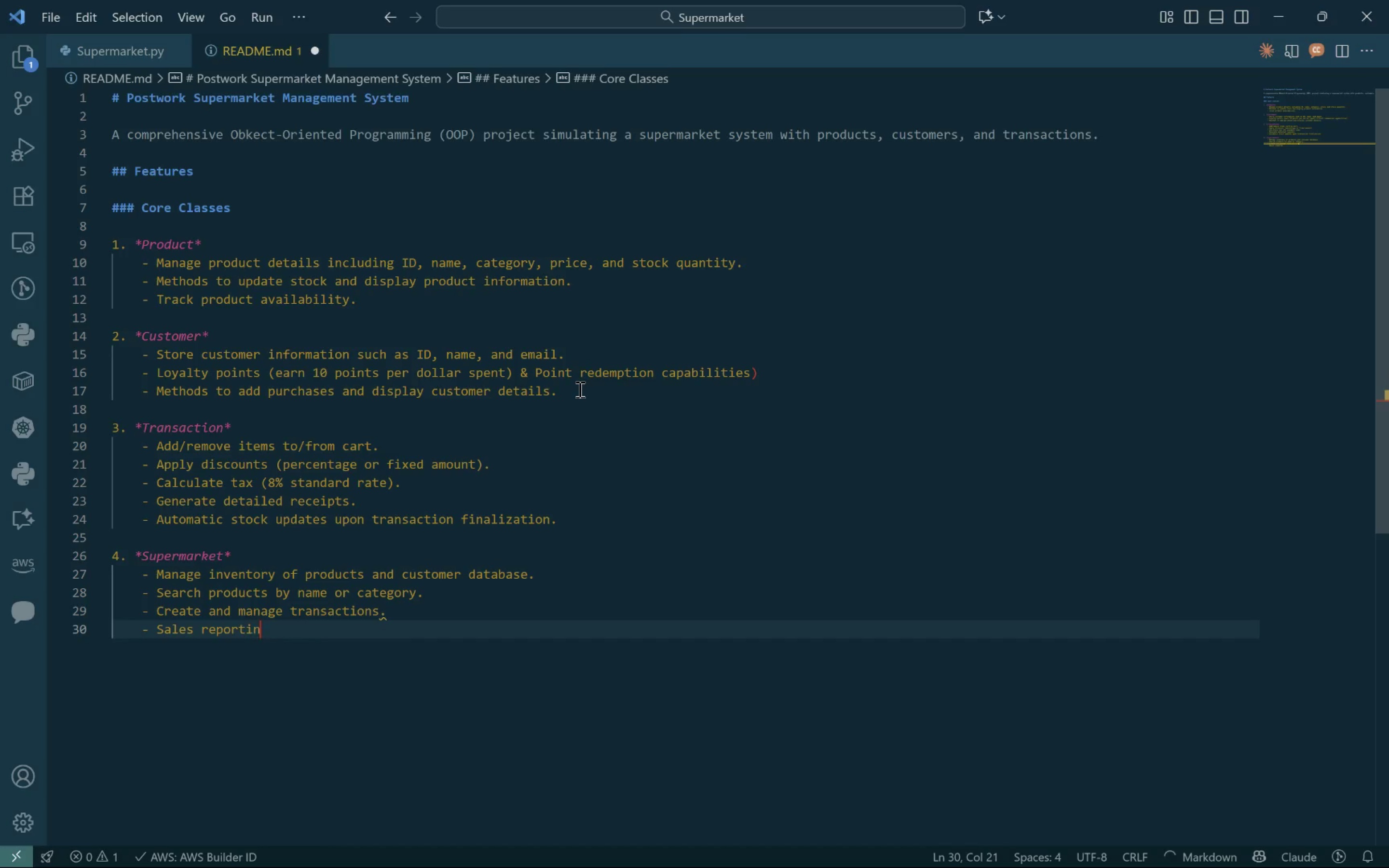 
key(Control+G)
 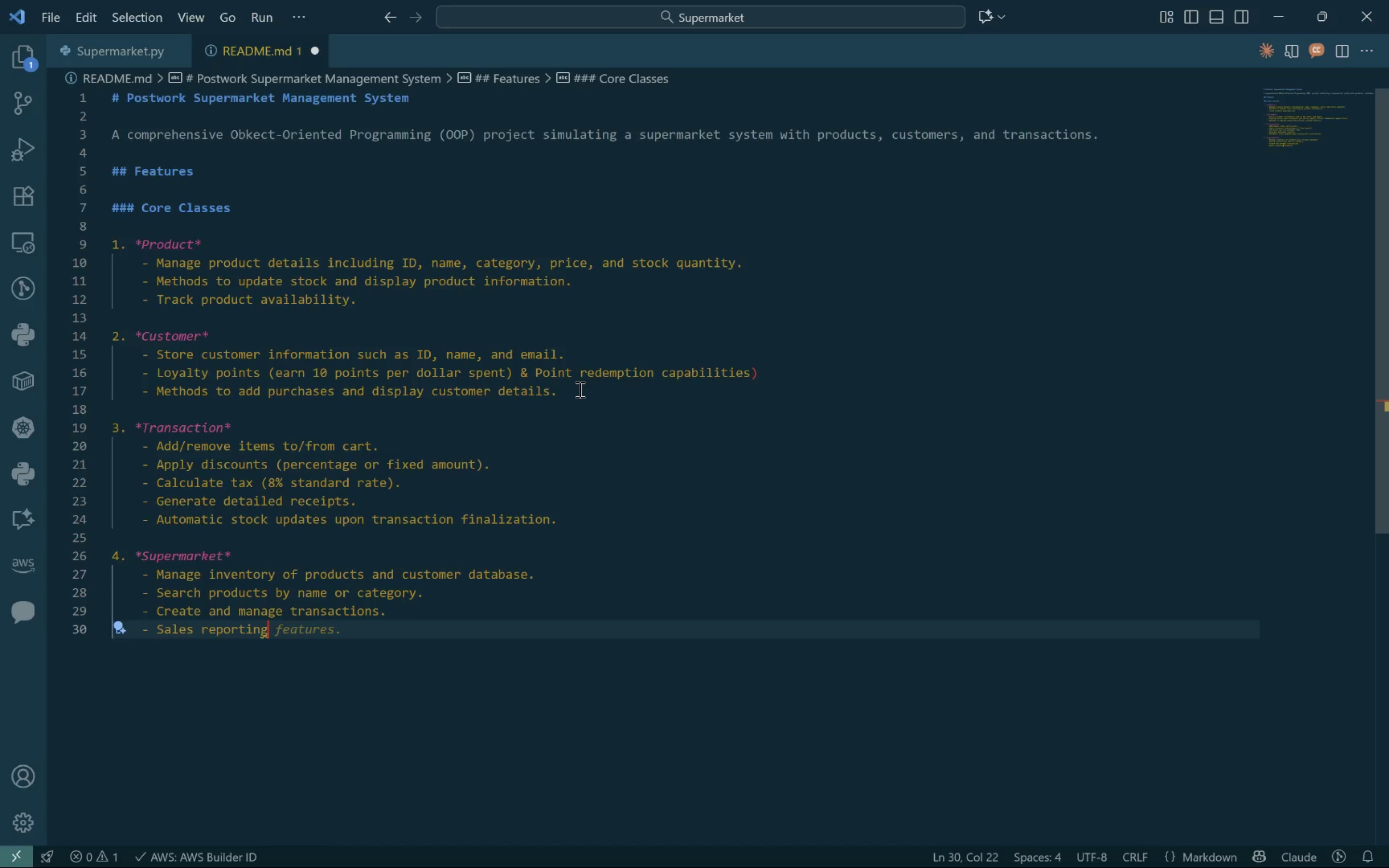 
key(Control+Period)
 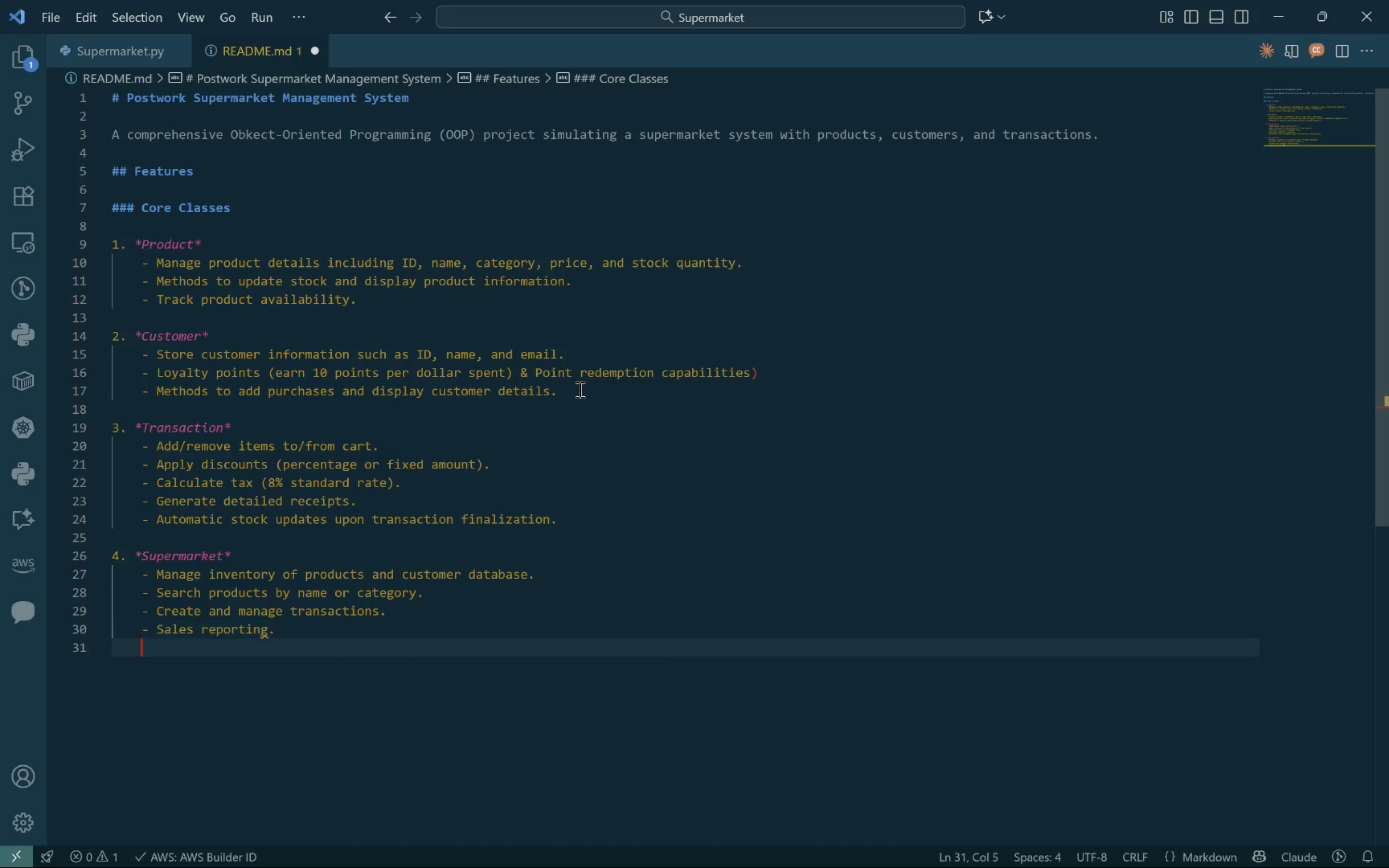 
key(Control+Enter)
 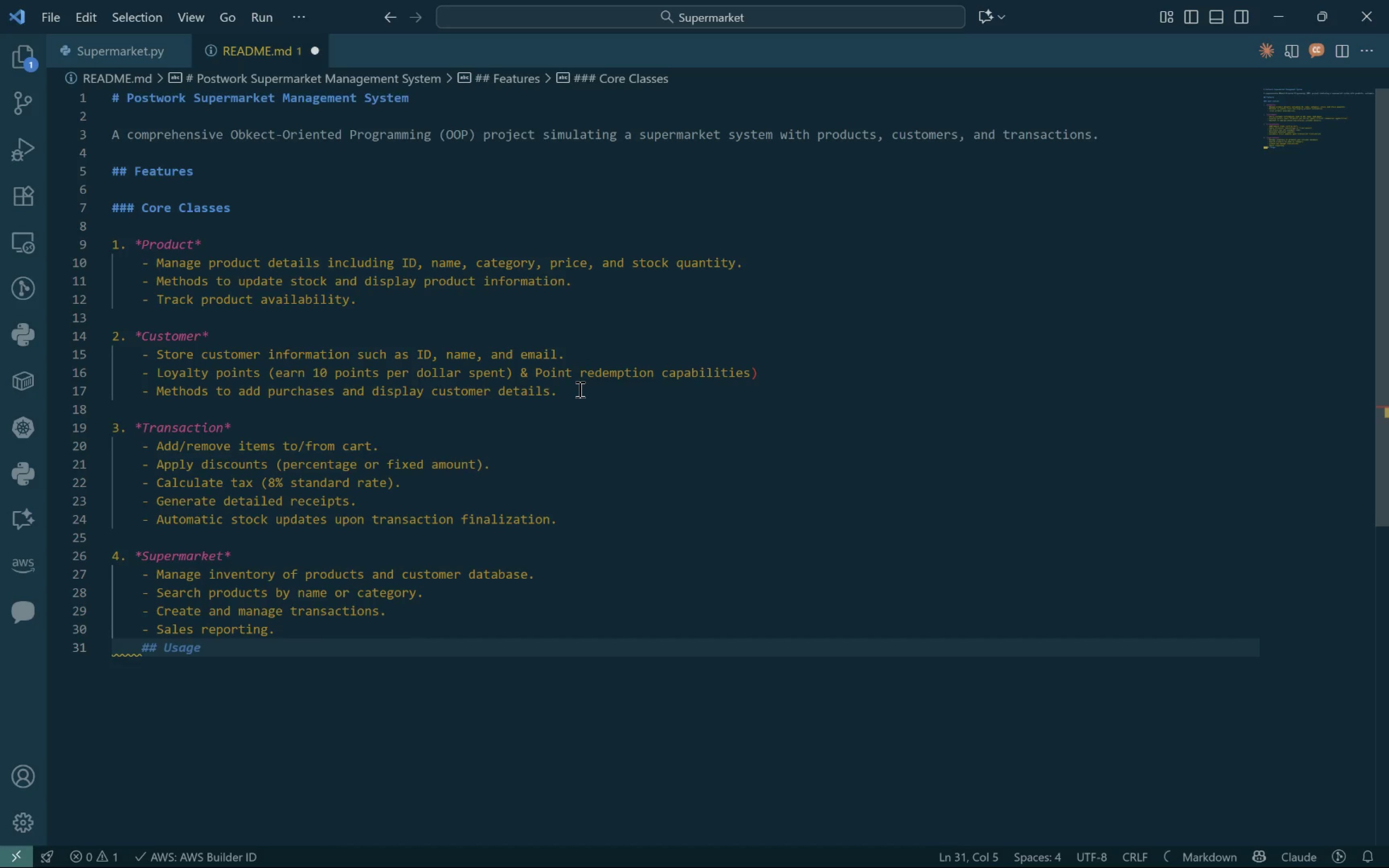 
key(Control+Enter)
 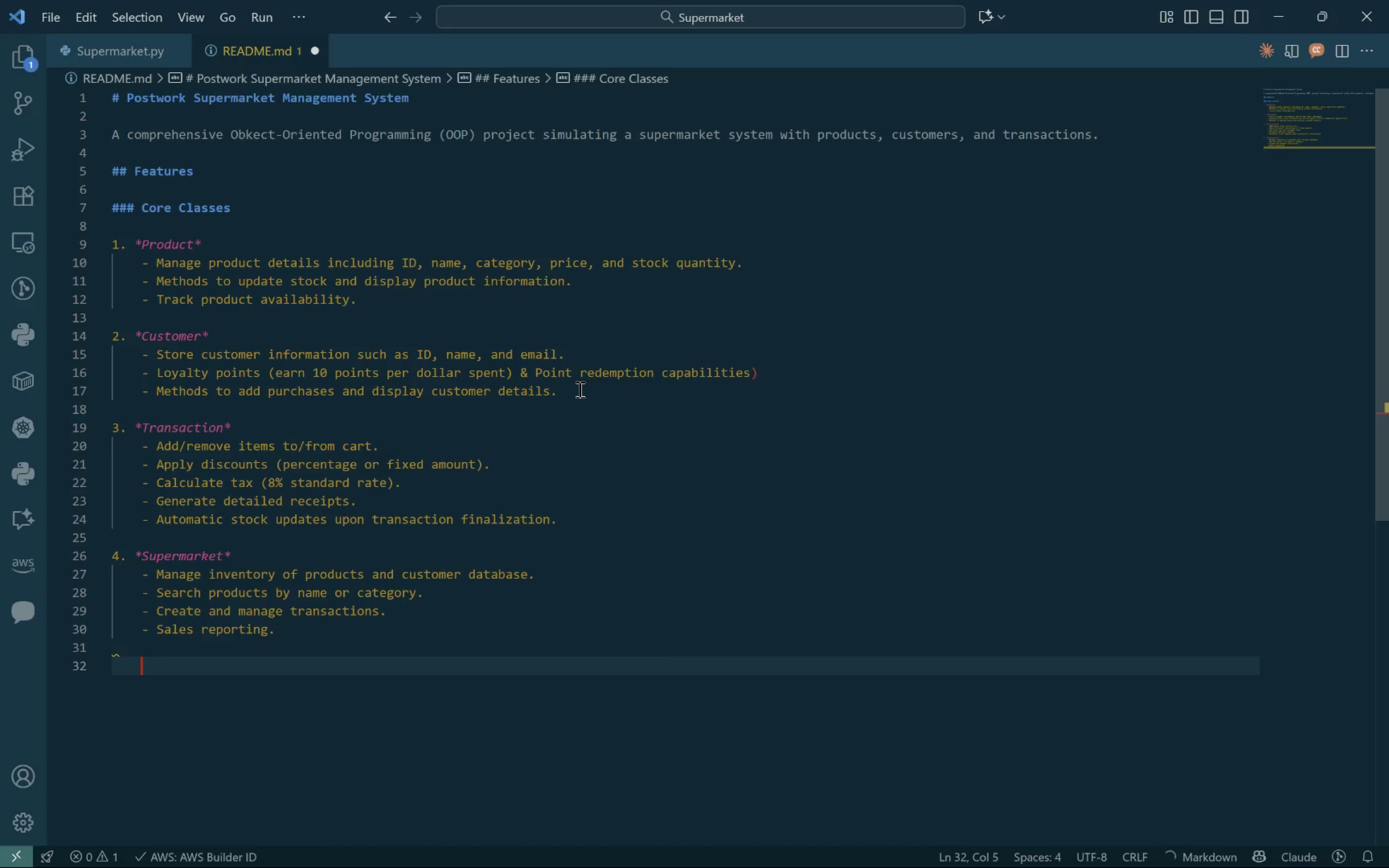 
key(Control+Backspace)
 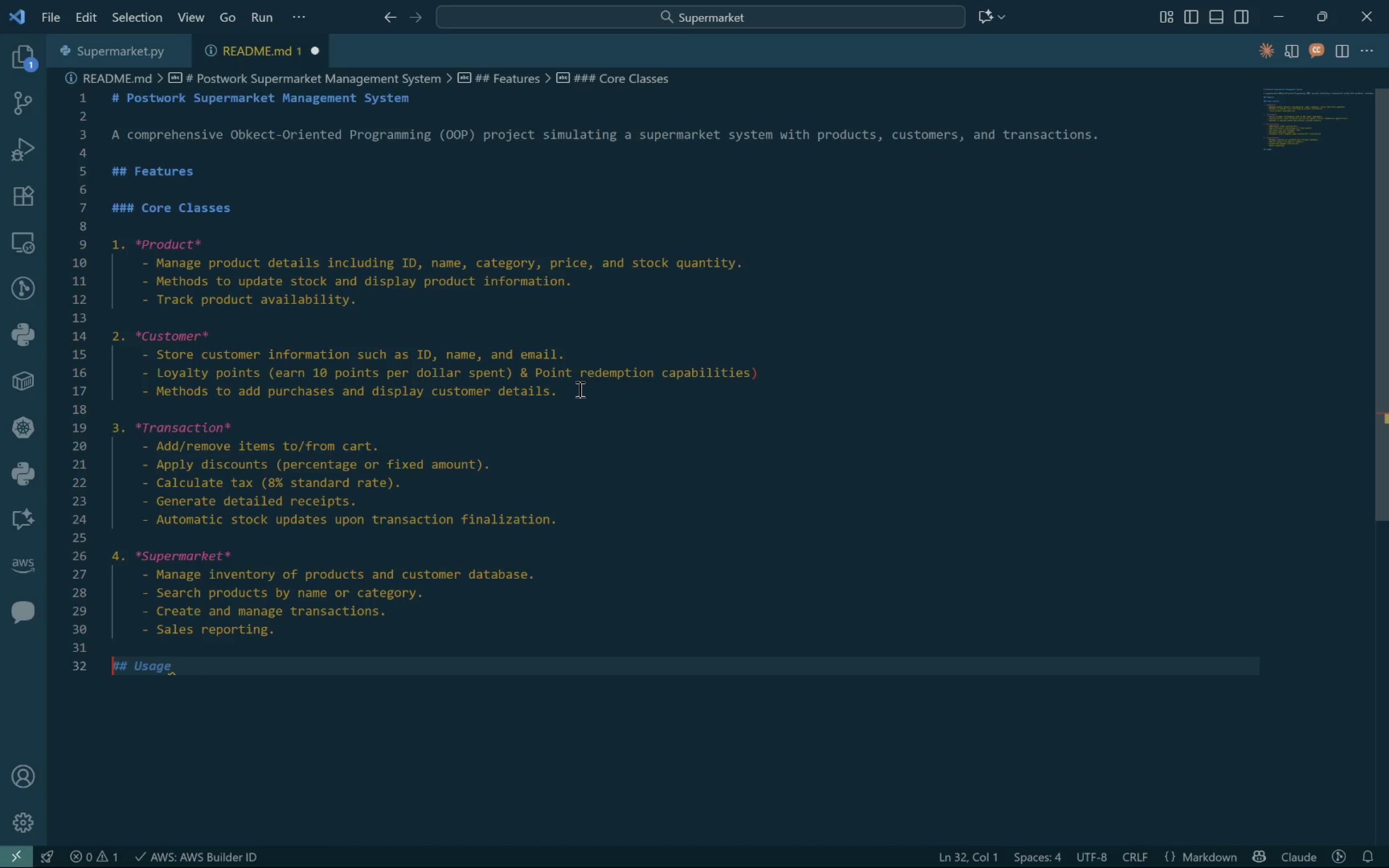 
wait(6.77)
 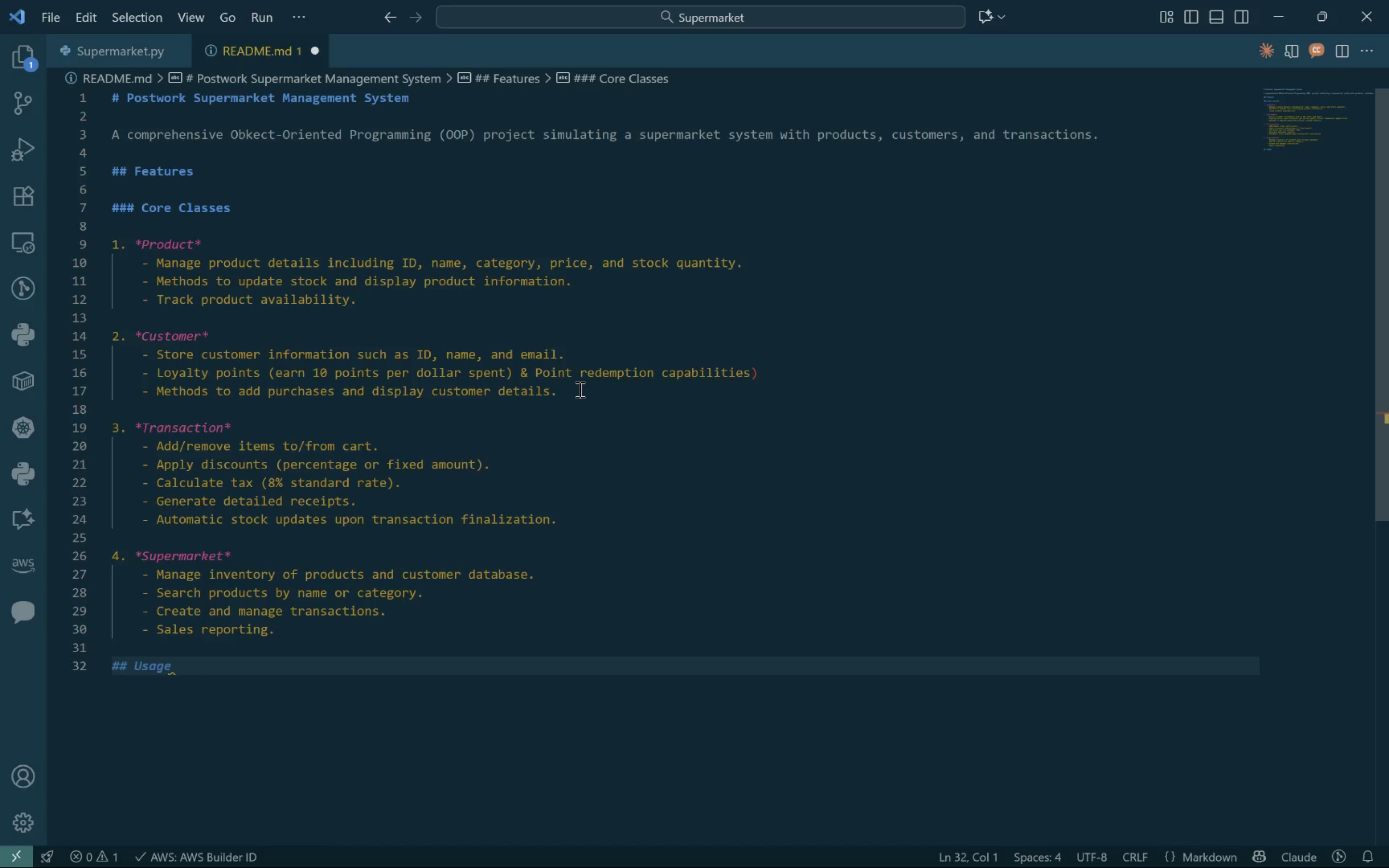 
key(Control+Shift+3)
 